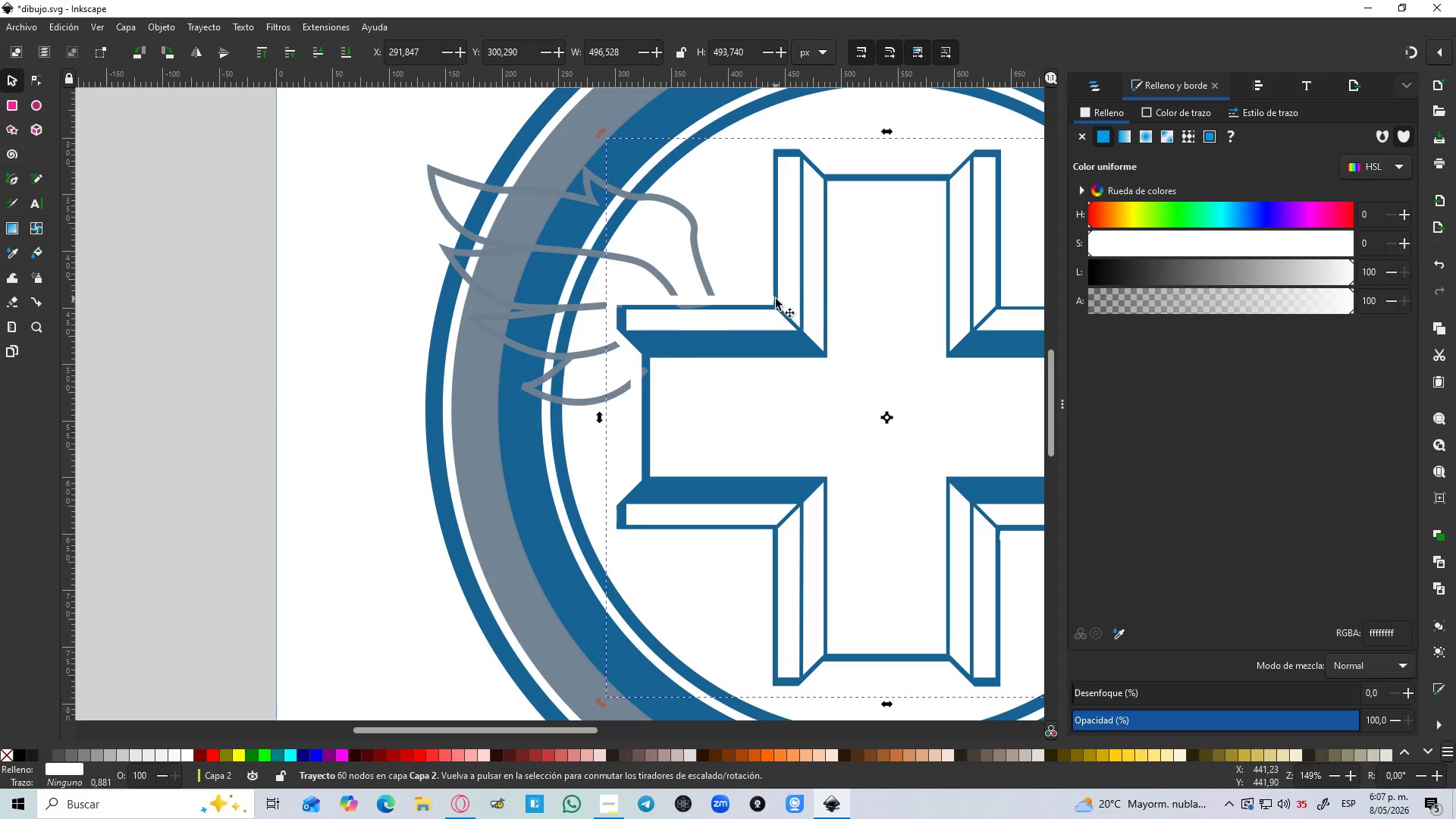 
key(Delete)
 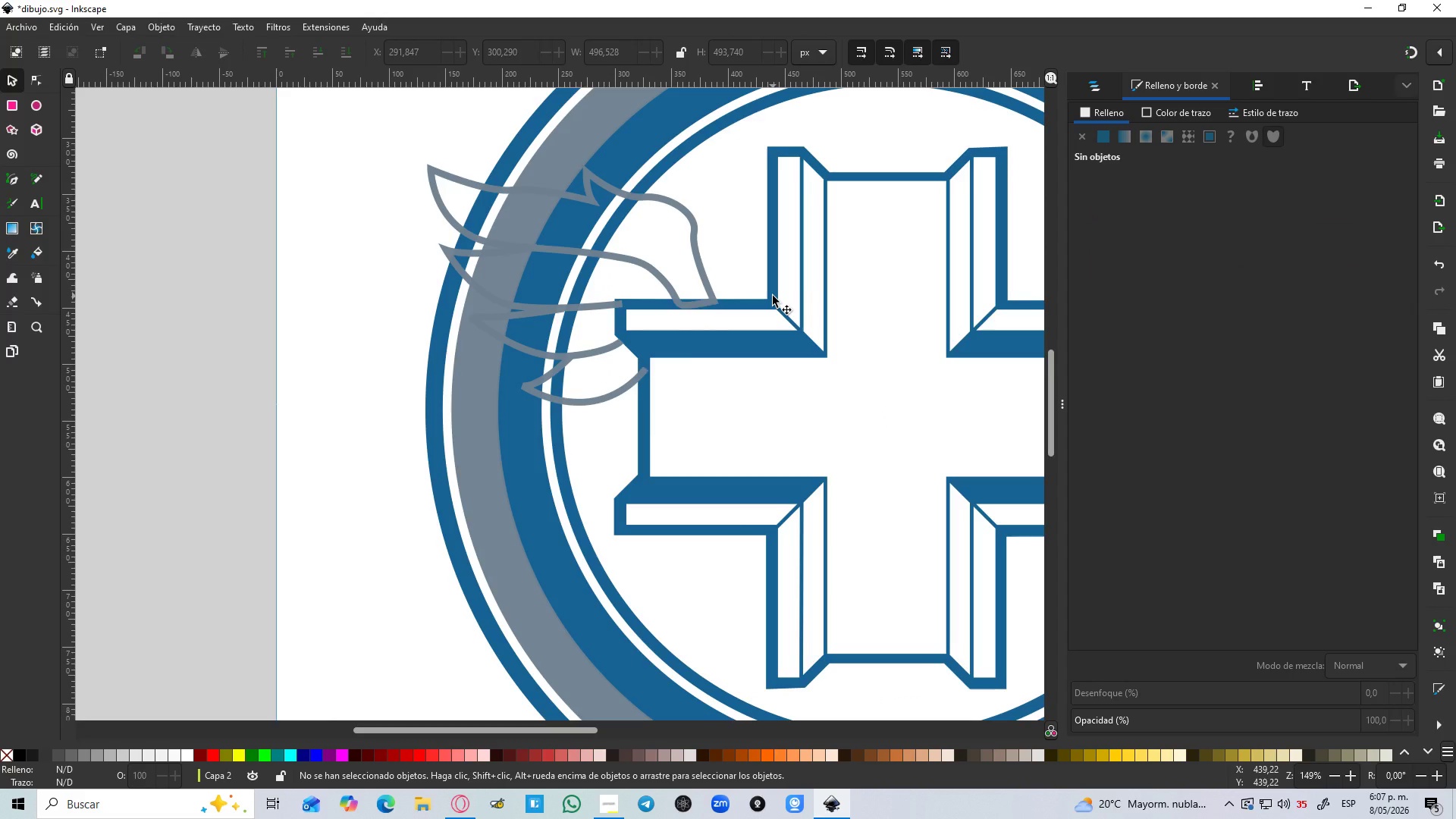 
hold_key(key=ControlLeft, duration=1.5)
scroll: coordinate [773, 296], scroll_direction: down, amount: 3.0
 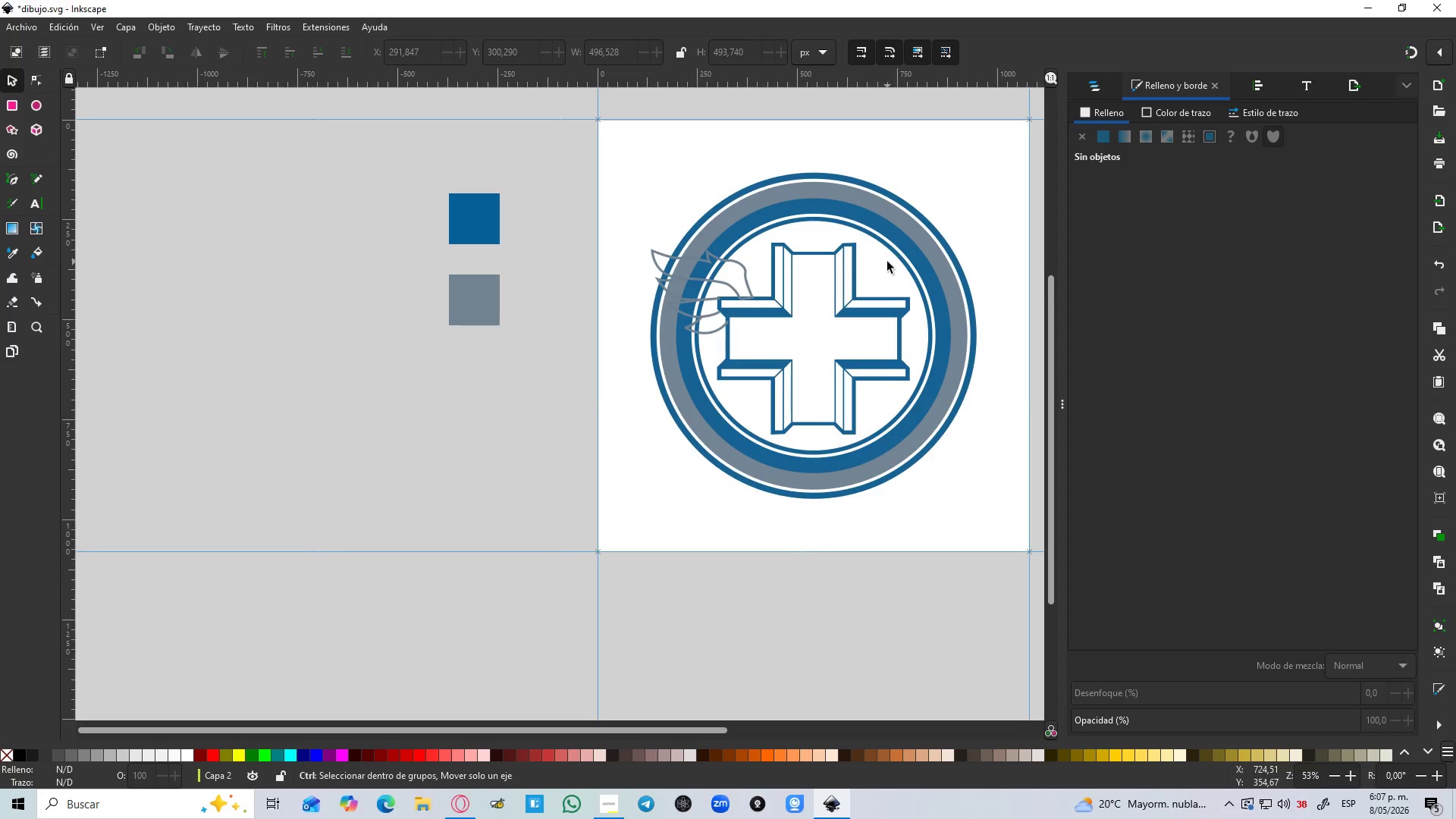 
hold_key(key=ControlLeft, duration=1.52)
 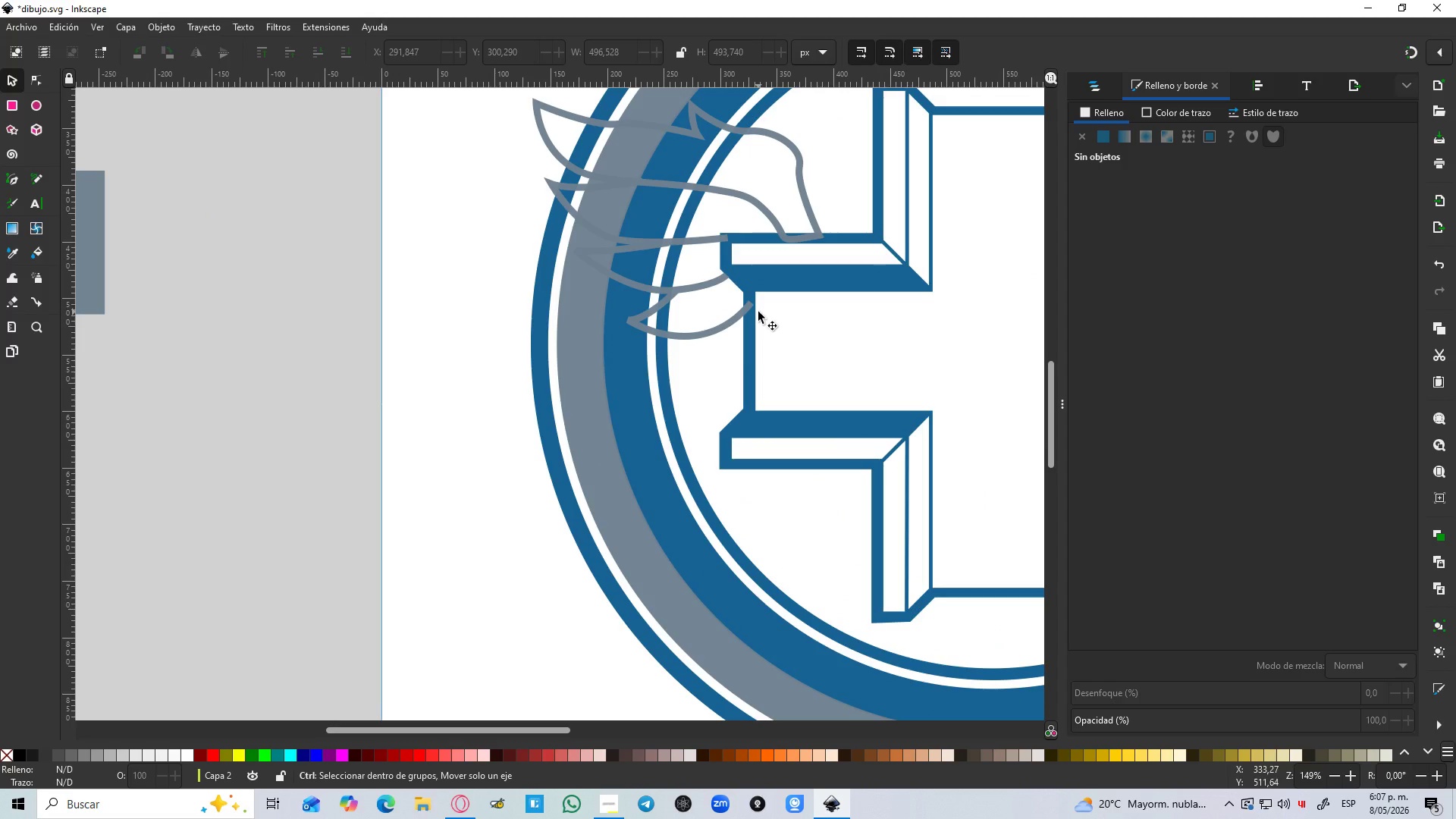 
hold_key(key=ControlLeft, duration=0.73)
 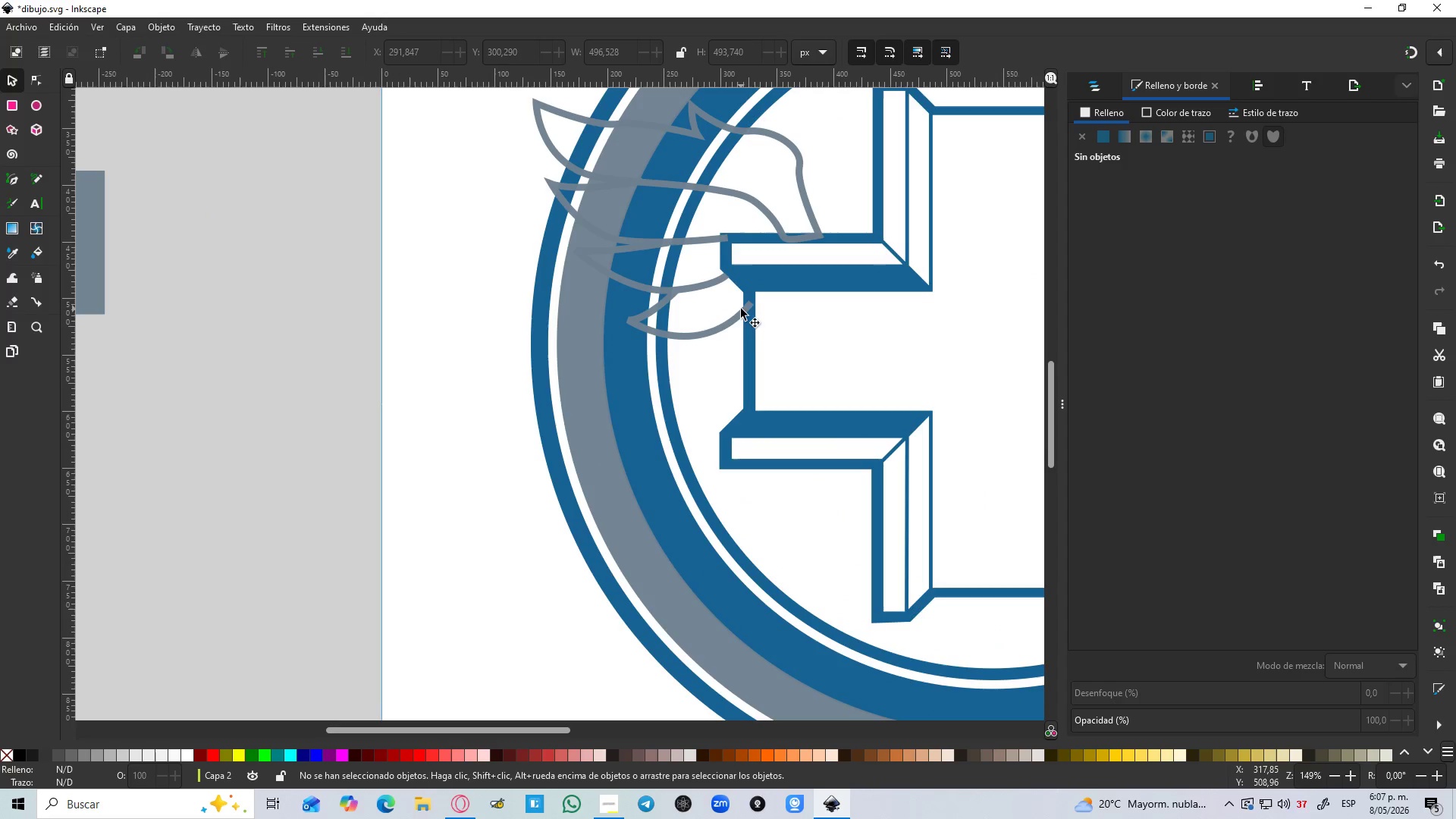 
scroll: coordinate [758, 315], scroll_direction: up, amount: 3.0
 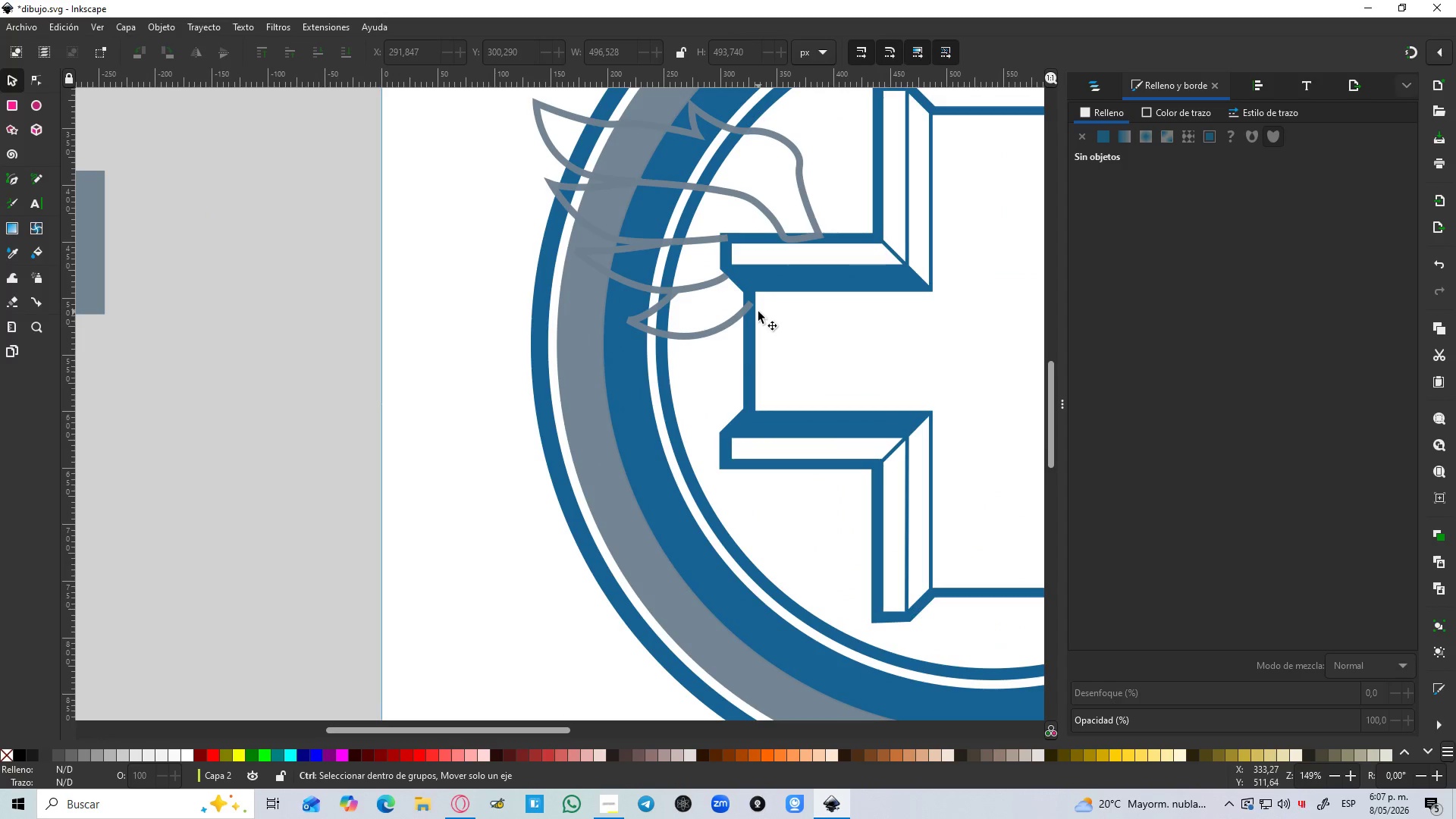 
hold_key(key=ControlLeft, duration=0.56)
scroll: coordinate [742, 309], scroll_direction: up, amount: 2.0
 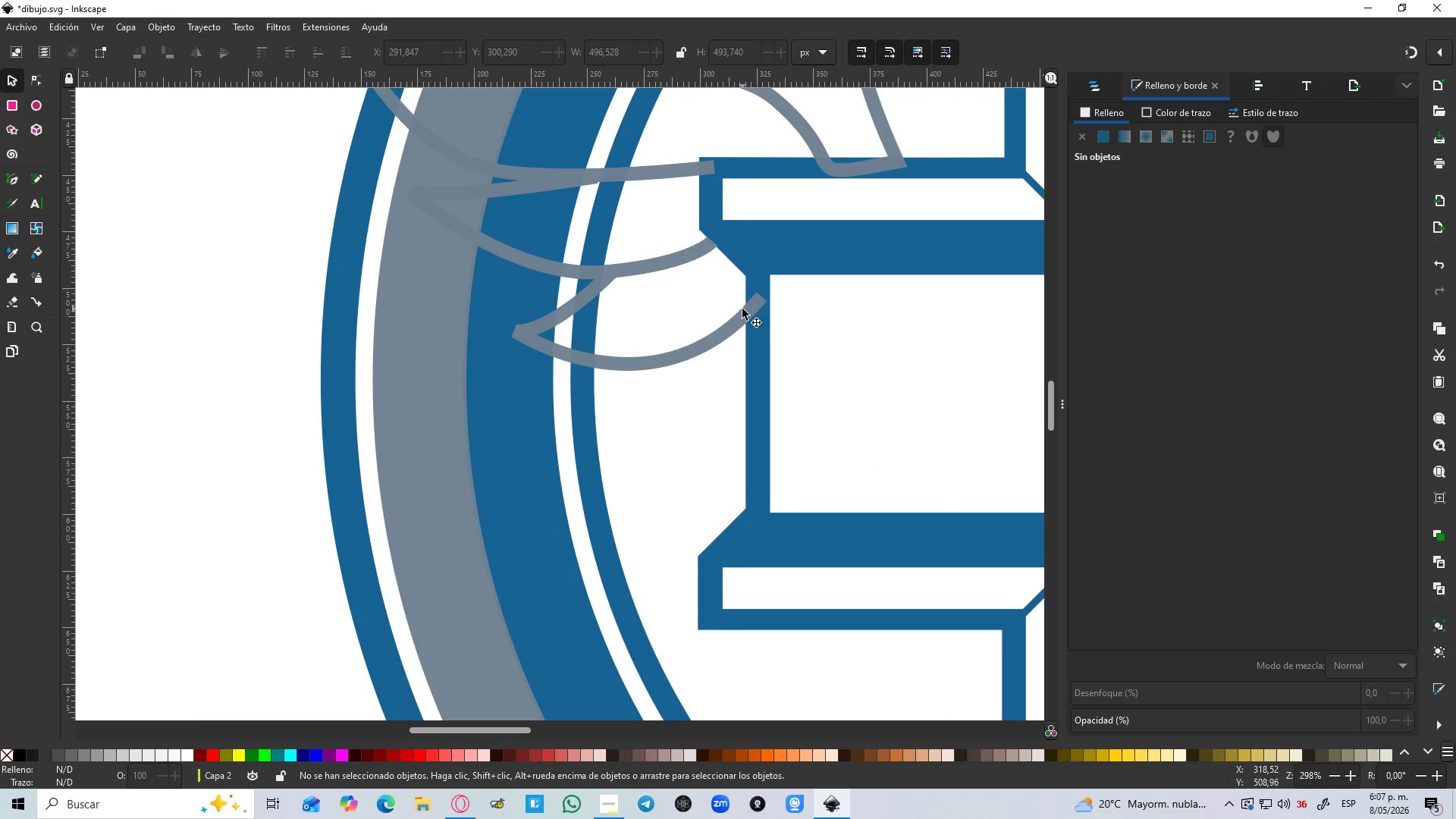 
left_click([739, 318])
 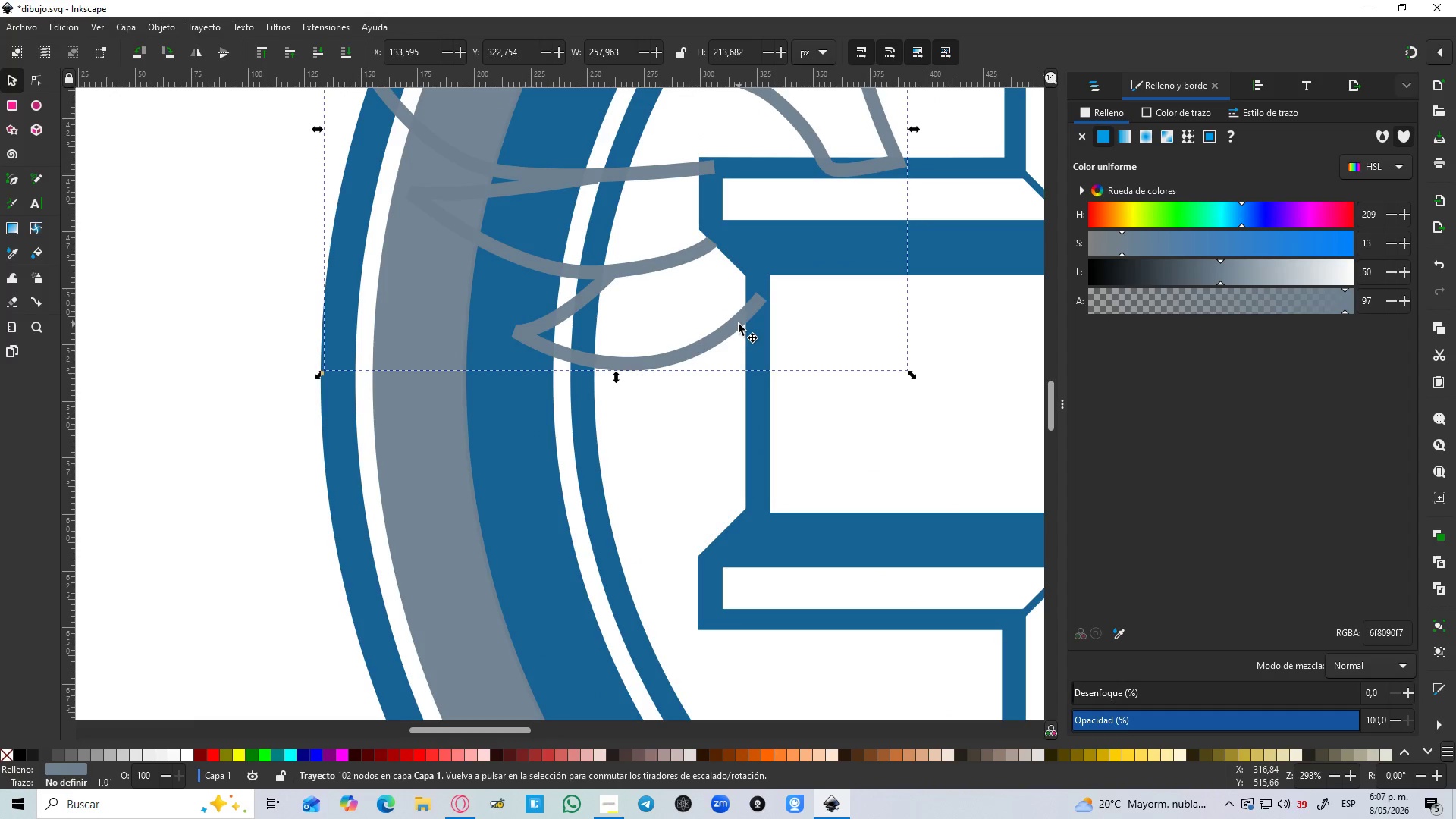 
hold_key(key=ControlLeft, duration=0.72)
scroll: coordinate [738, 328], scroll_direction: down, amount: 3.0
 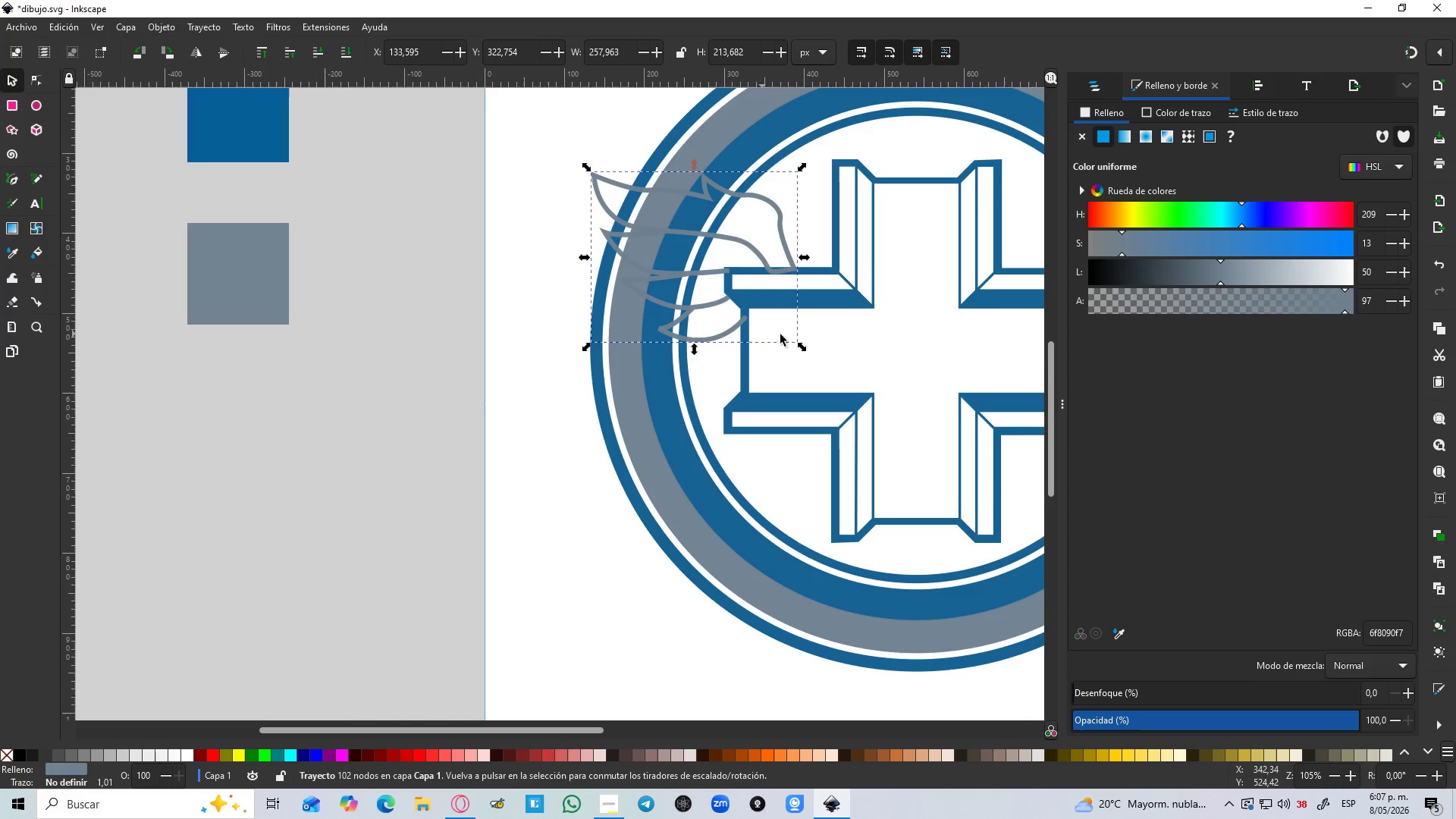 
hold_key(key=Space, duration=0.66)
 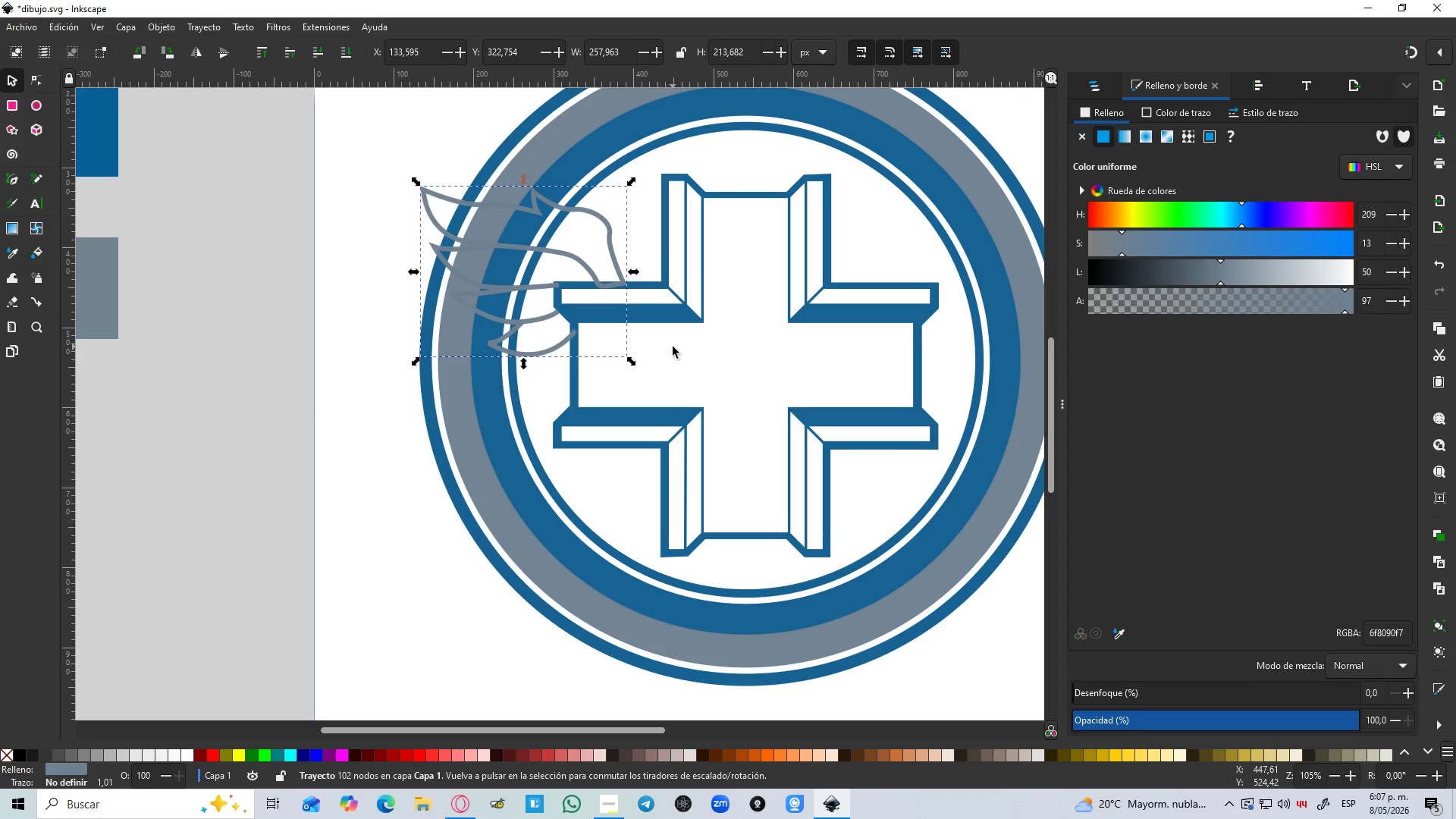 
key(Control+D)
 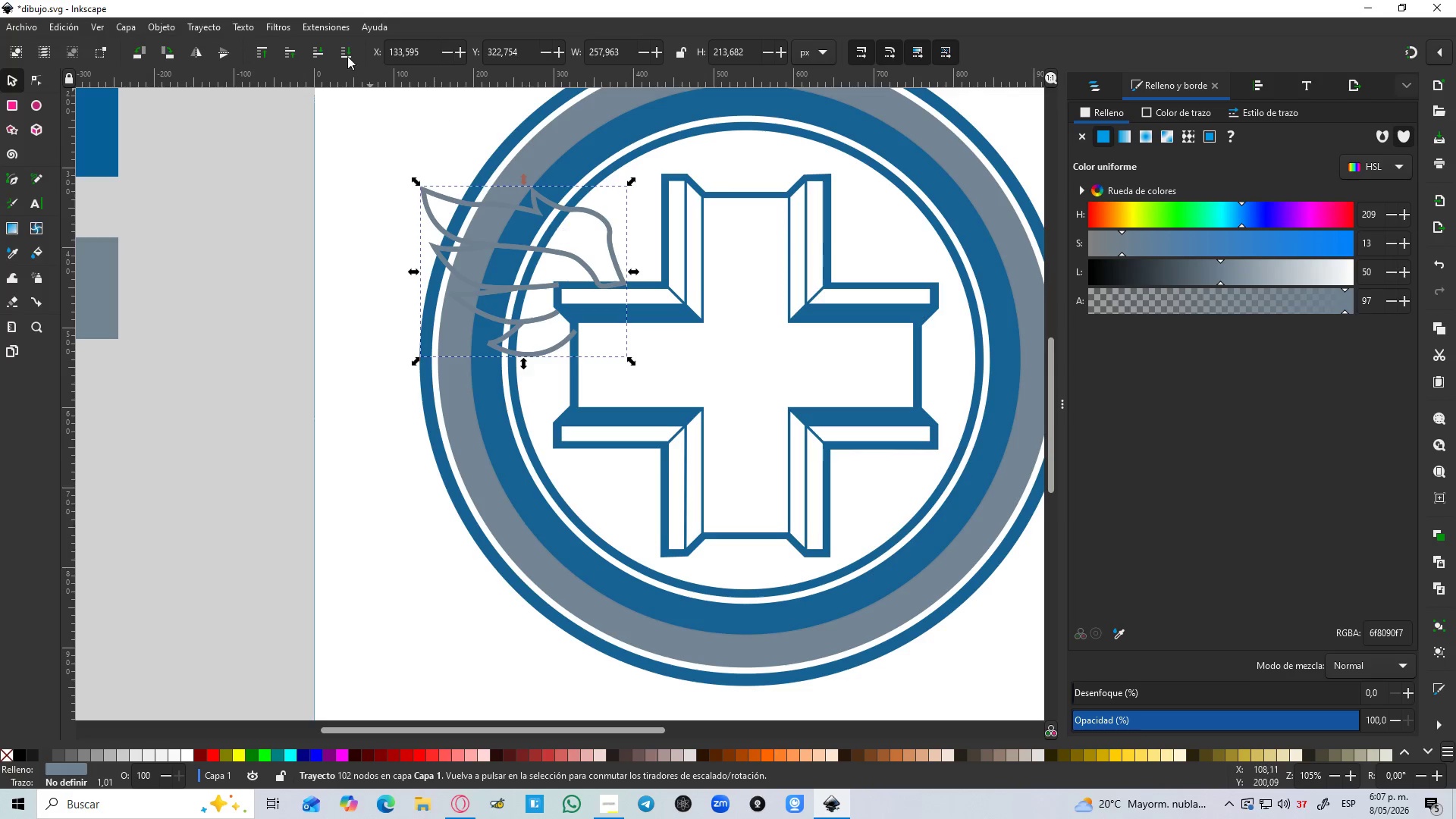 
left_click([197, 46])
 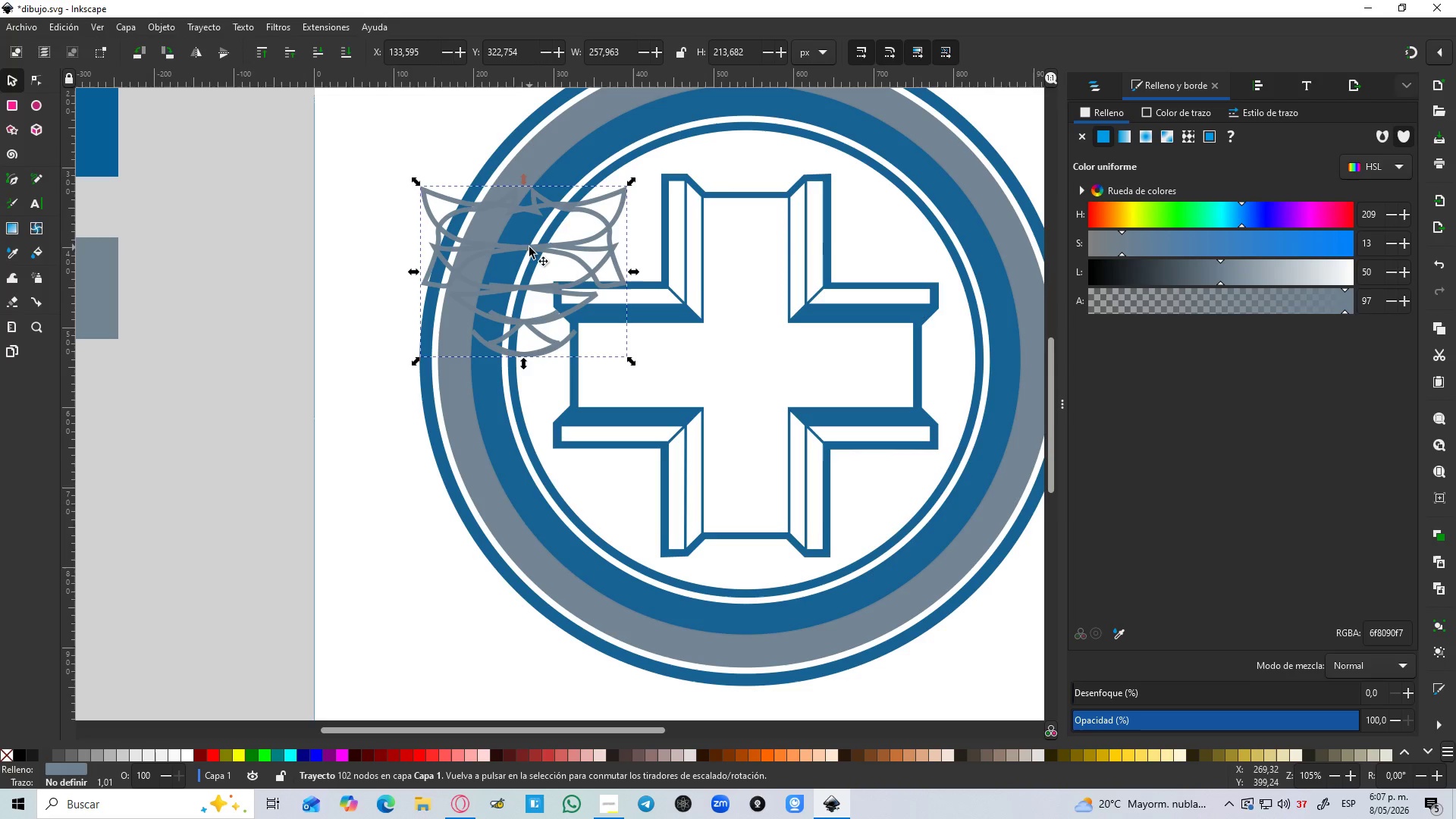 
left_click_drag(start_coordinate=[526, 246], to_coordinate=[981, 265])
 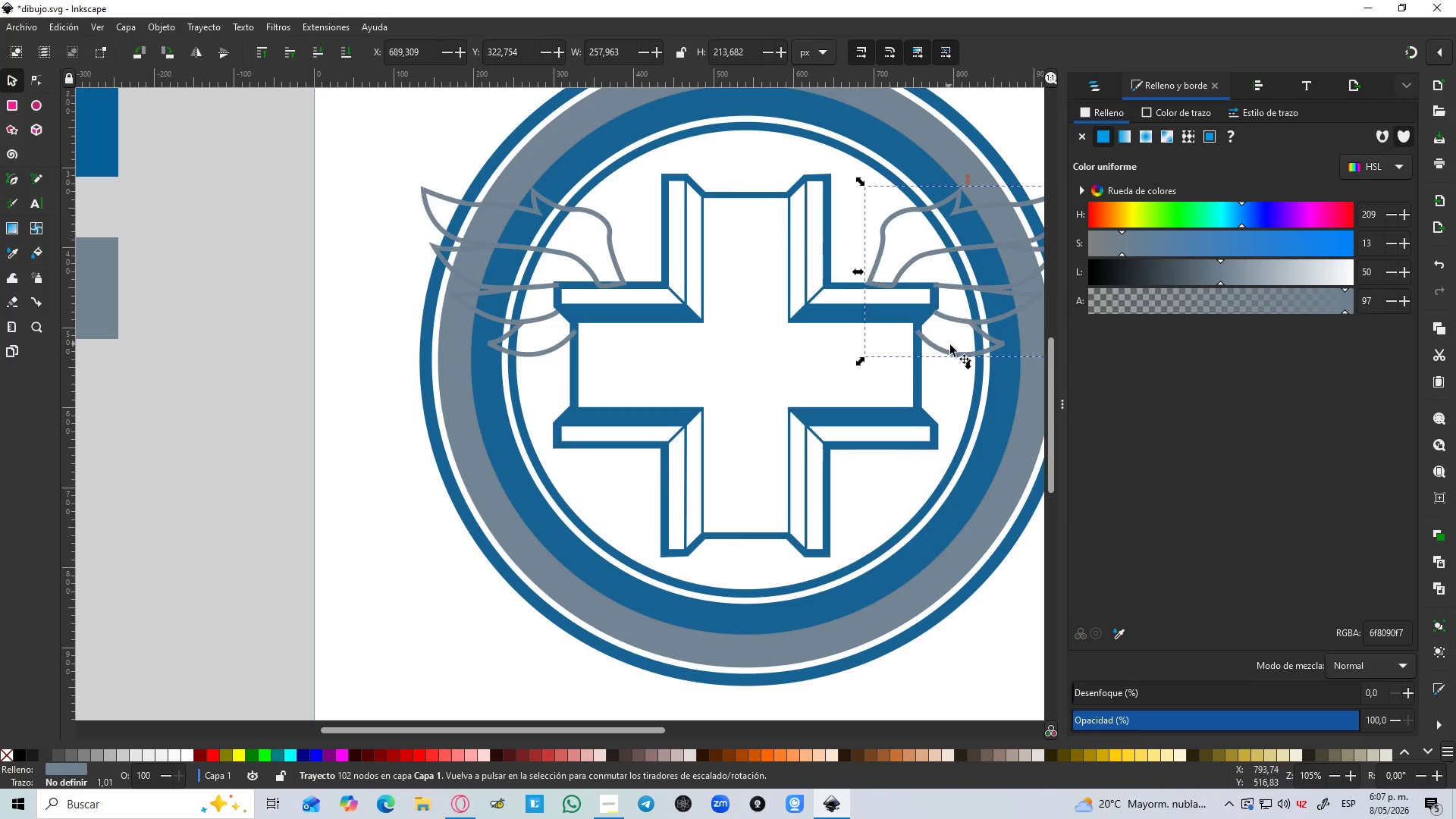 
hold_key(key=ControlLeft, duration=1.5)
 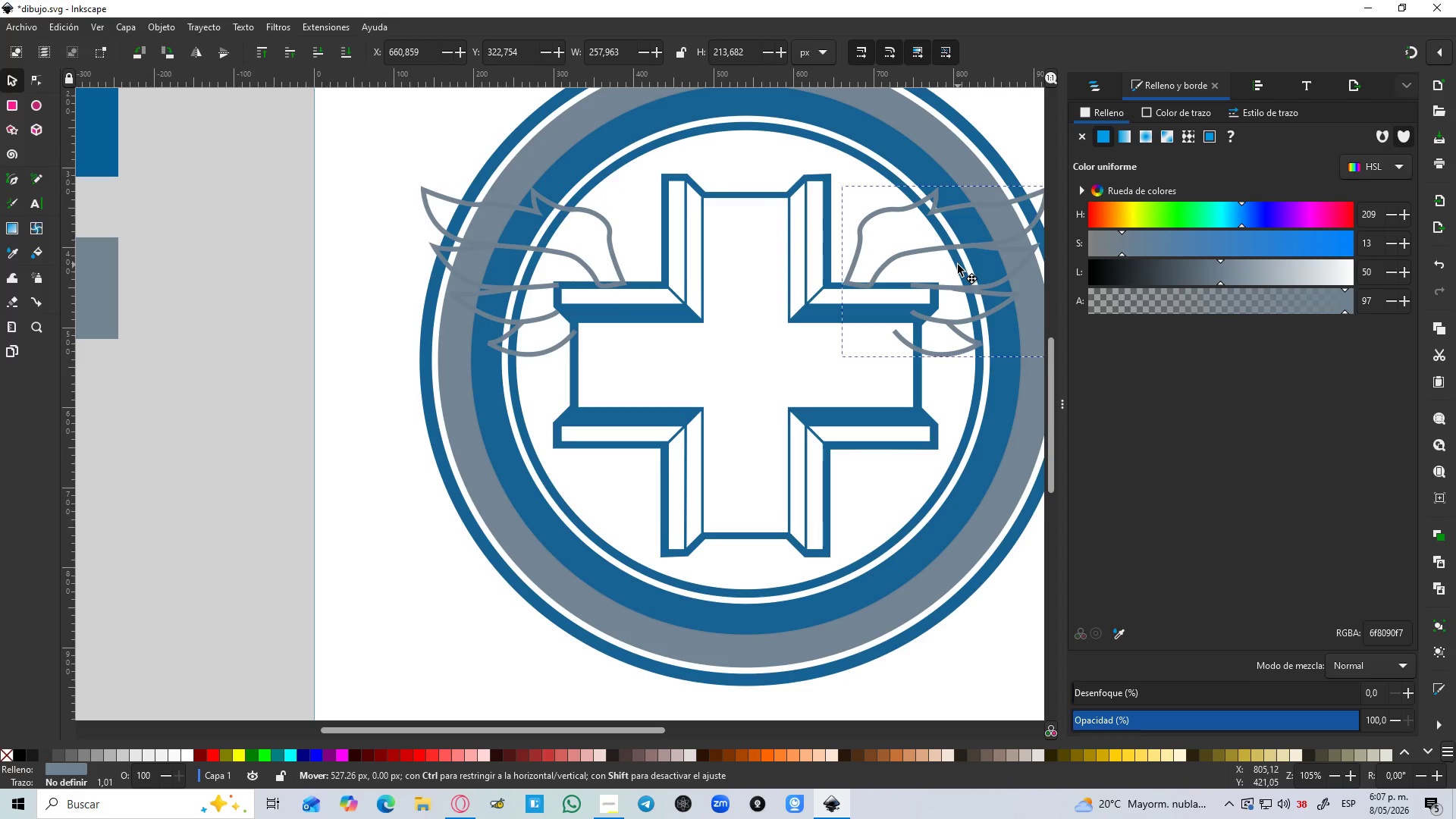 
hold_key(key=ControlLeft, duration=1.52)
 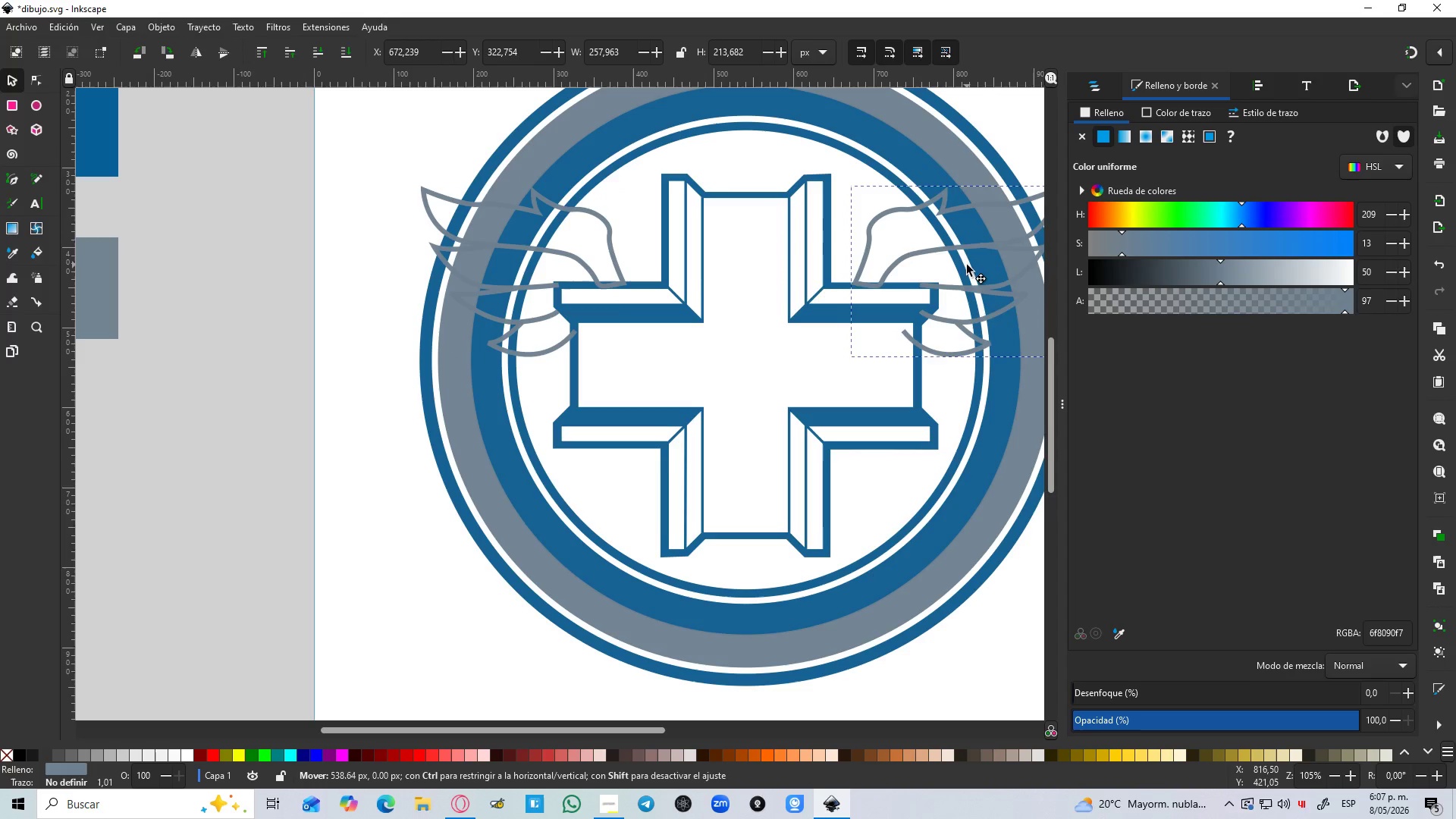 
hold_key(key=ControlLeft, duration=1.52)
 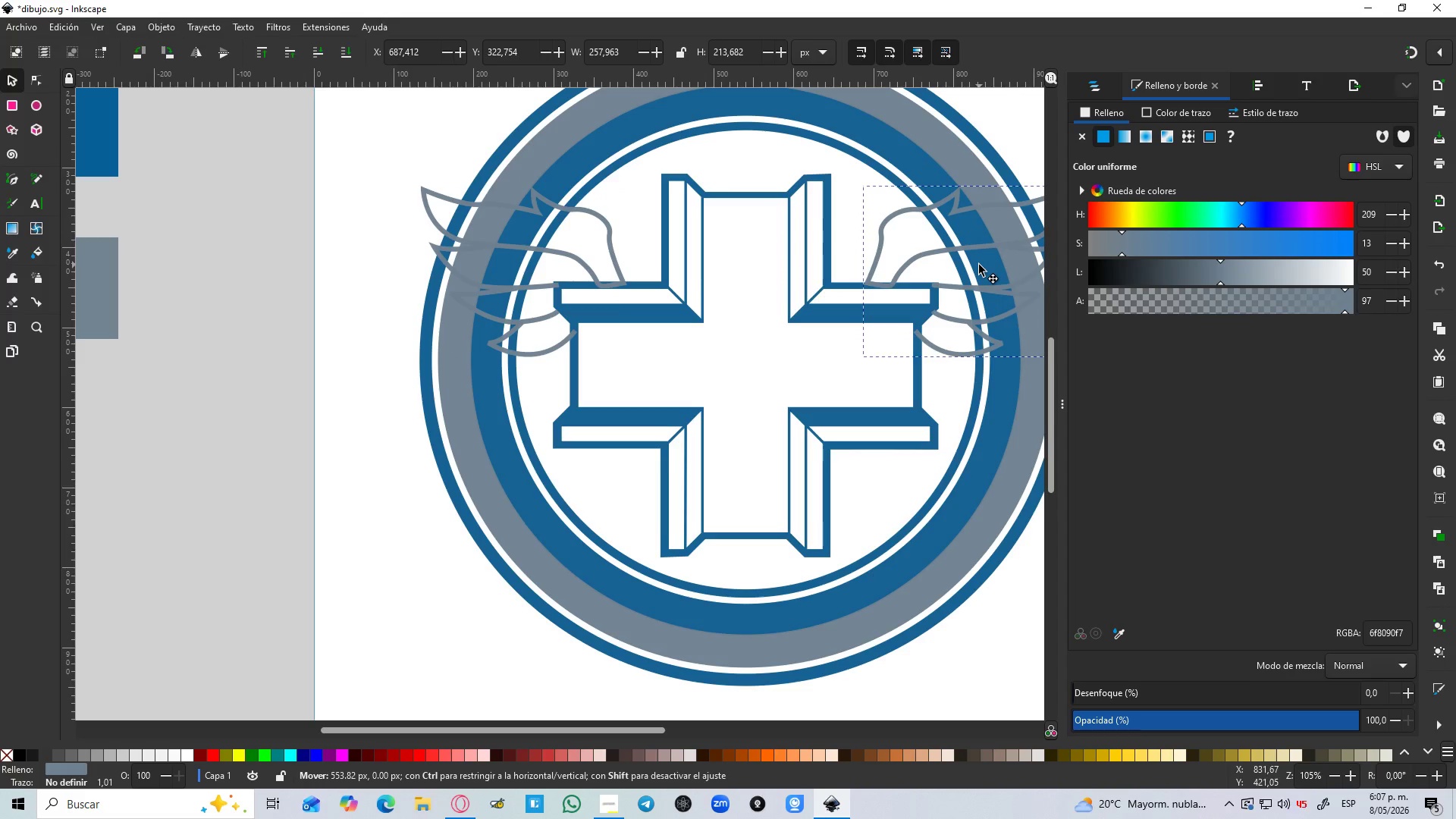 
hold_key(key=ControlLeft, duration=1.51)
 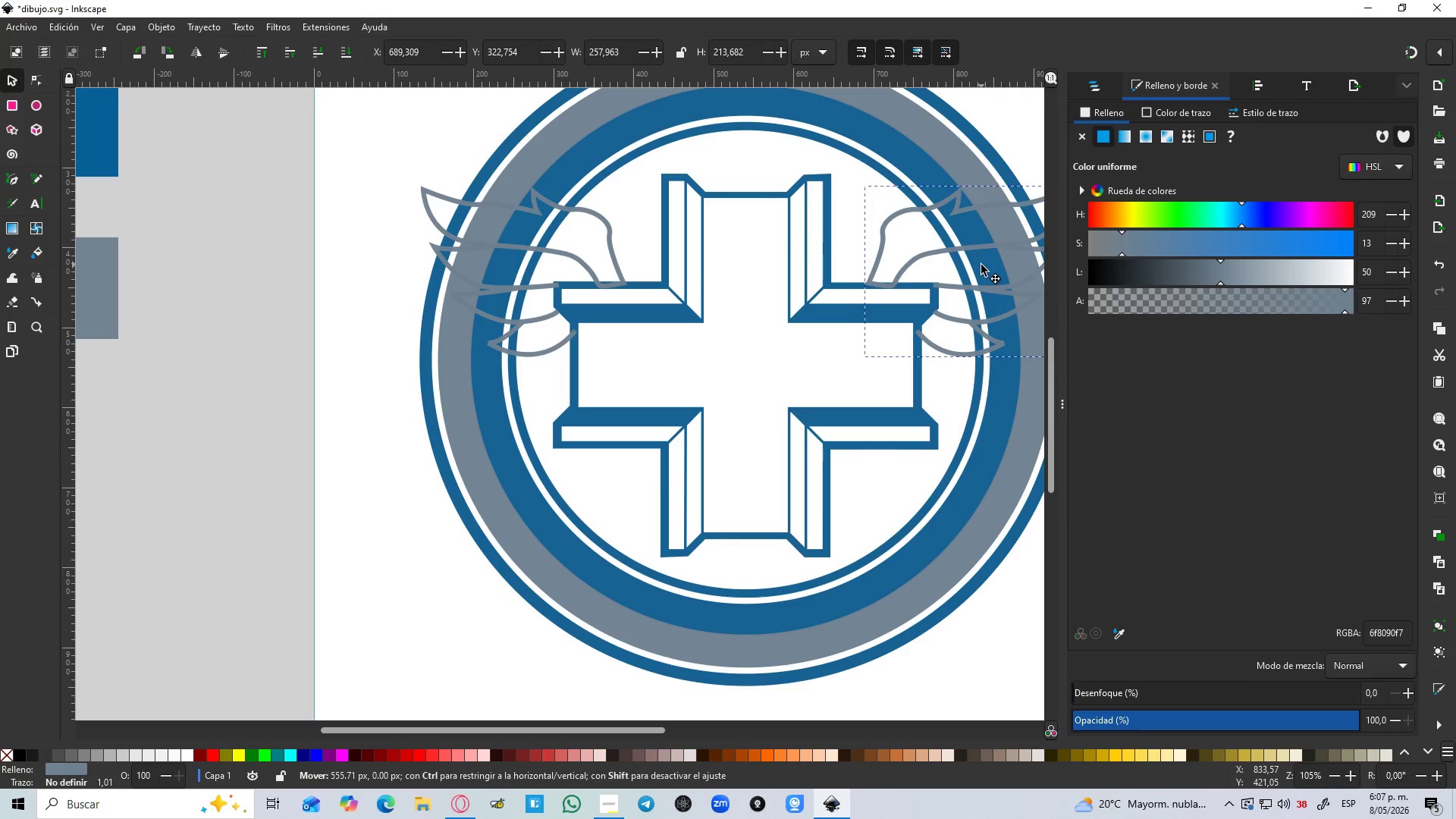 
hold_key(key=ControlLeft, duration=1.53)
 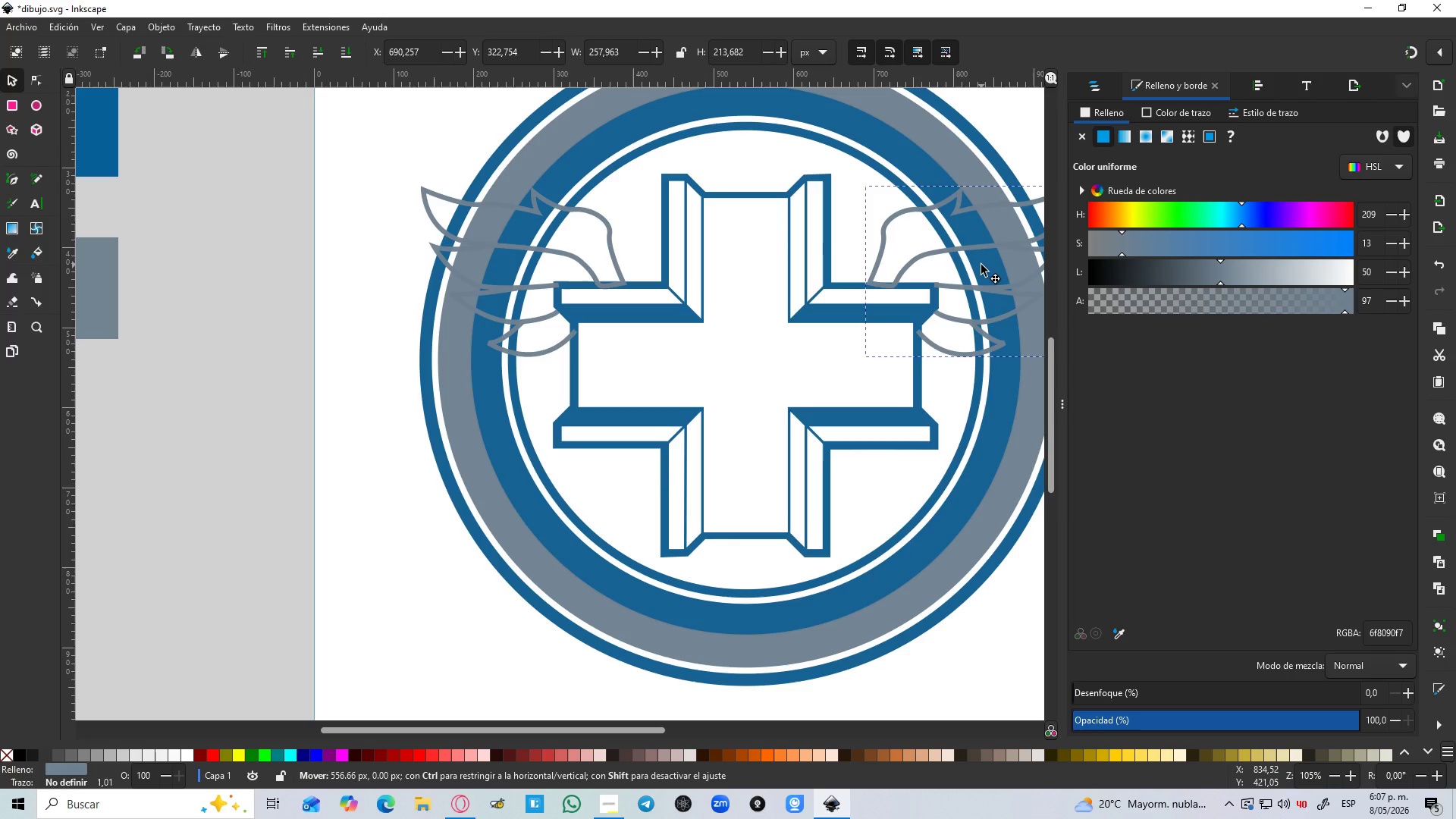 
hold_key(key=ControlLeft, duration=1.5)
 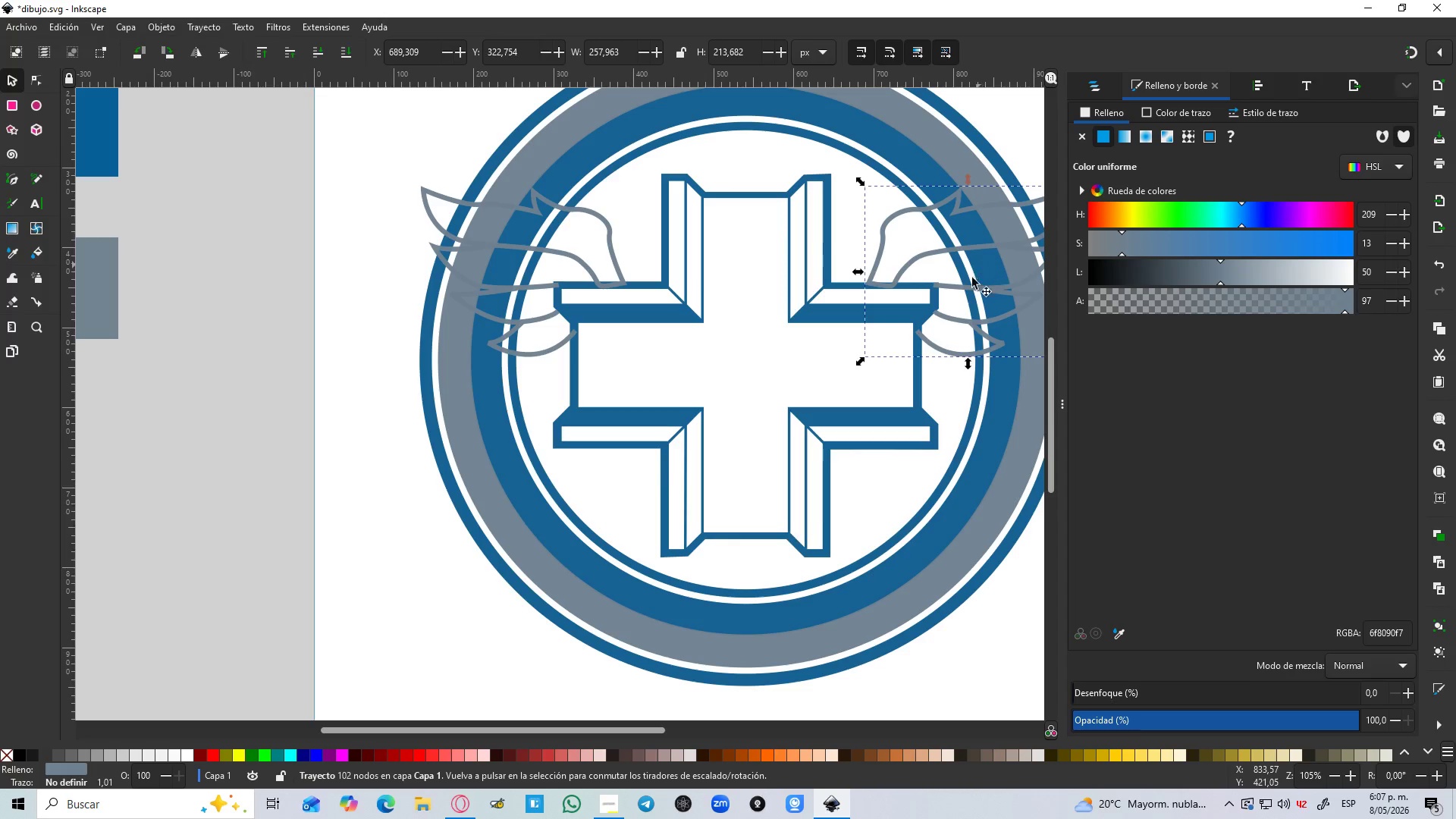 
hold_key(key=ControlLeft, duration=0.33)
 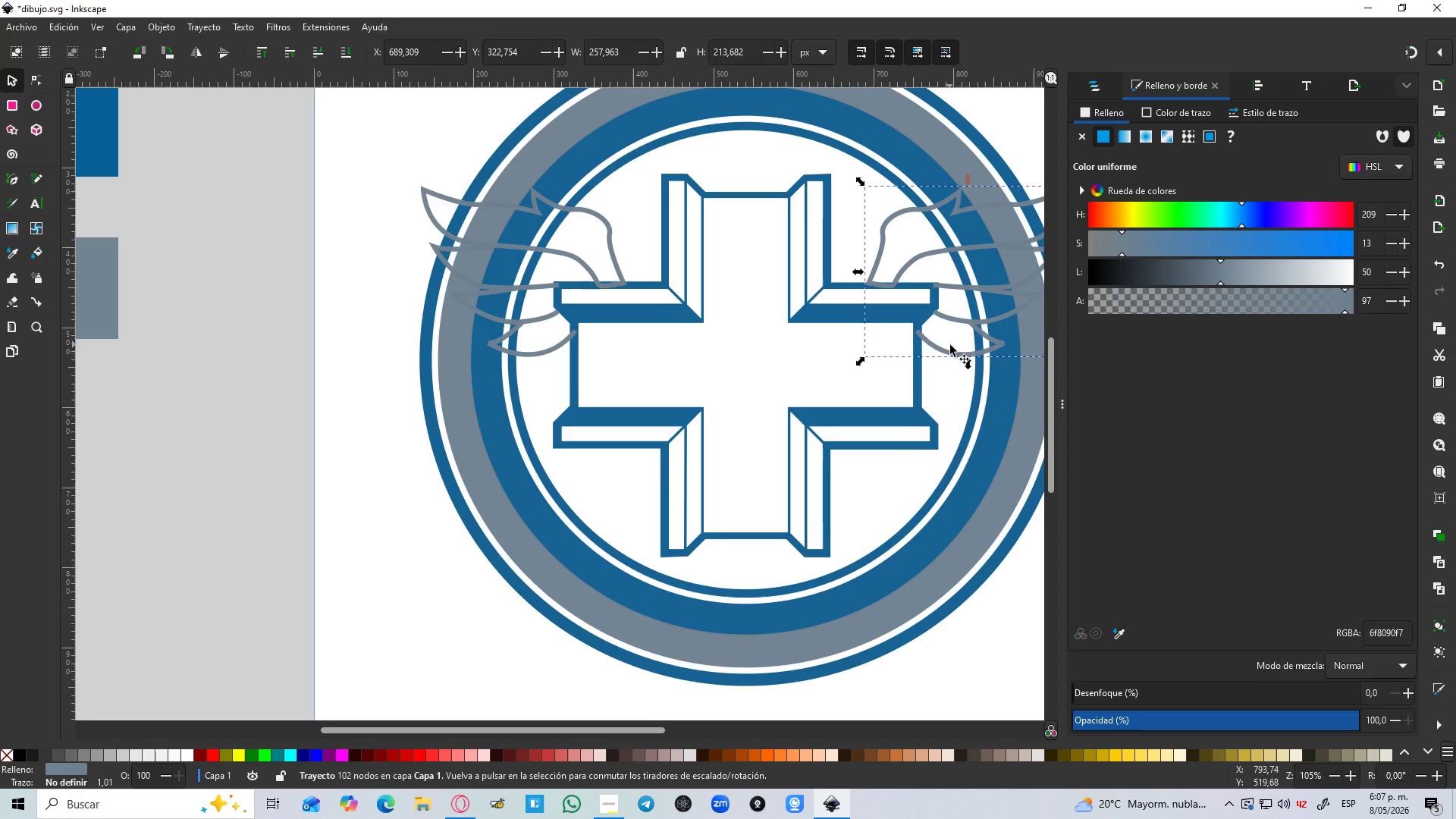 
hold_key(key=Space, duration=0.52)
 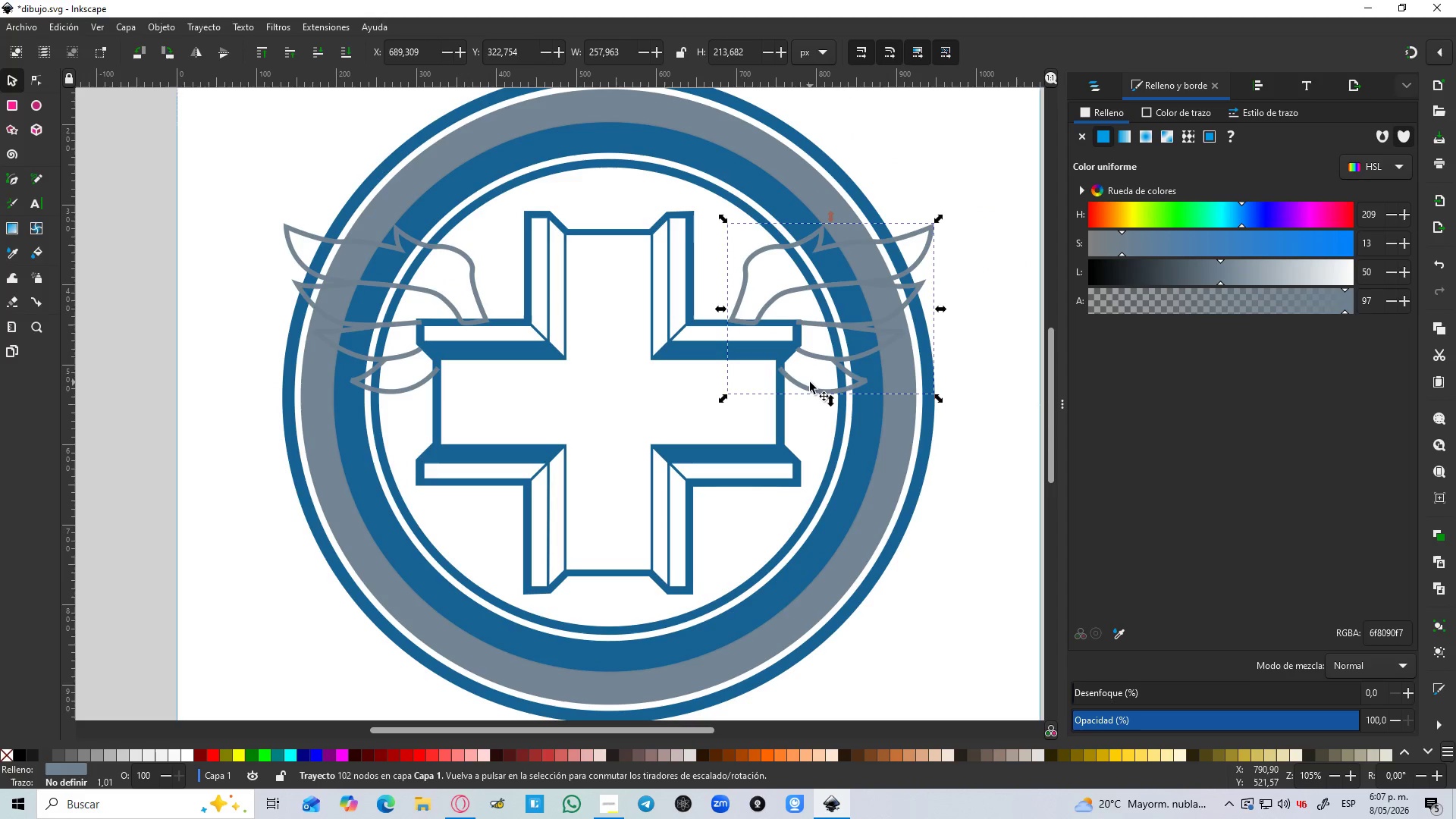 
hold_key(key=ControlLeft, duration=1.5)
scroll: coordinate [810, 382], scroll_direction: down, amount: 2.0
 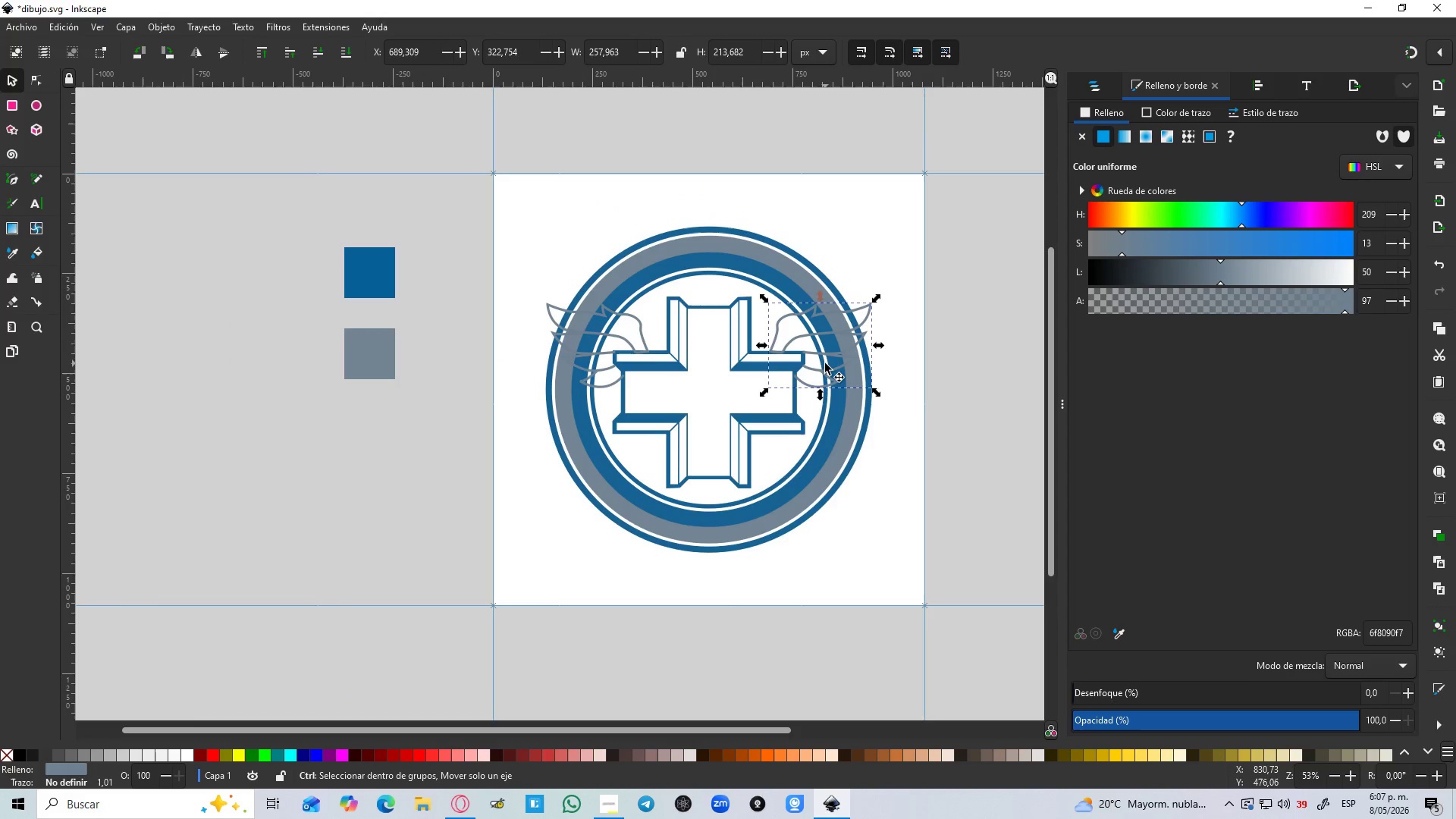 
hold_key(key=ControlLeft, duration=8.45)
 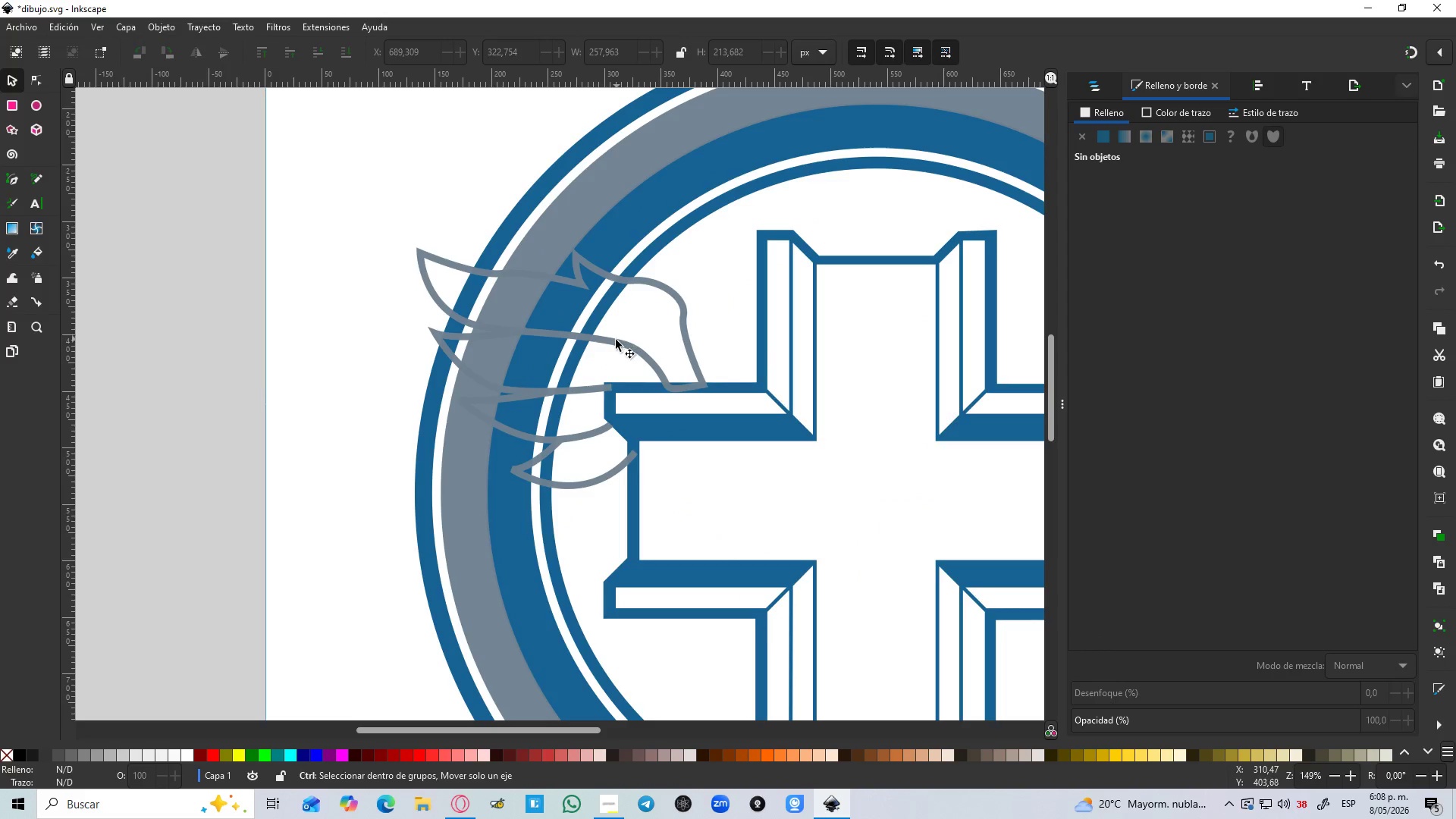 
key(Delete)
 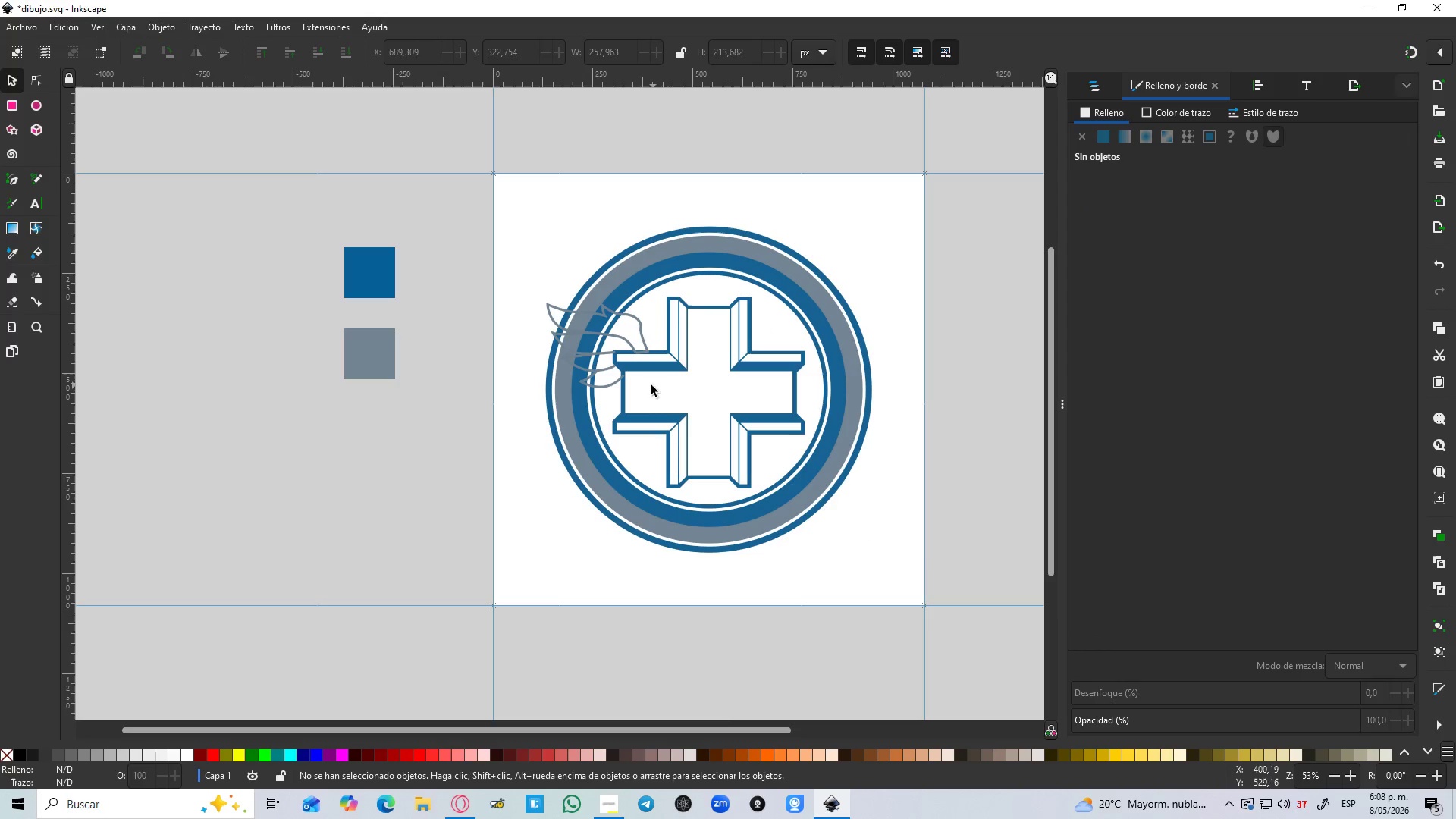 
hold_key(key=ControlLeft, duration=0.58)
scroll: coordinate [617, 333], scroll_direction: up, amount: 3.0
 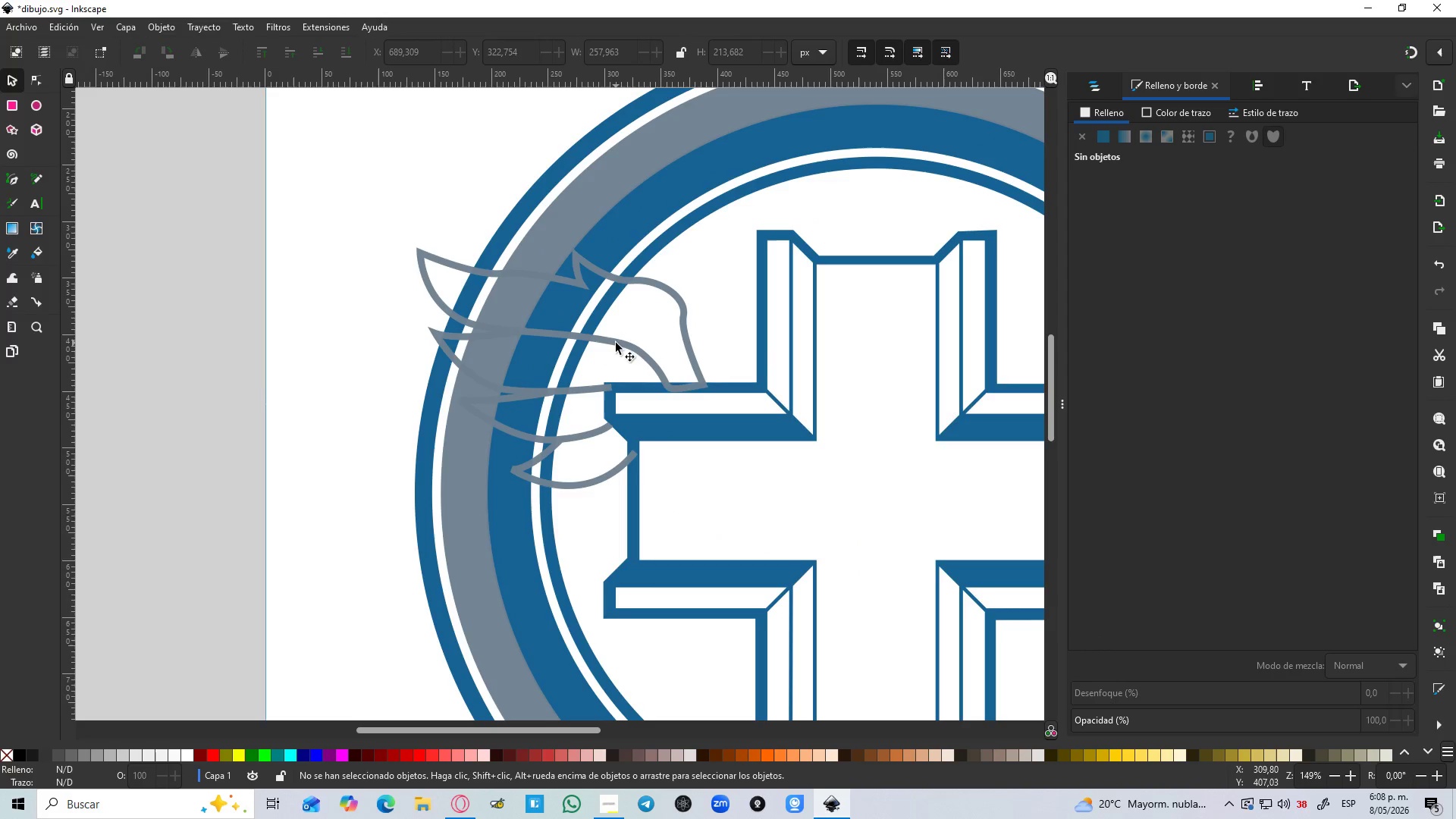 
left_click([616, 343])
 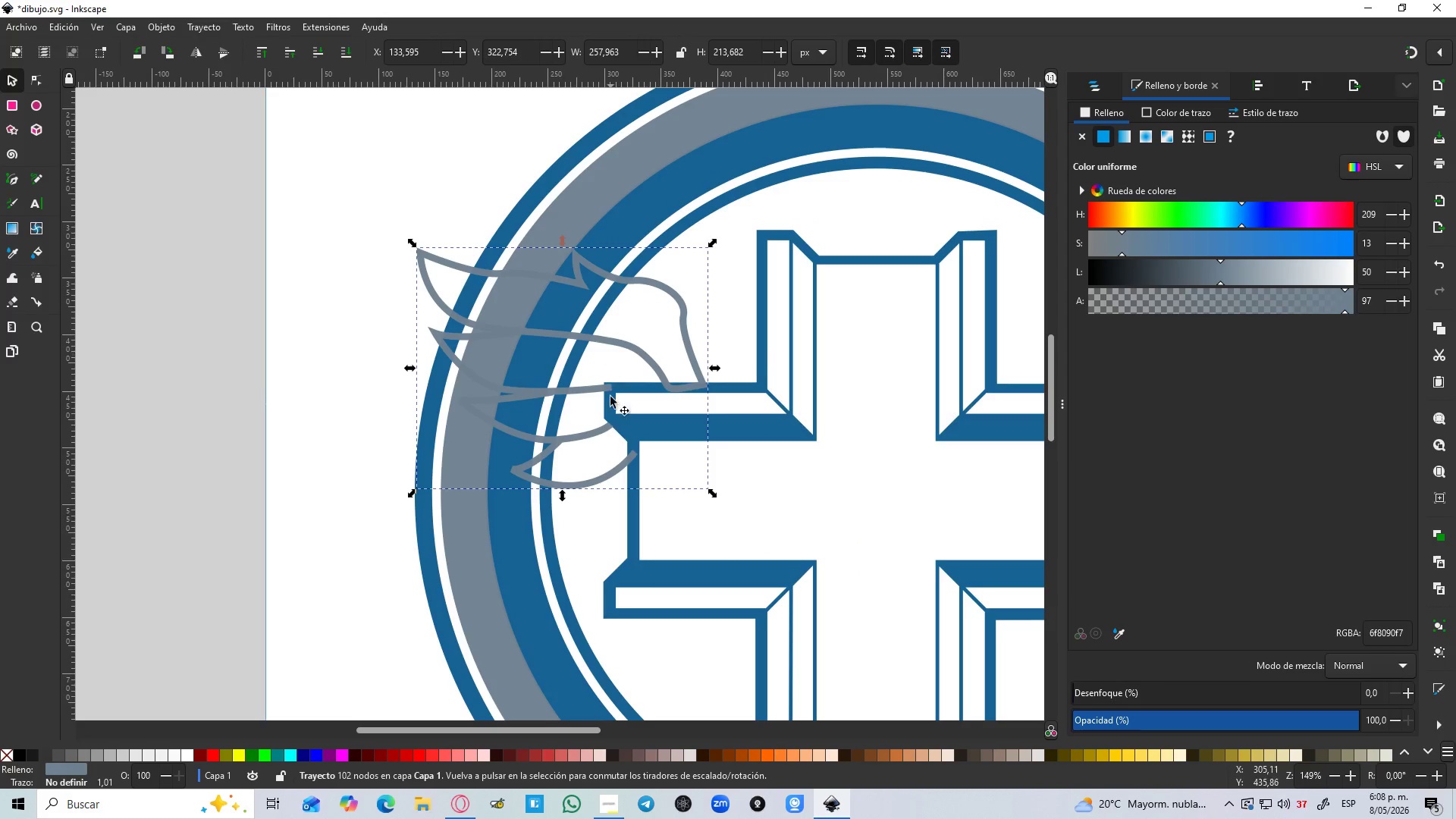 
left_click([586, 536])
 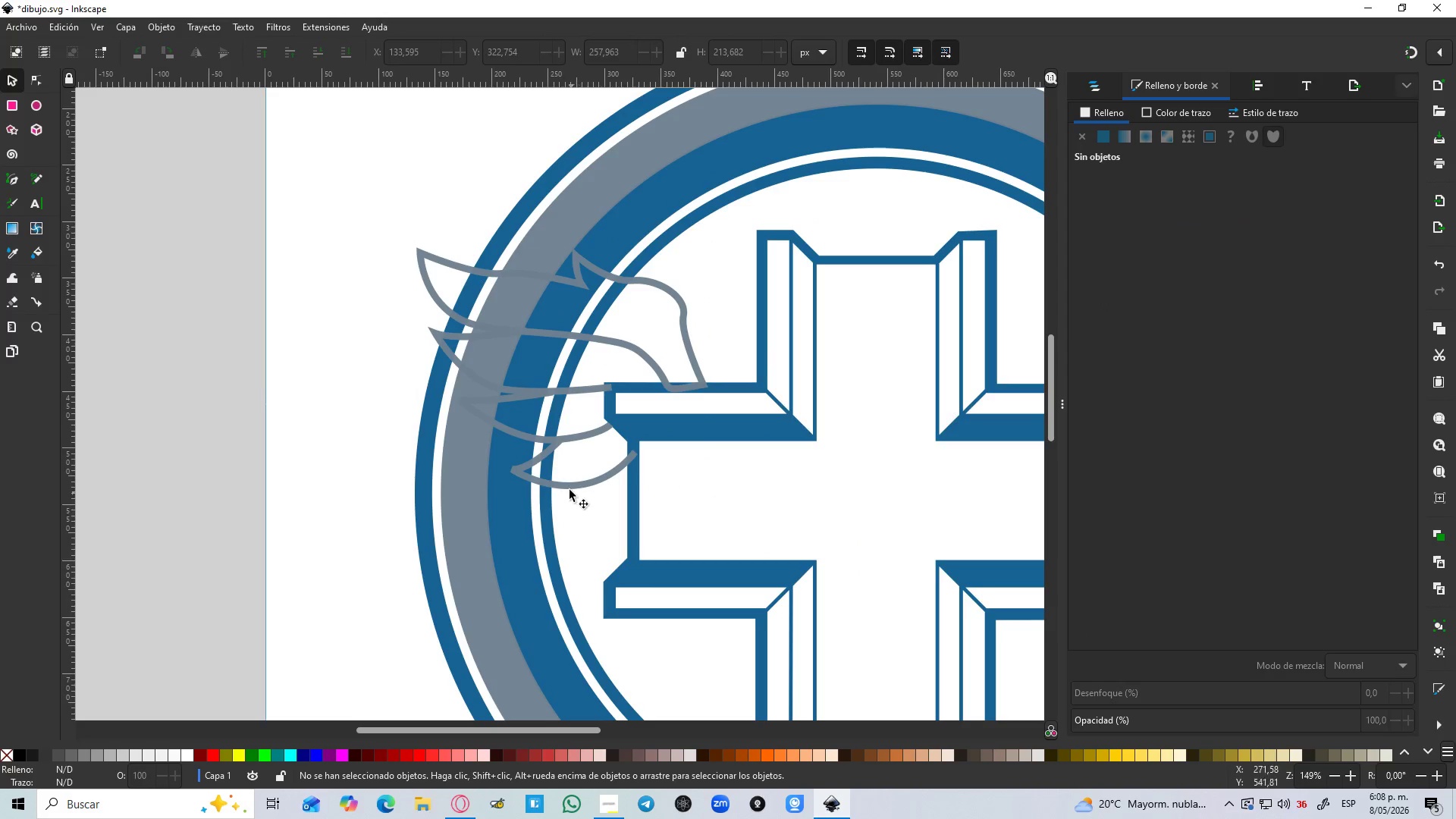 
hold_key(key=ControlLeft, duration=0.58)
scroll: coordinate [544, 469], scroll_direction: up, amount: 2.0
 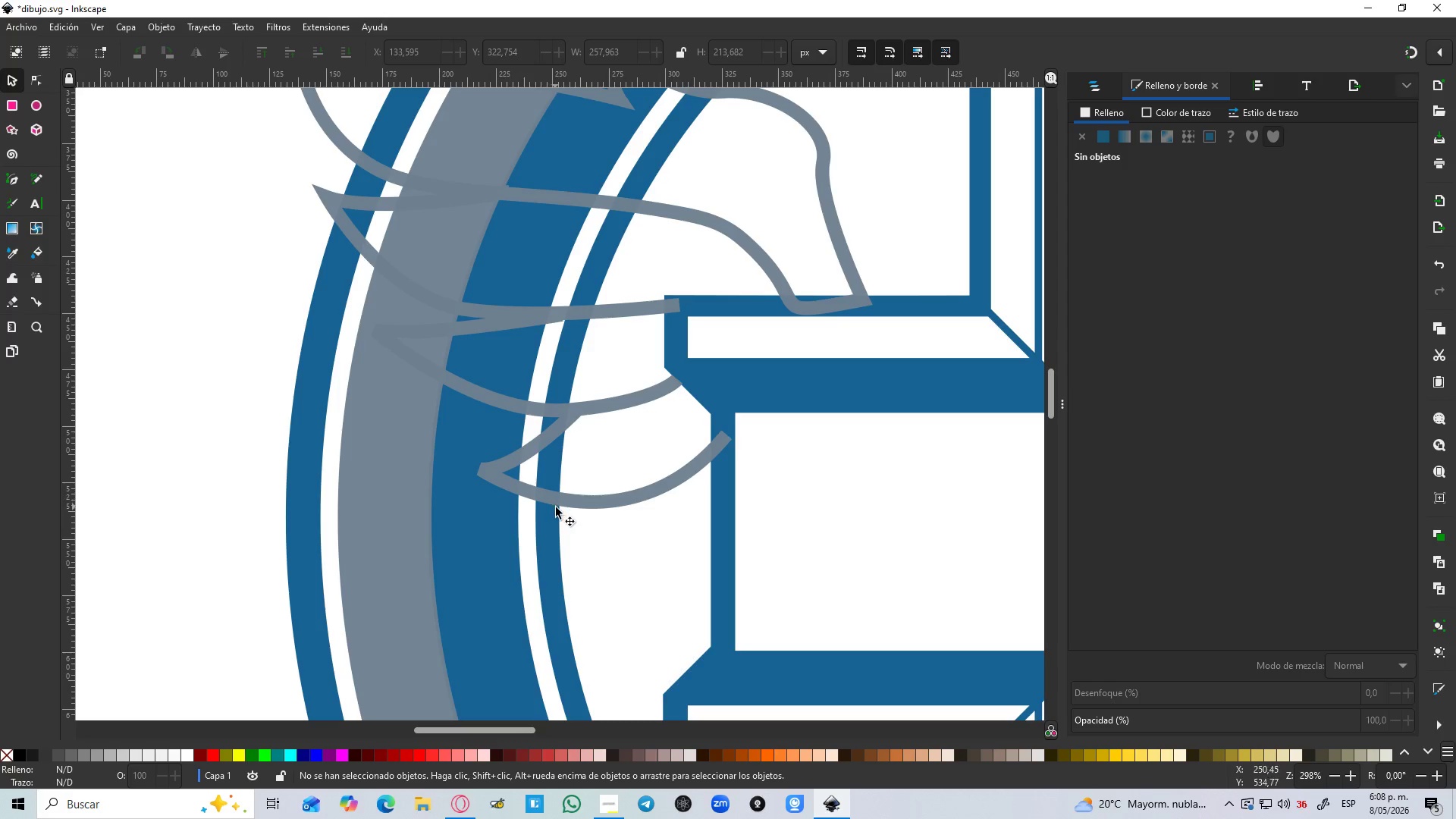 
key(B)
 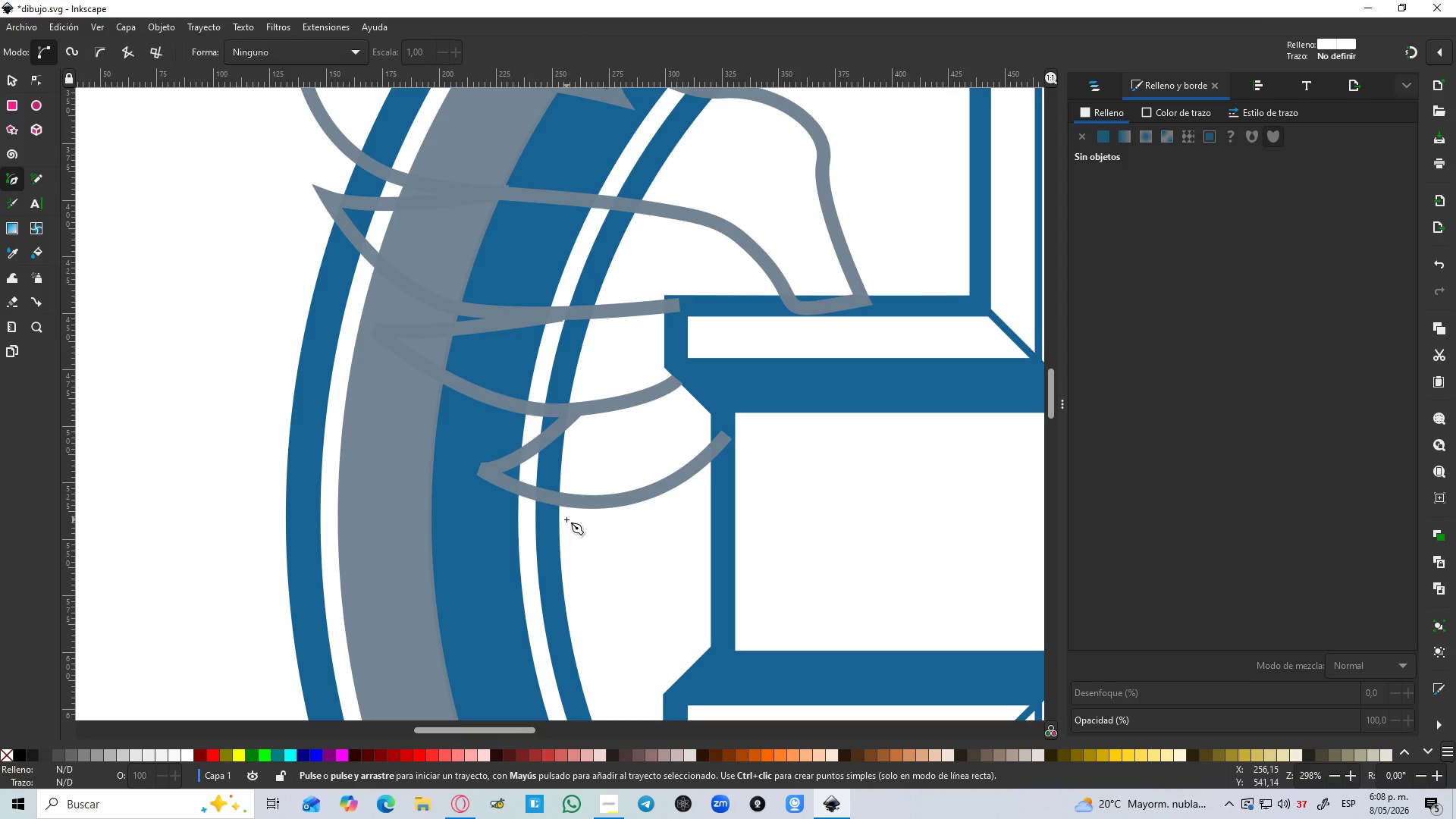 
left_click([566, 519])
 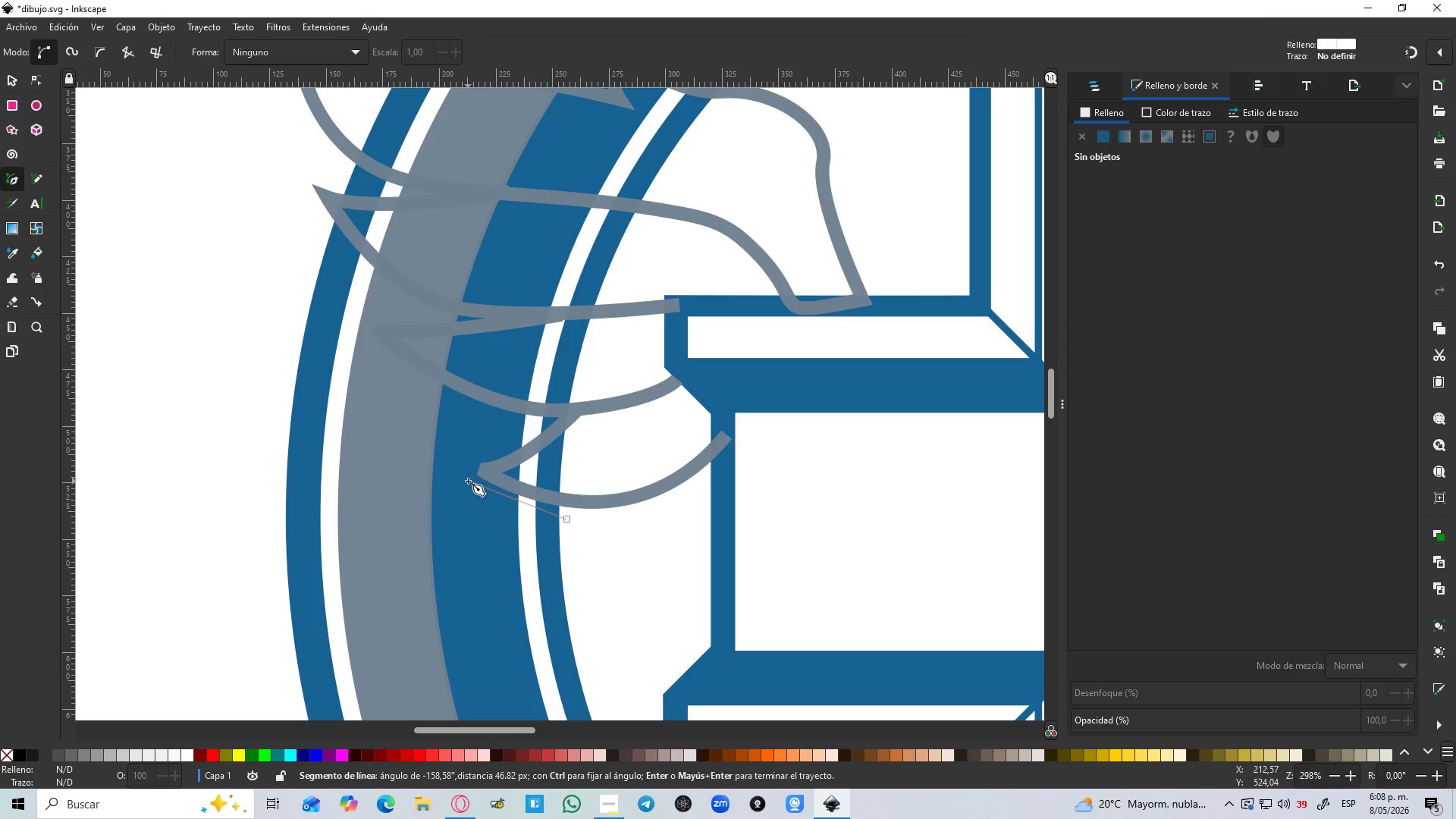 
scroll: coordinate [468, 481], scroll_direction: up, amount: 1.0
 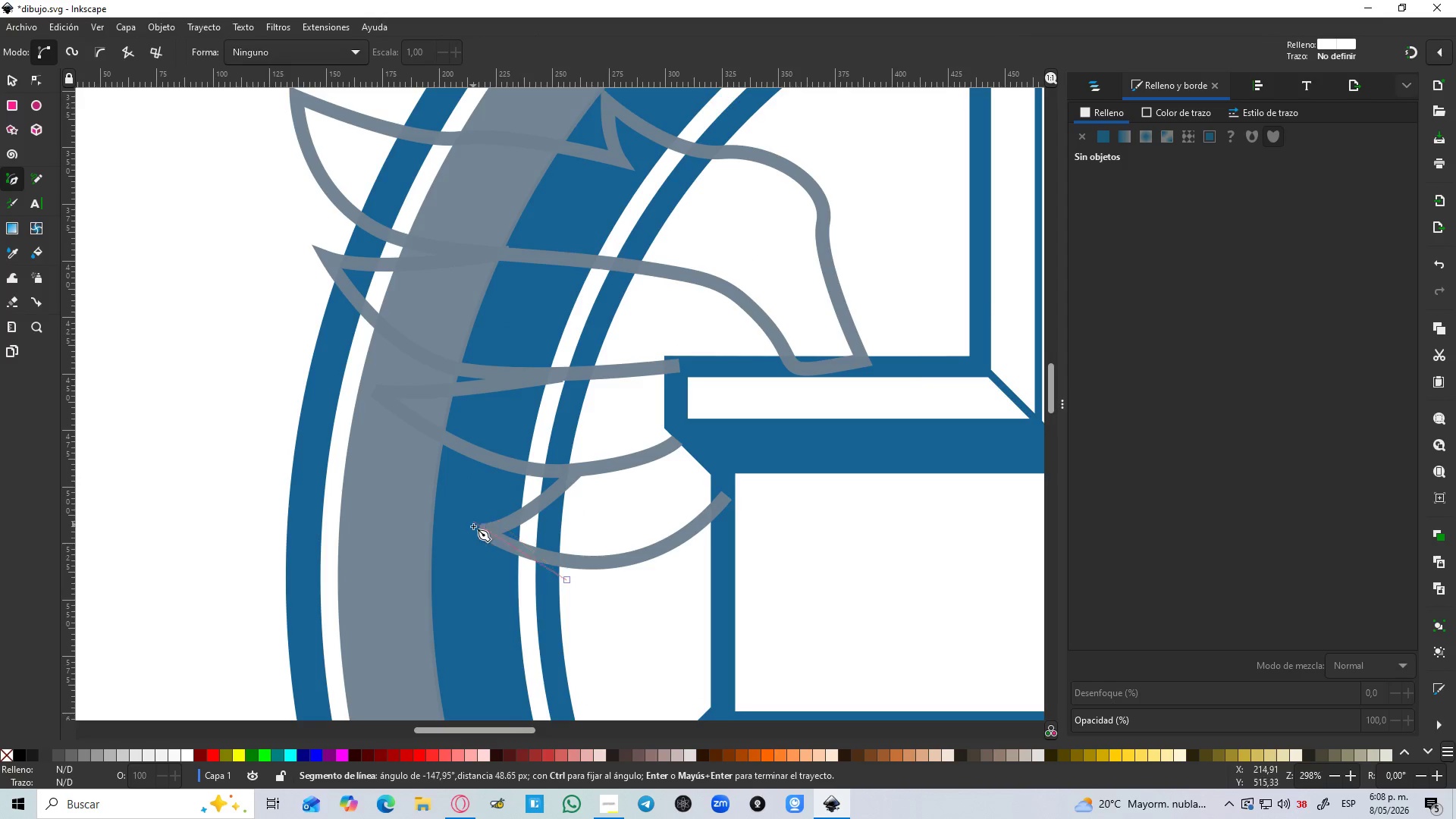 
hold_key(key=ControlLeft, duration=0.81)
scroll: coordinate [472, 554], scroll_direction: up, amount: 1.0
 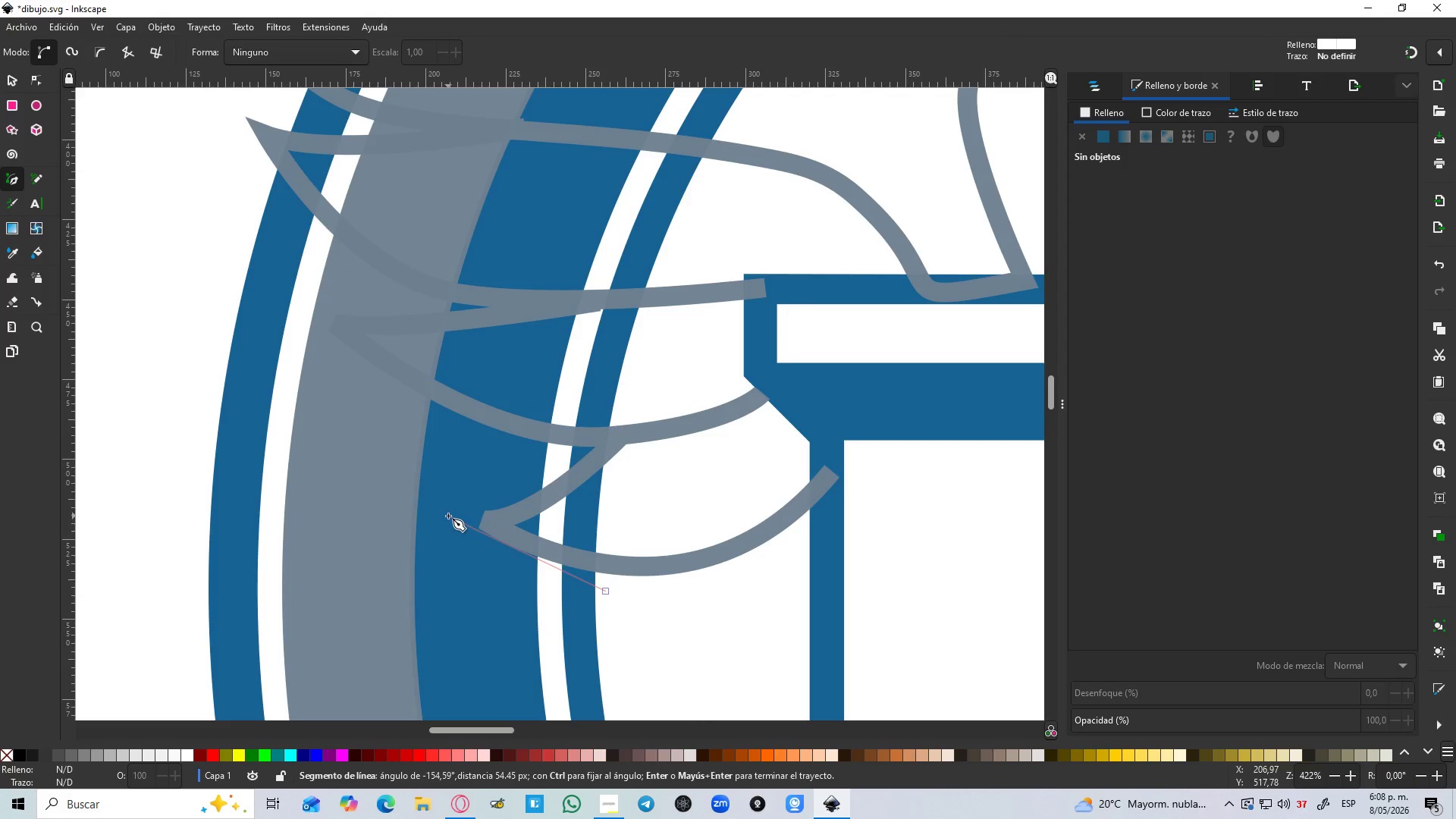 
left_click_drag(start_coordinate=[447, 513], to_coordinate=[418, 463])
 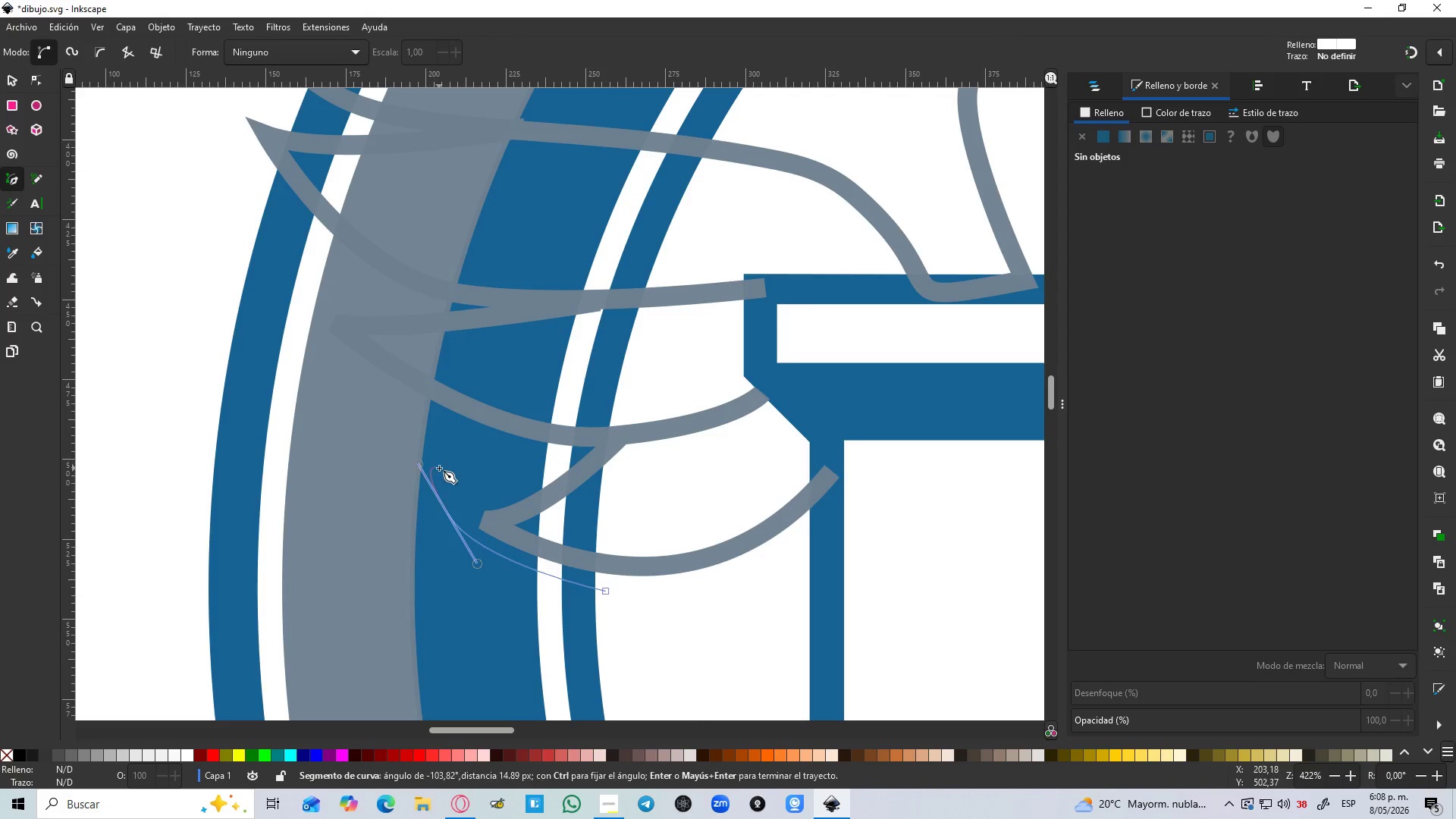 
key(Shift+L)
 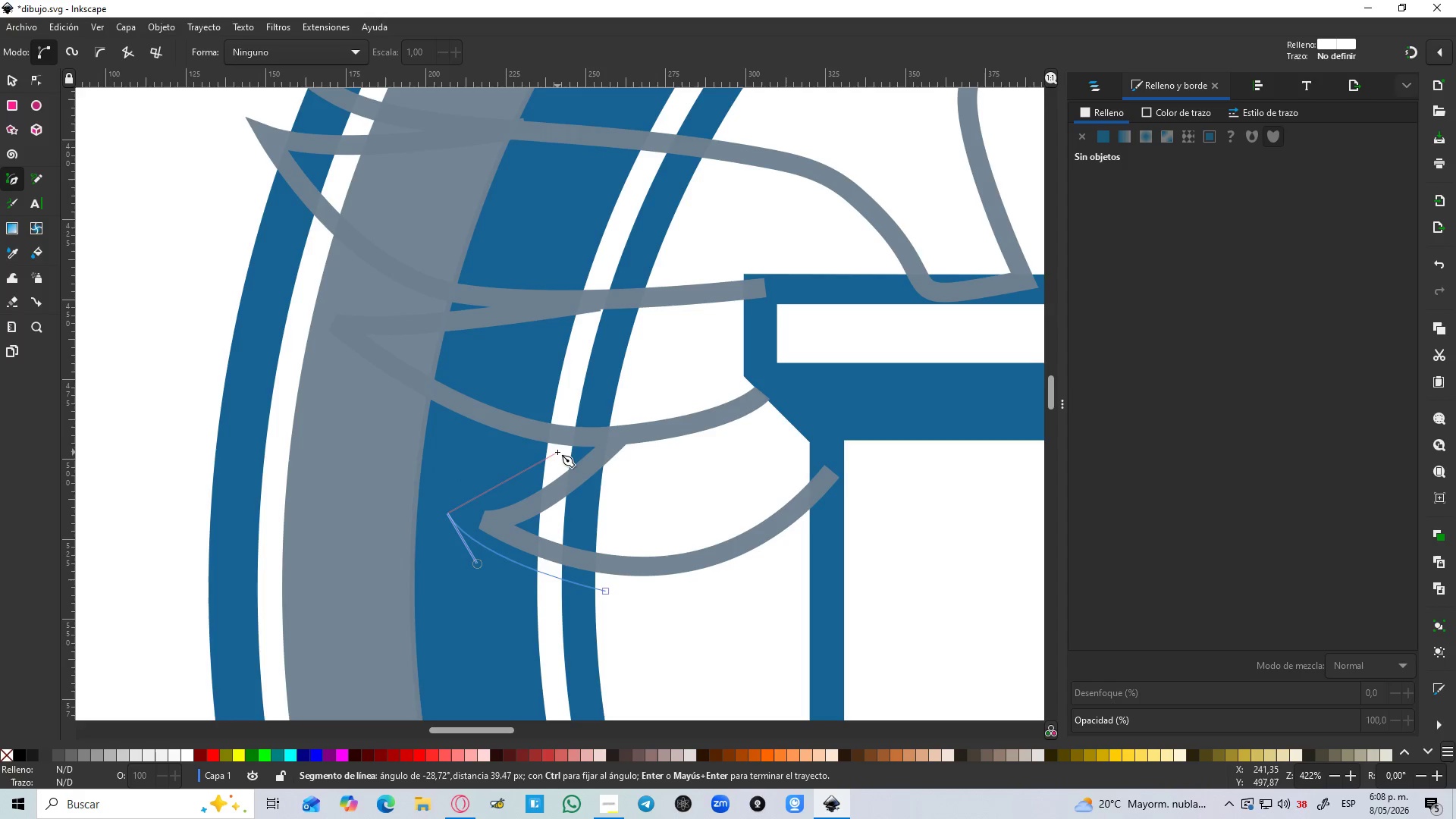 
left_click_drag(start_coordinate=[544, 460], to_coordinate=[544, 441])
 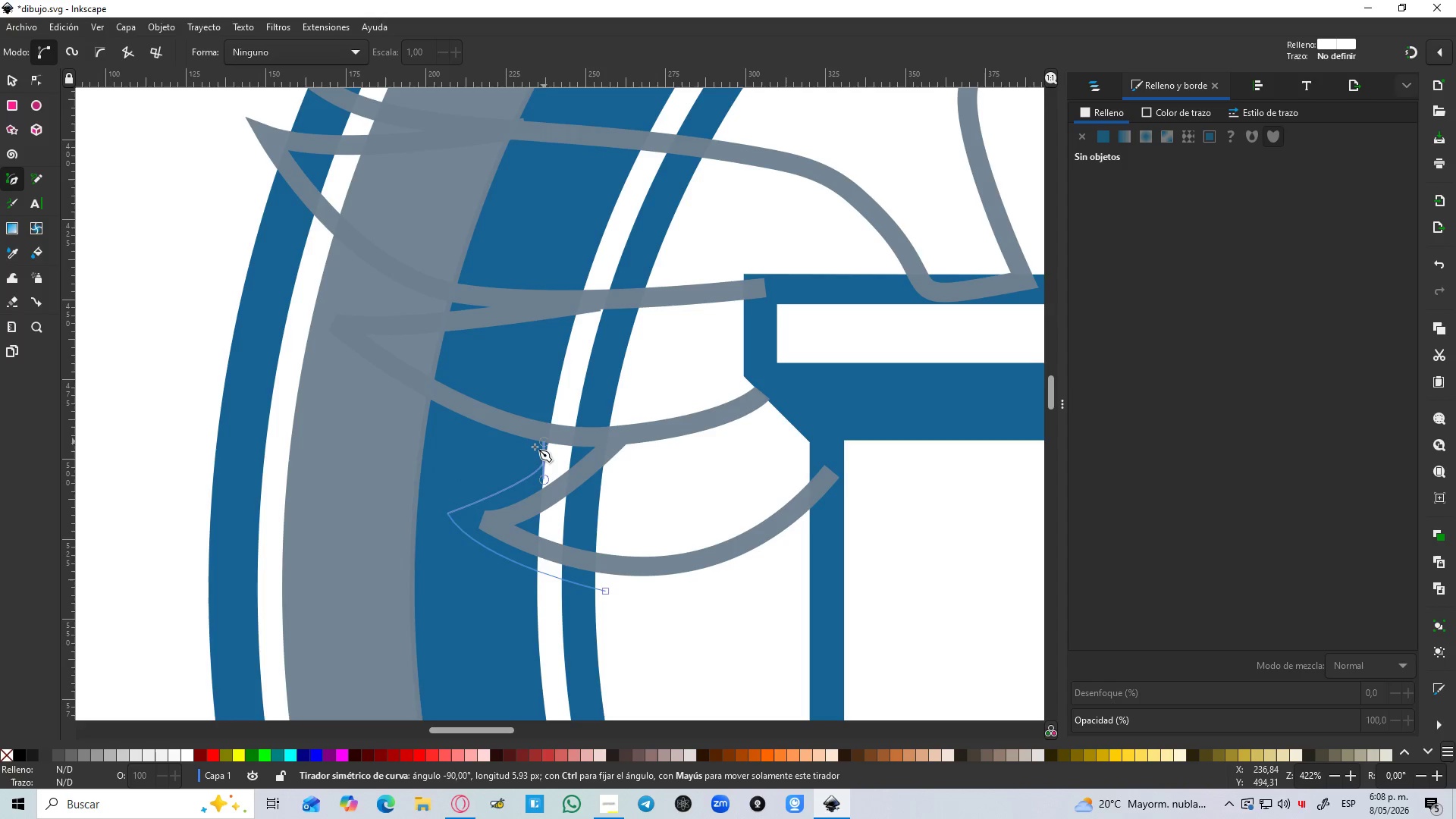 
key(Shift+L)
 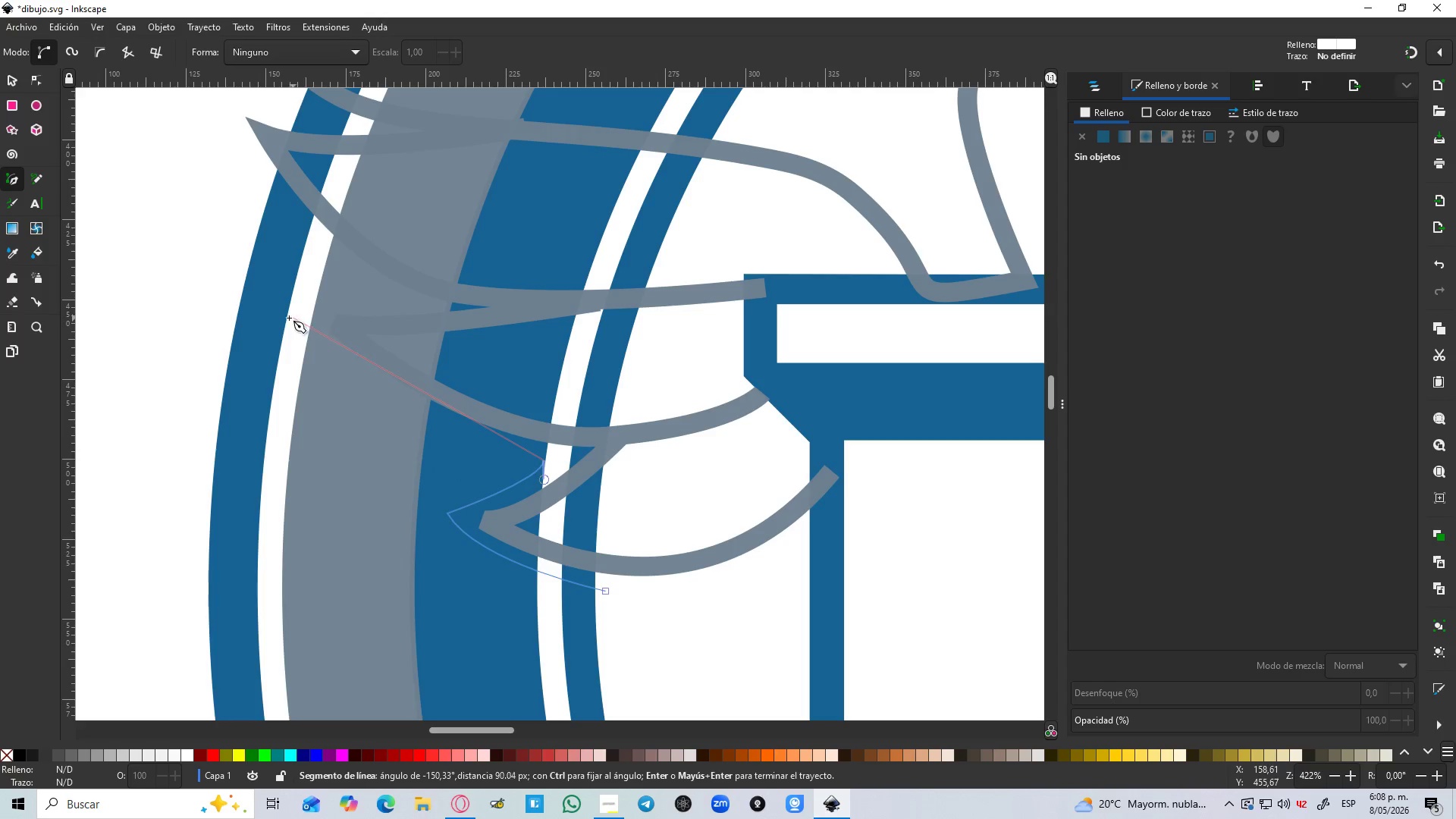 
left_click_drag(start_coordinate=[287, 316], to_coordinate=[228, 217])
 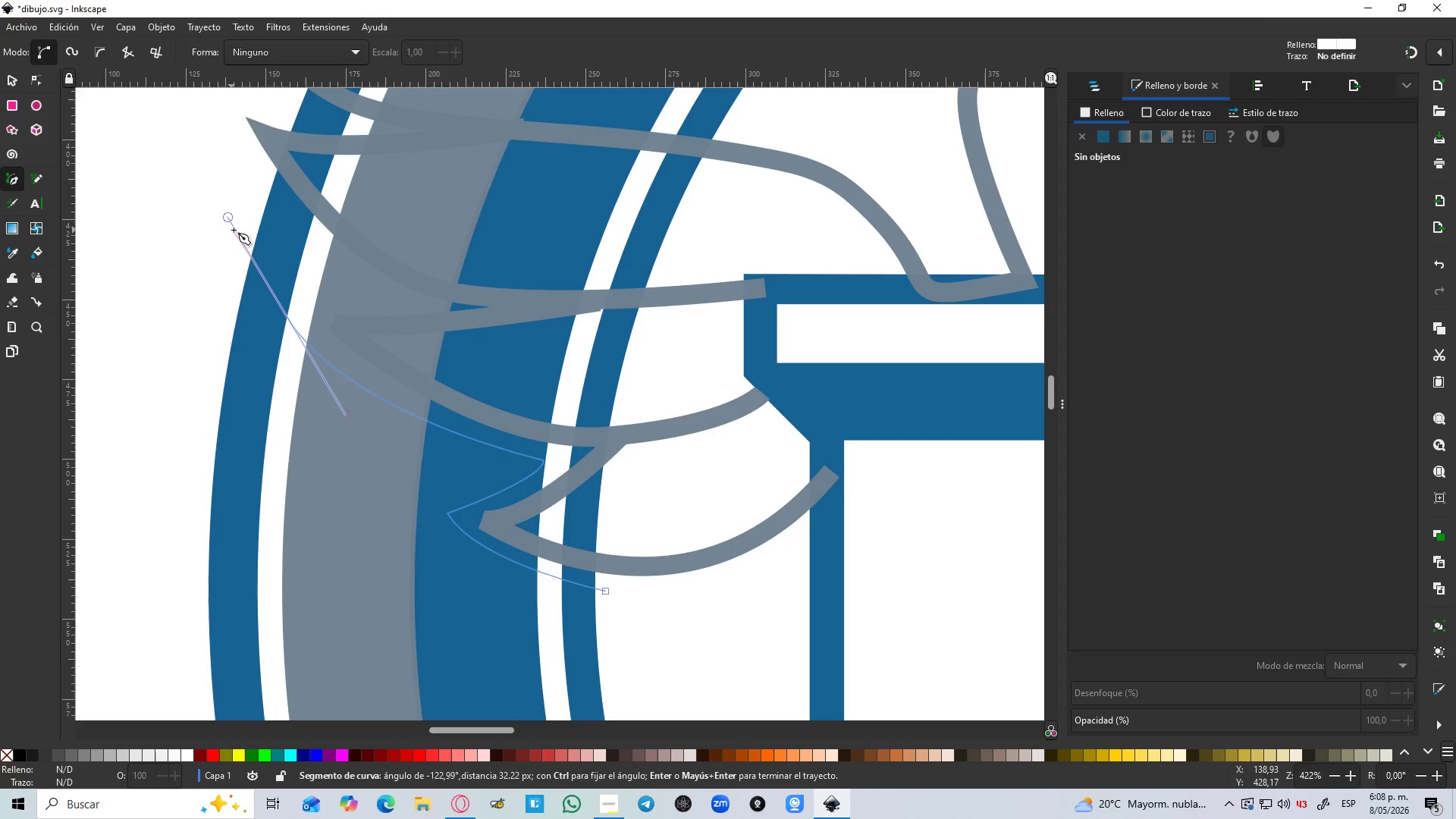 
key(Shift+L)
 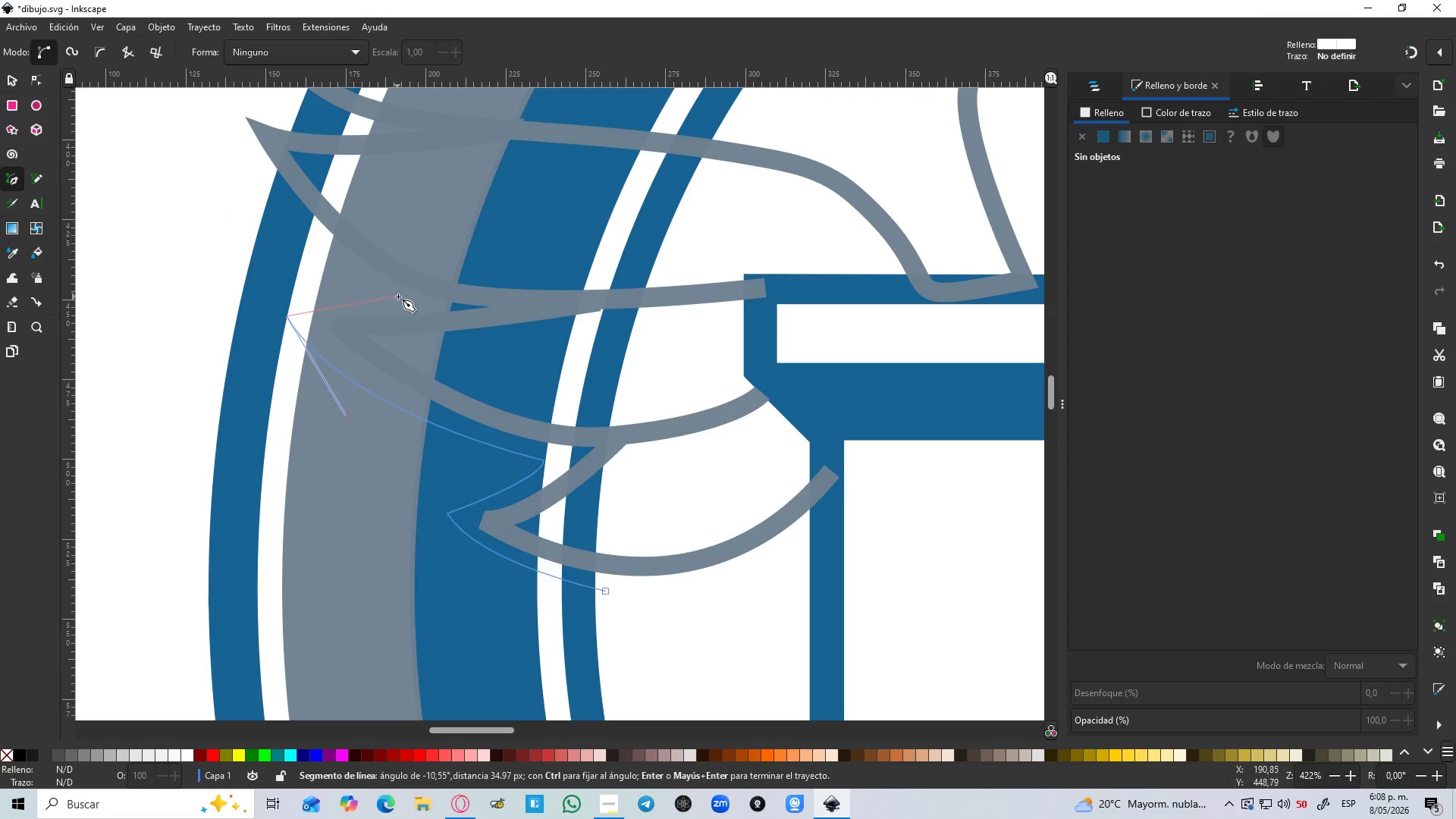 
key(Control+Z)
 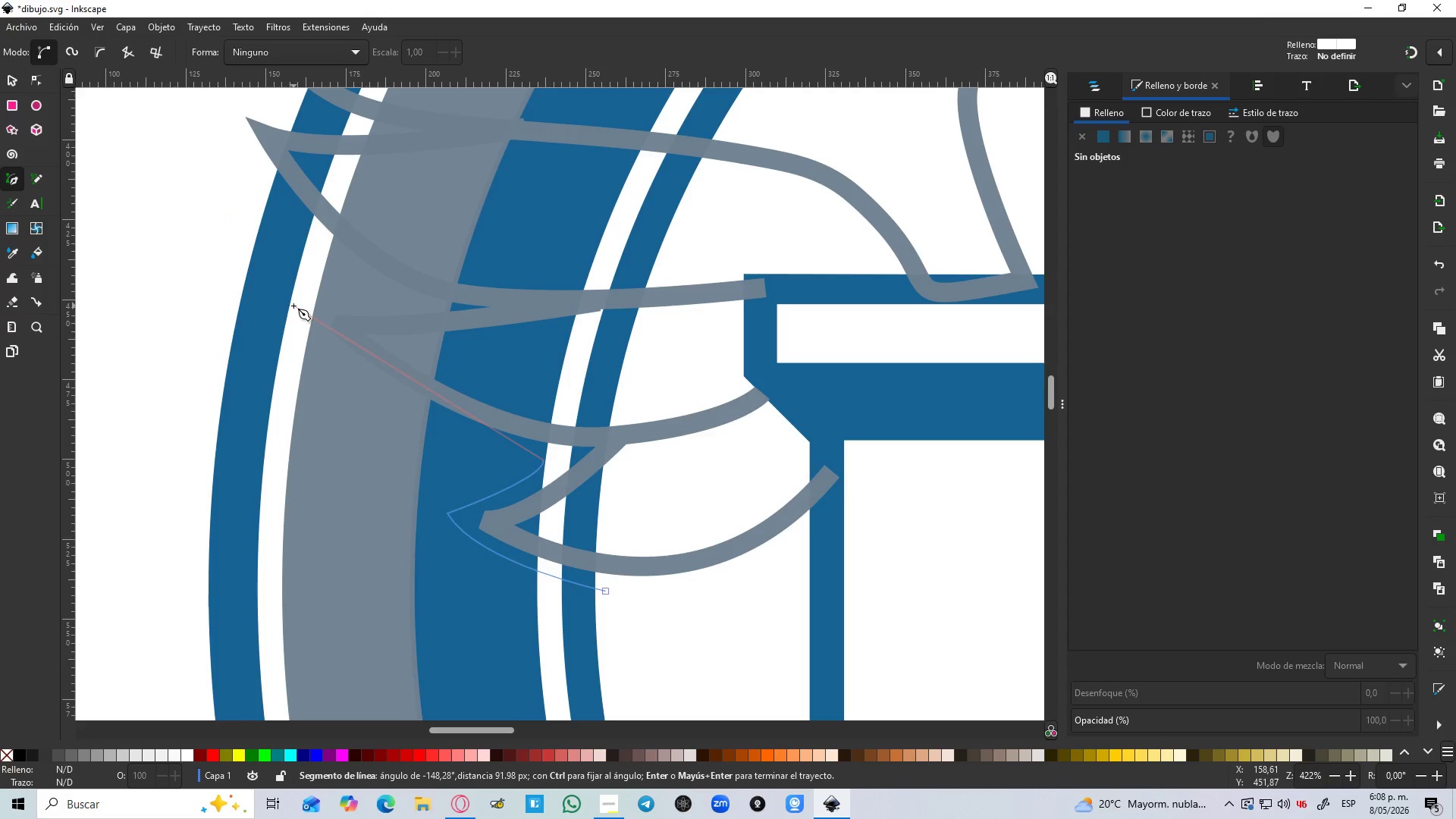 
left_click([293, 299])
 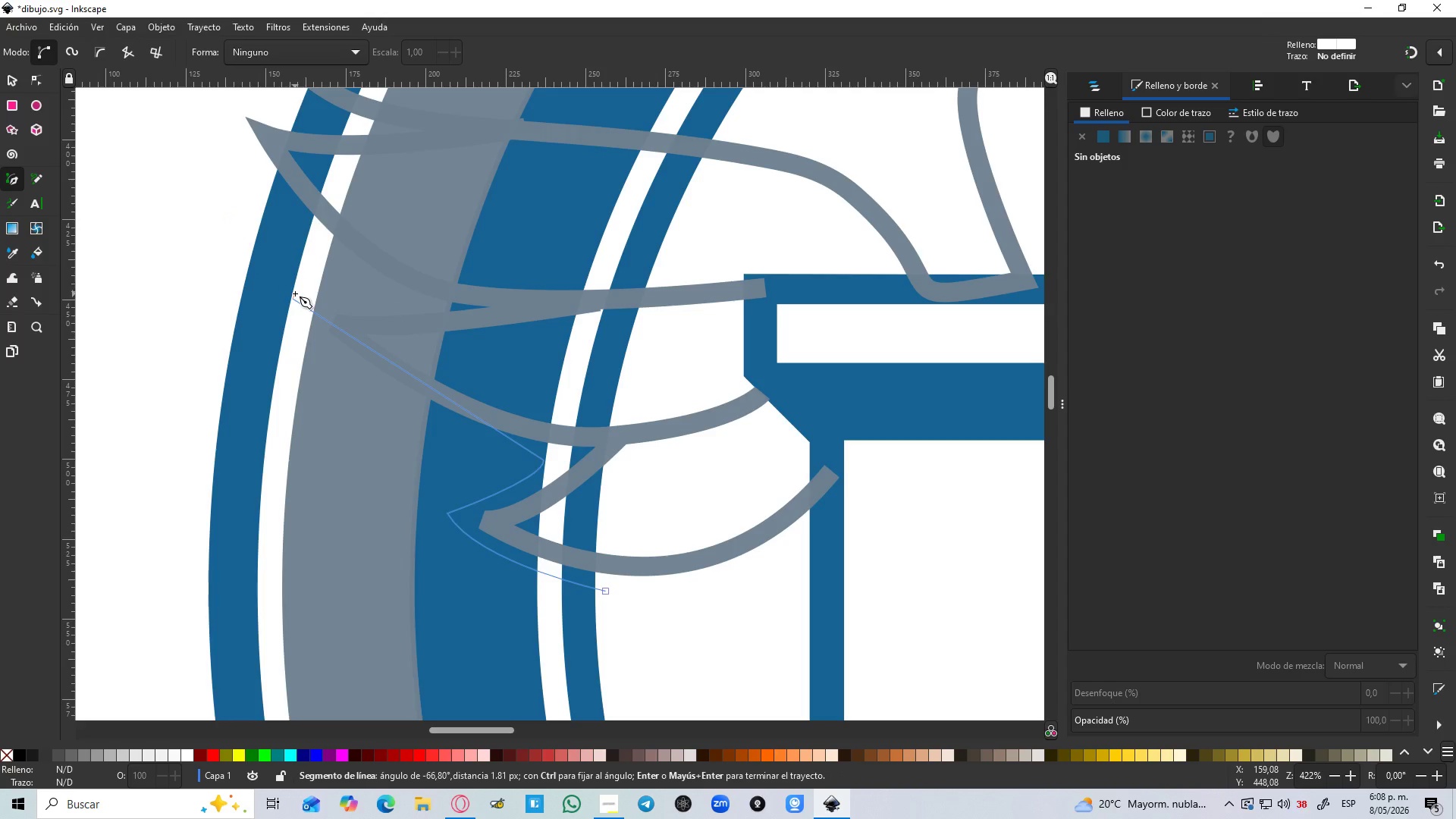 
key(Control+Z)
 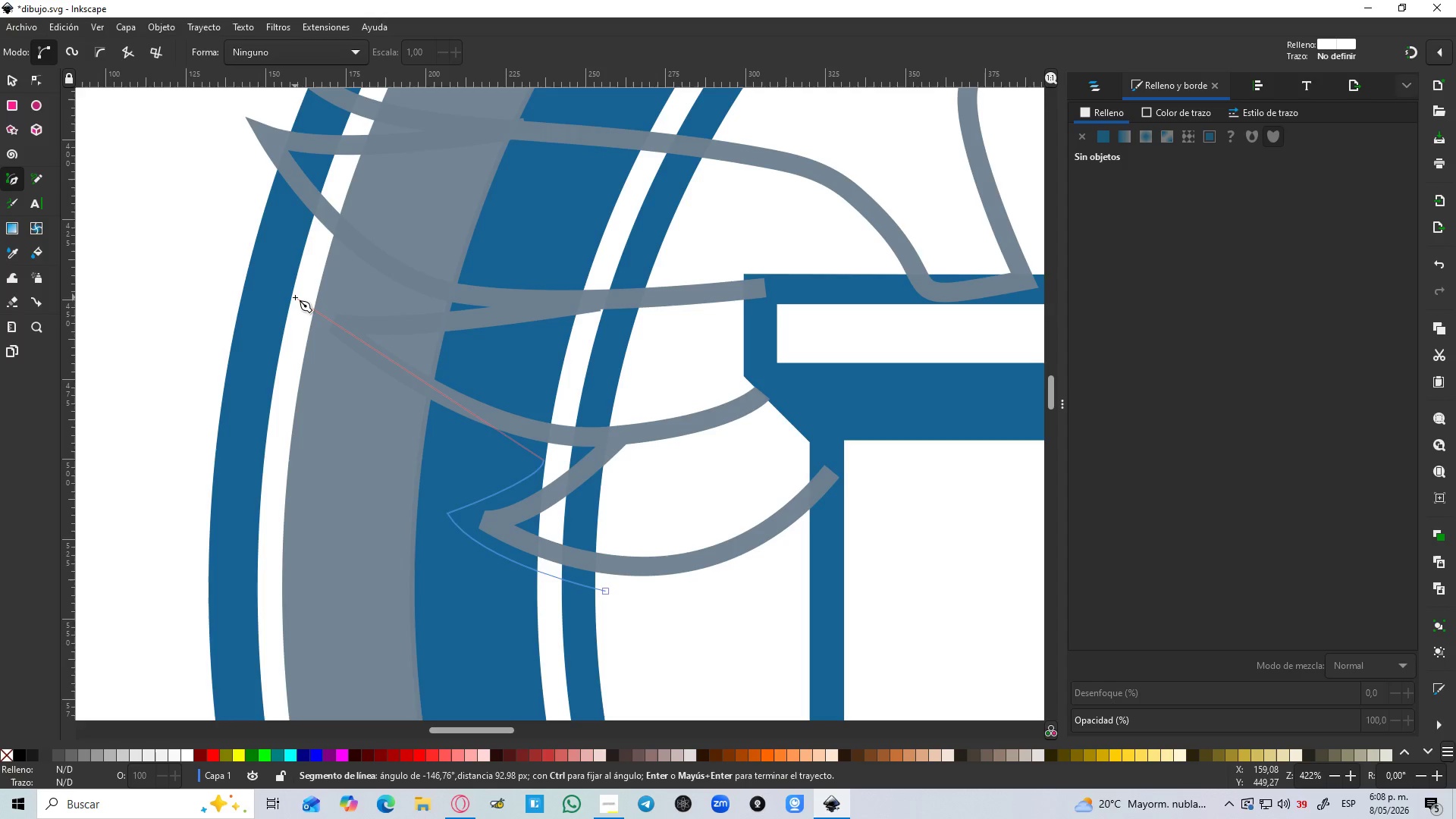 
left_click_drag(start_coordinate=[295, 297], to_coordinate=[269, 212])
 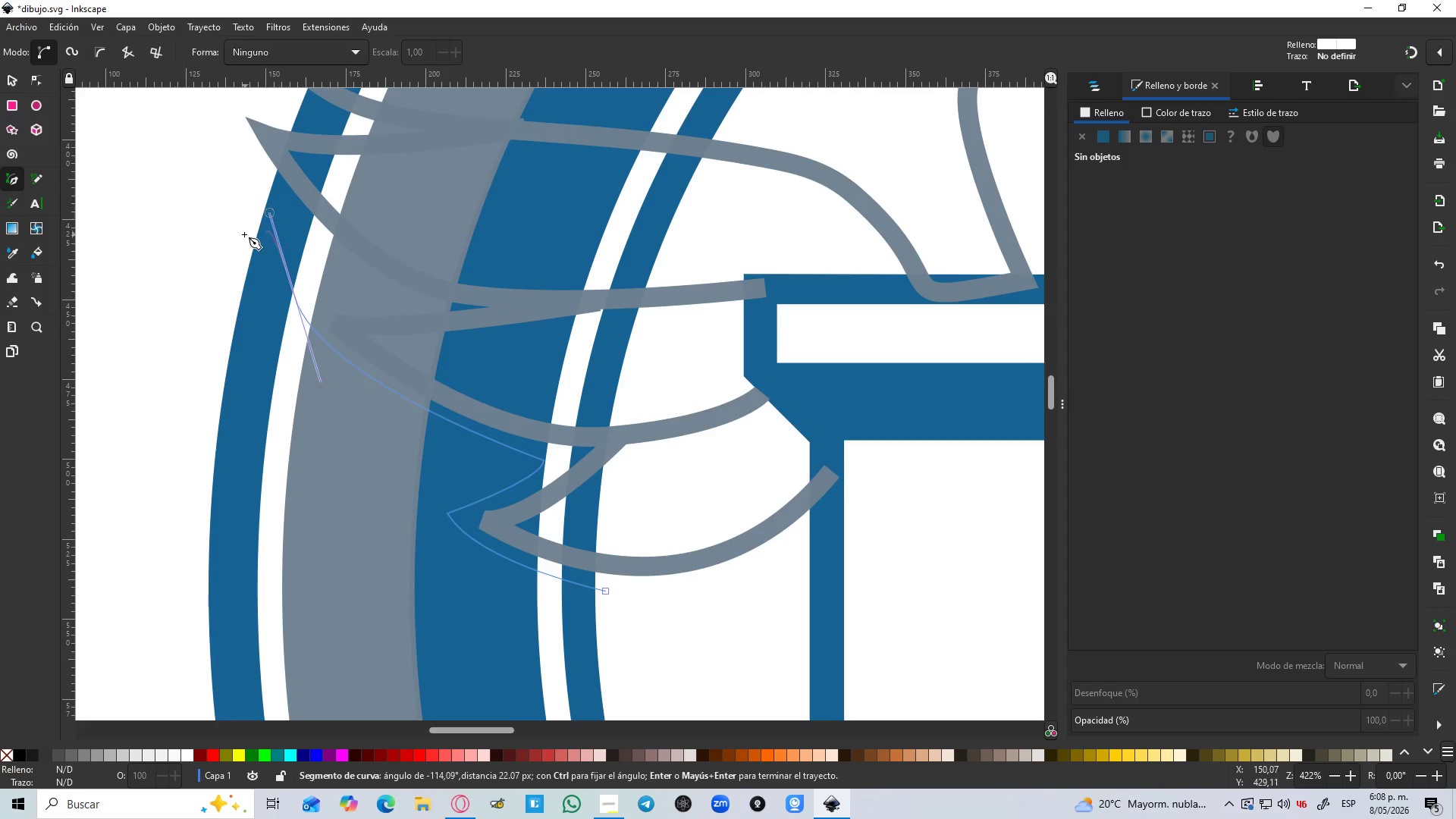 
key(Shift+L)
 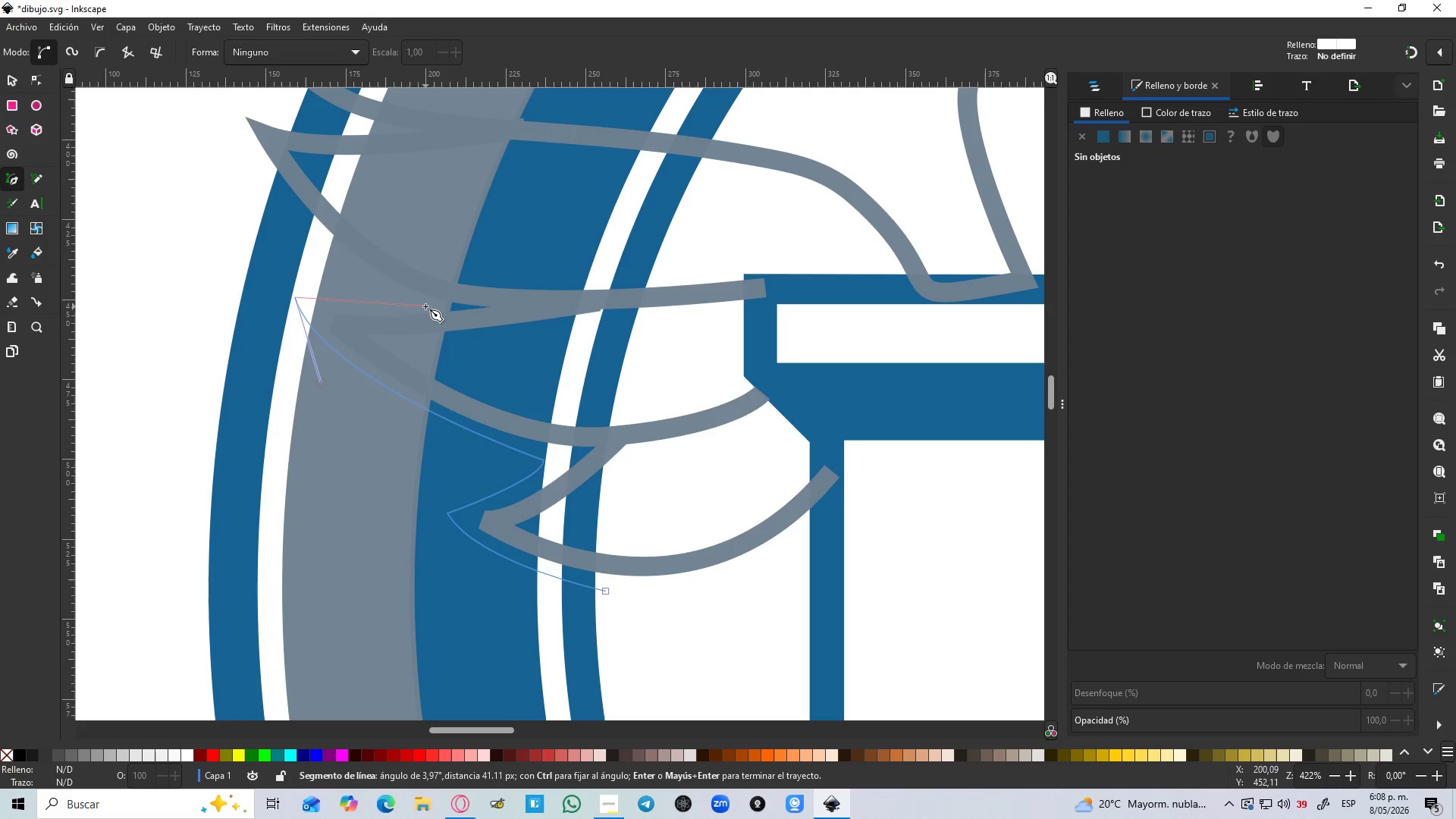 
left_click_drag(start_coordinate=[422, 305], to_coordinate=[428, 299])
 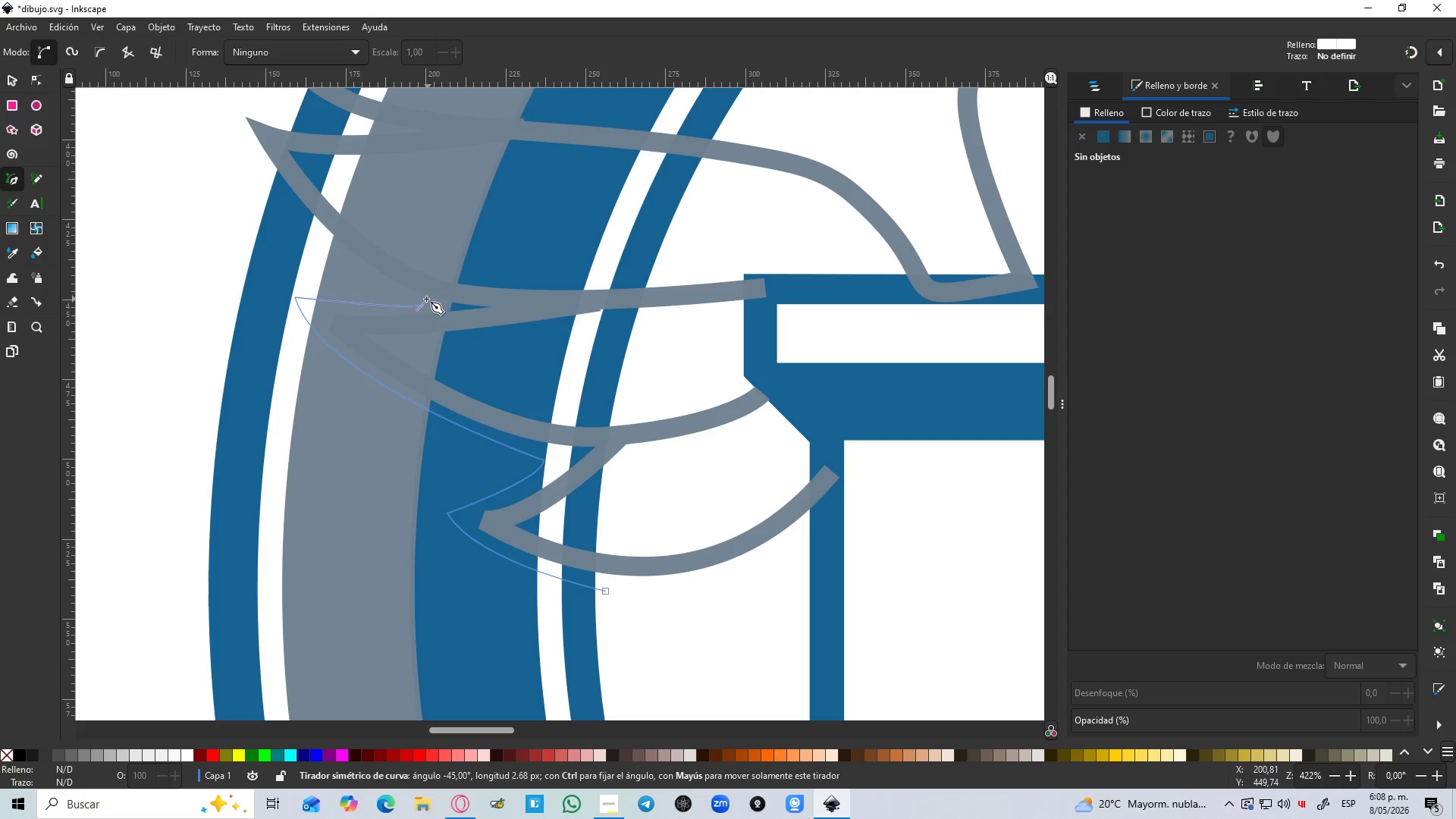 
key(Control+Z)
 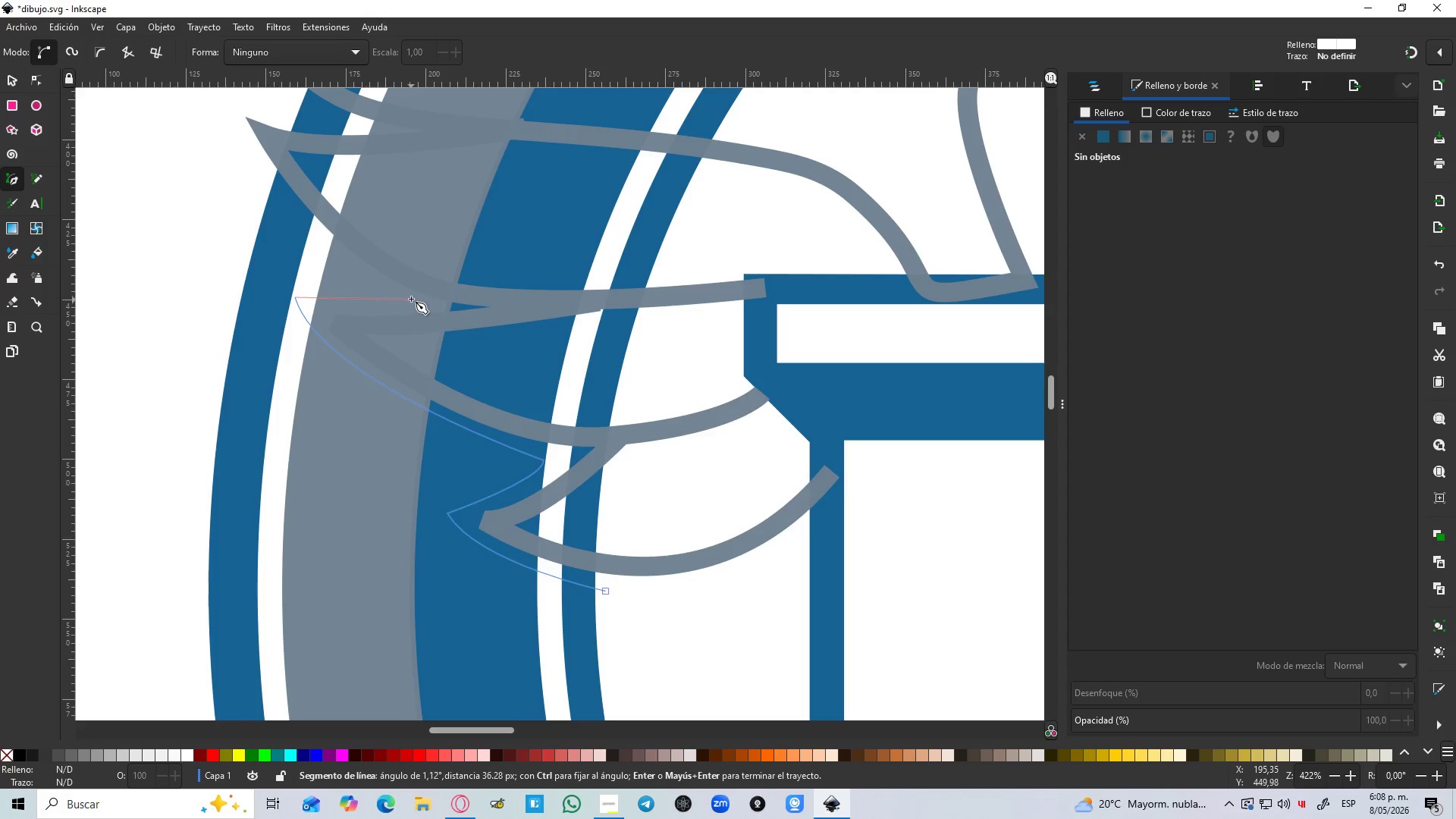 
left_click_drag(start_coordinate=[411, 297], to_coordinate=[431, 283])
 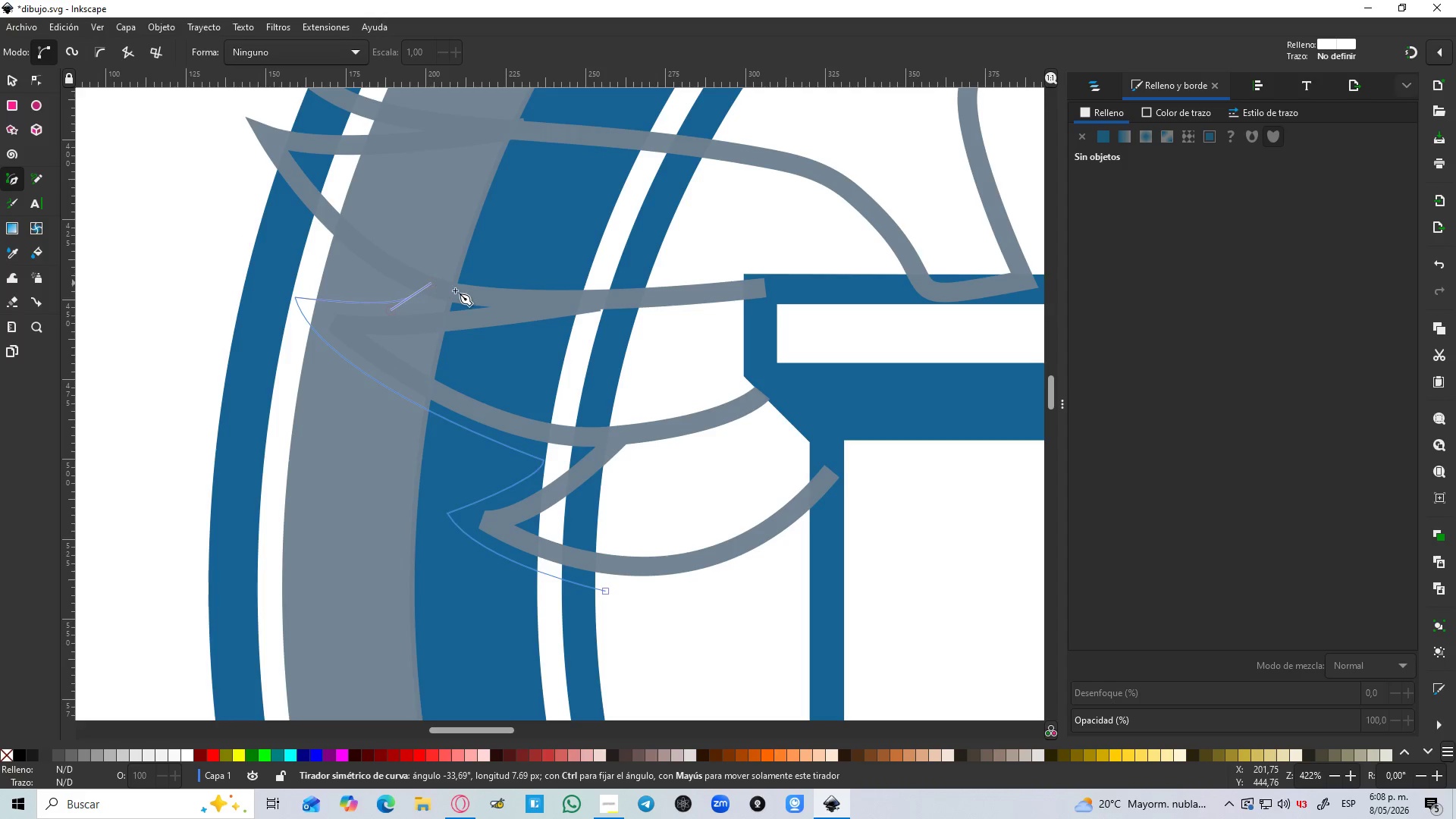 
key(Shift+L)
 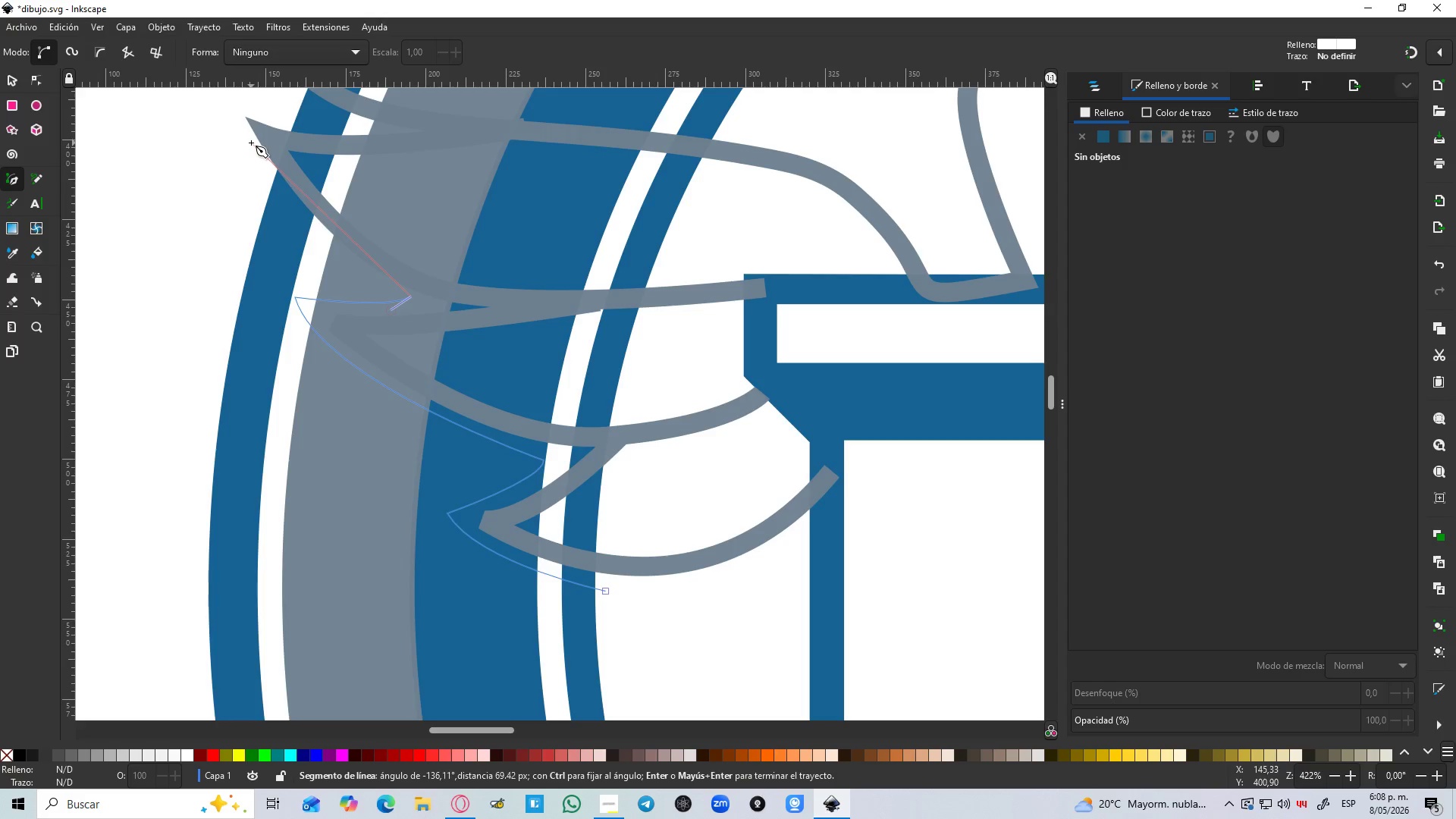 
left_click_drag(start_coordinate=[248, 149], to_coordinate=[141, 0])
 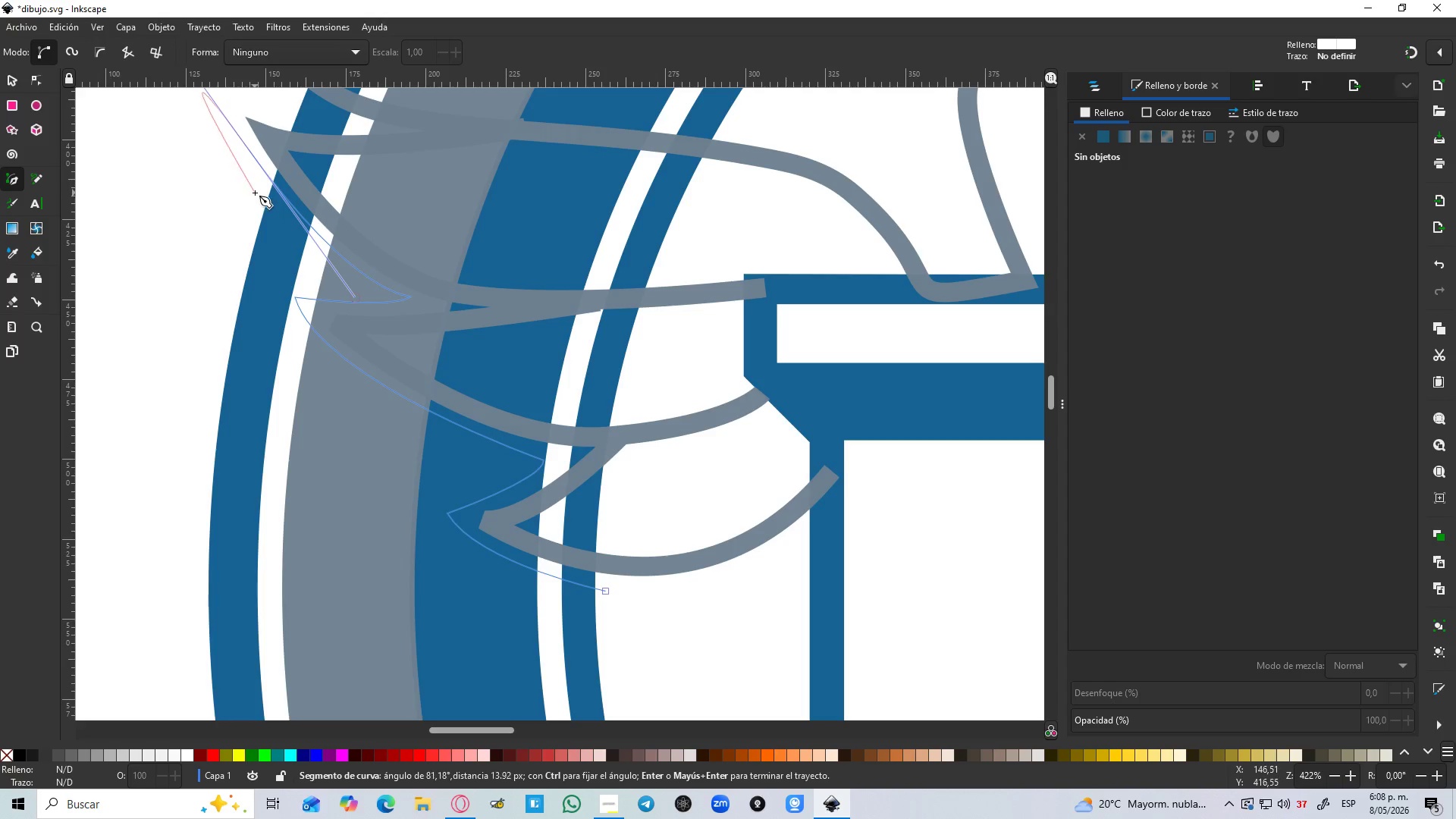 
key(Shift+L)
 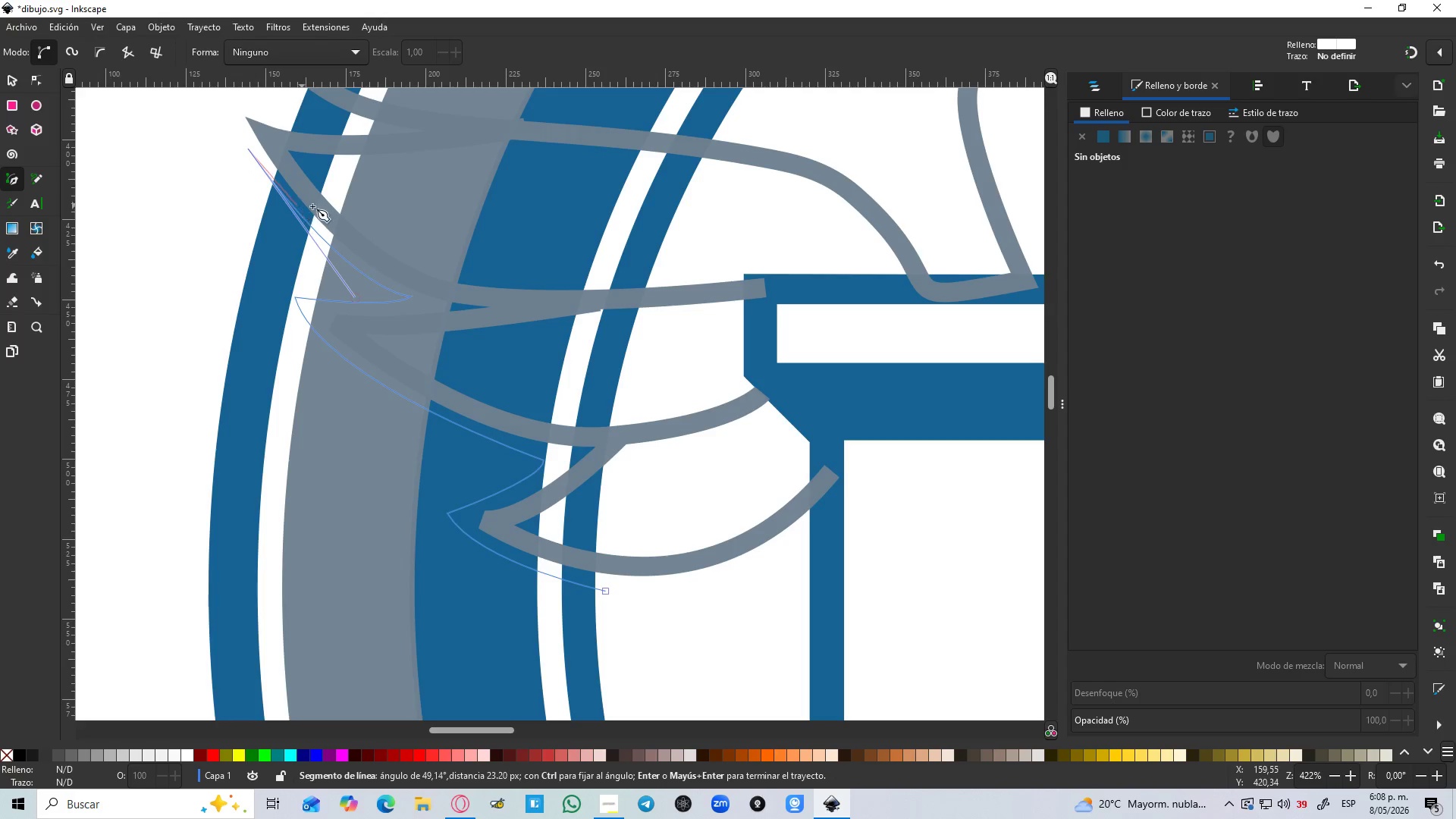 
hold_key(key=Space, duration=0.53)
 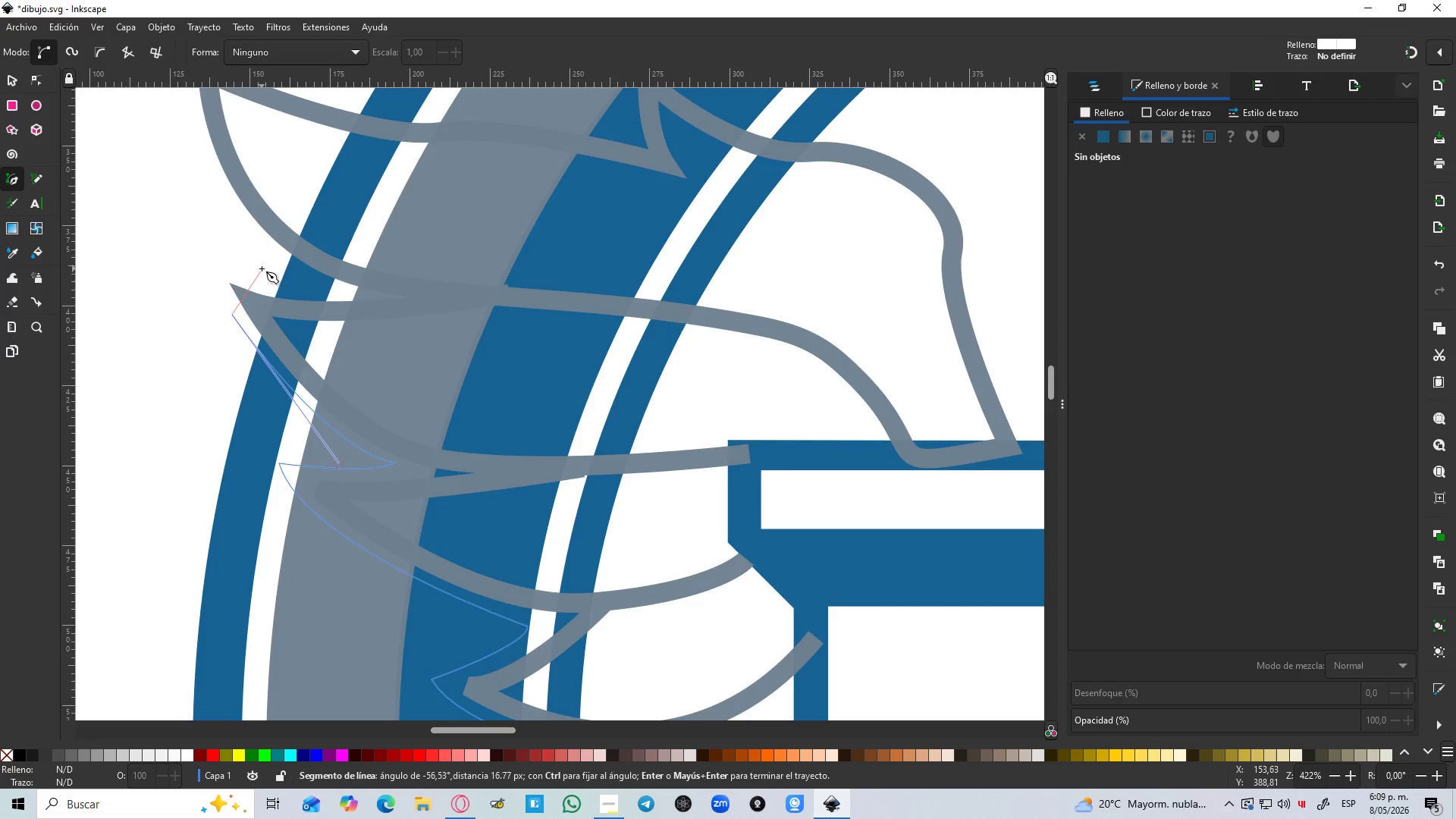 
left_click([263, 259])
 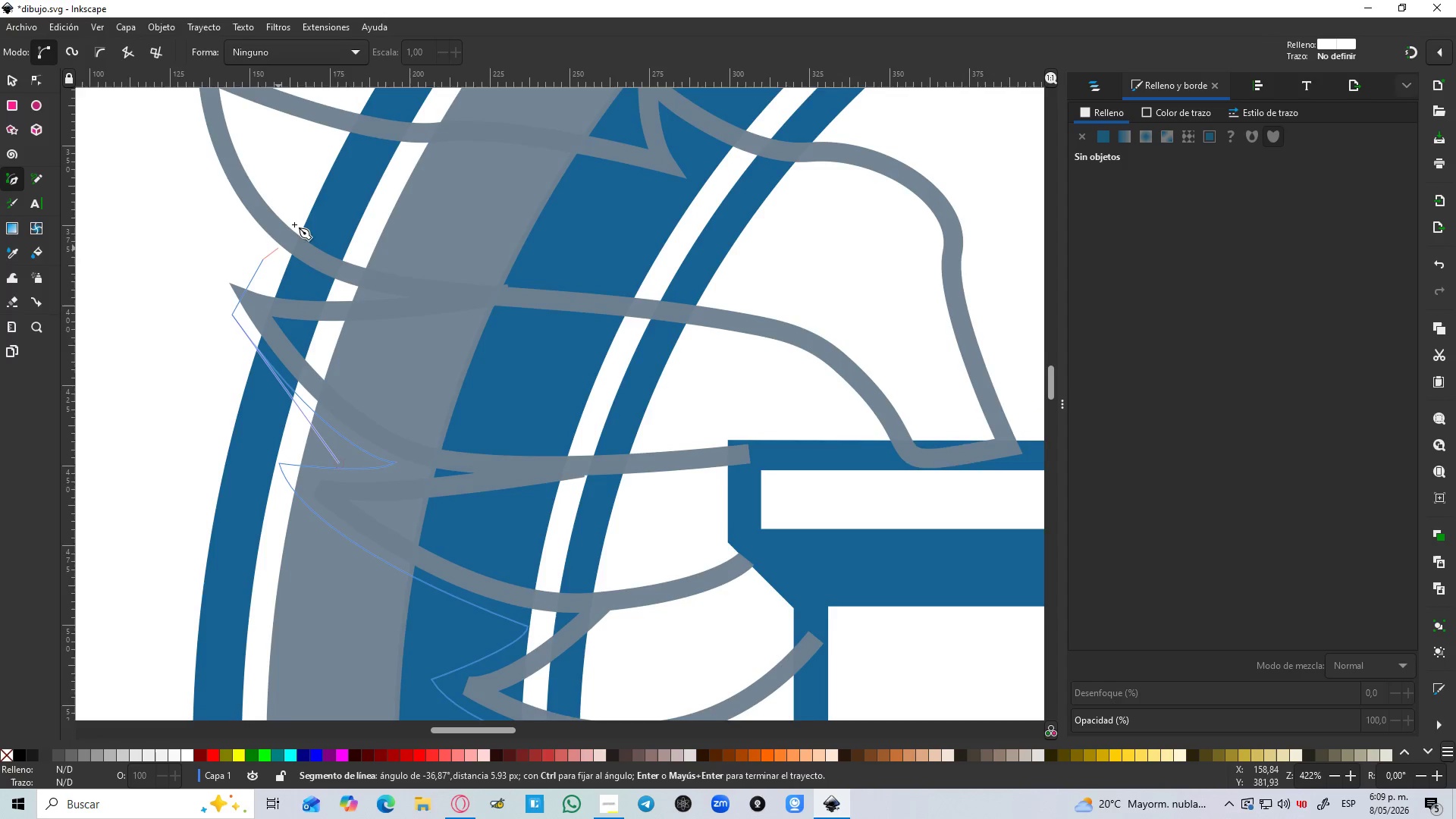 
hold_key(key=Space, duration=0.59)
 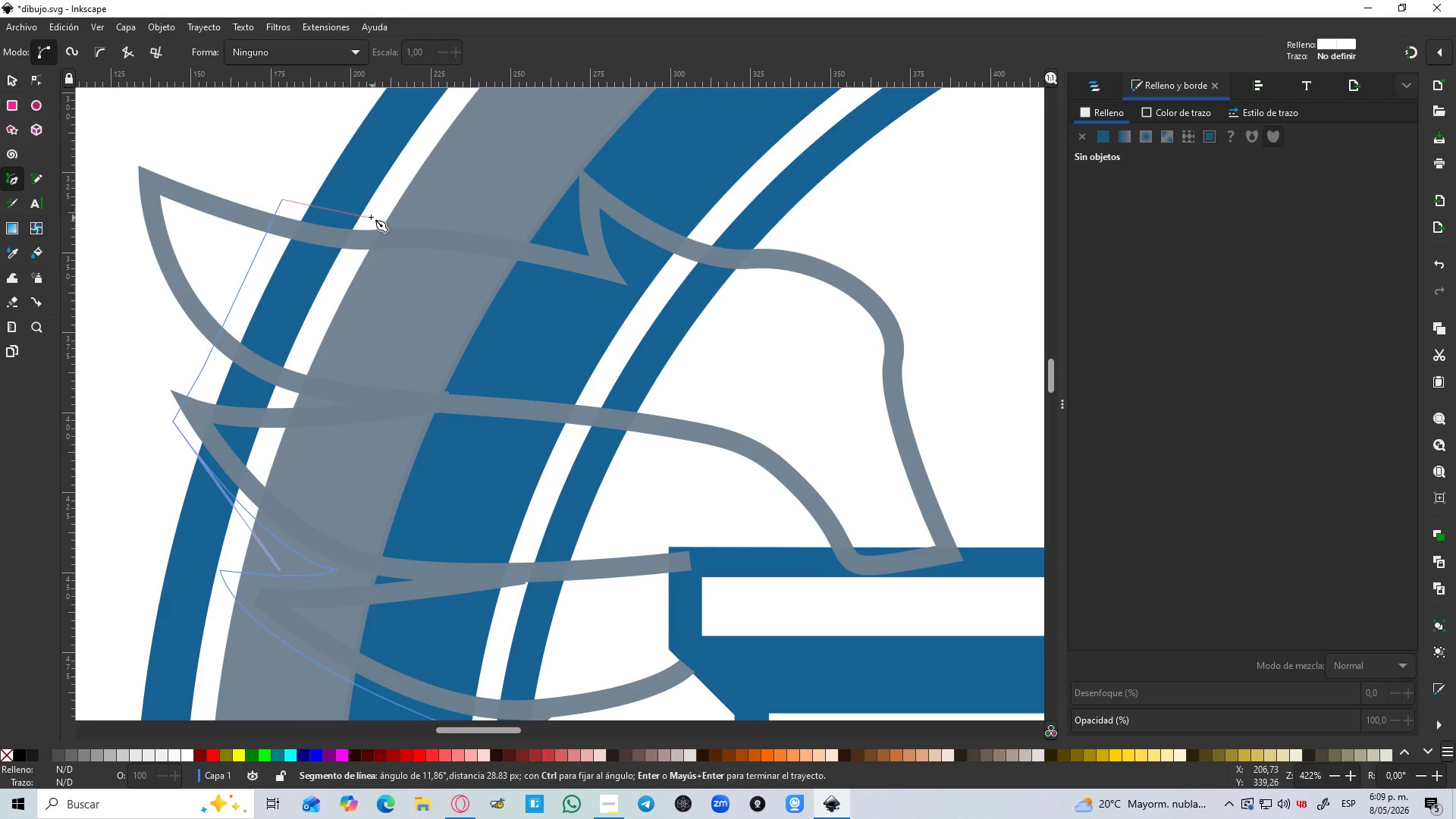 
left_click_drag(start_coordinate=[375, 216], to_coordinate=[400, 209])
 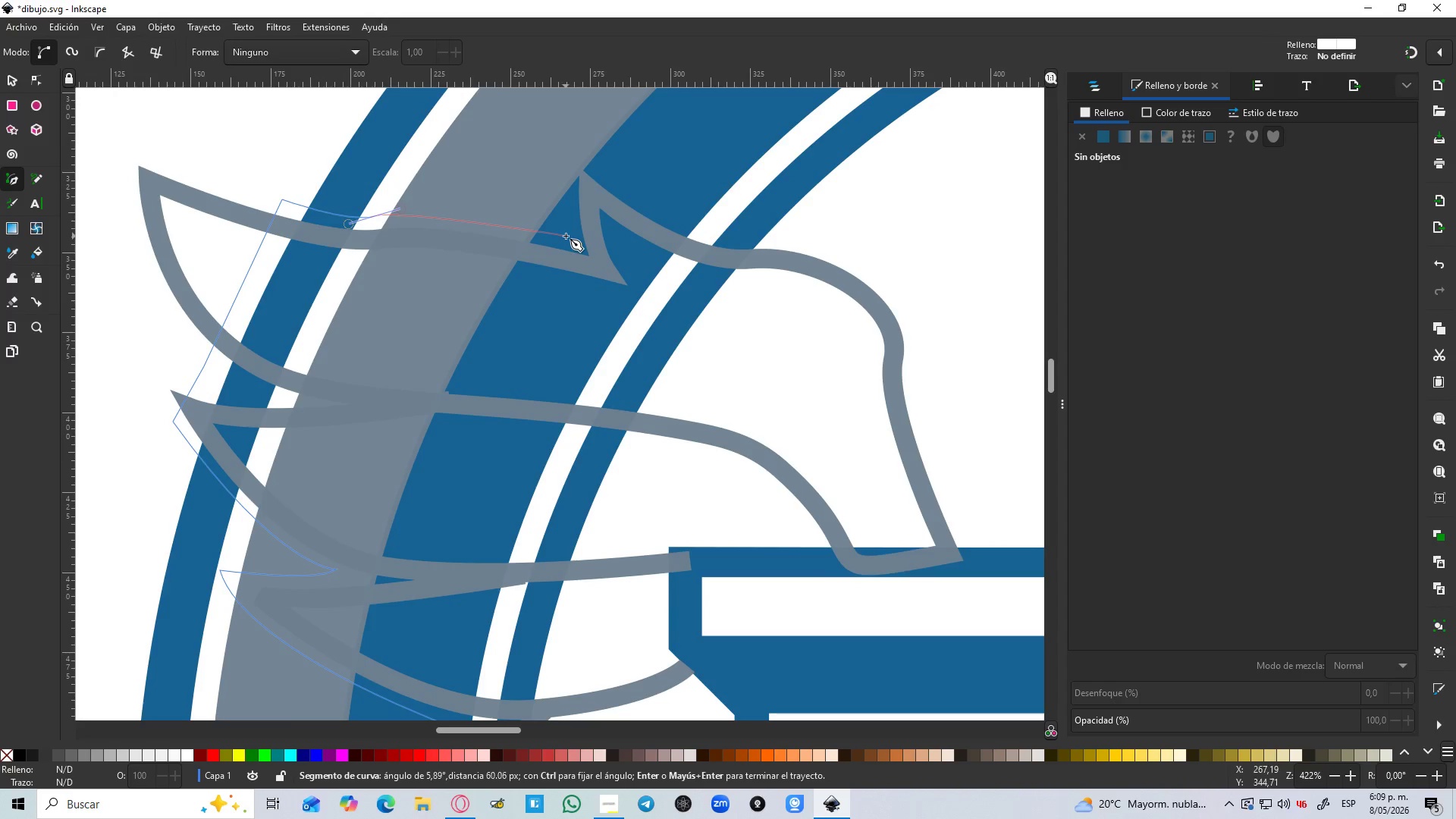 
left_click_drag(start_coordinate=[566, 236], to_coordinate=[592, 253])
 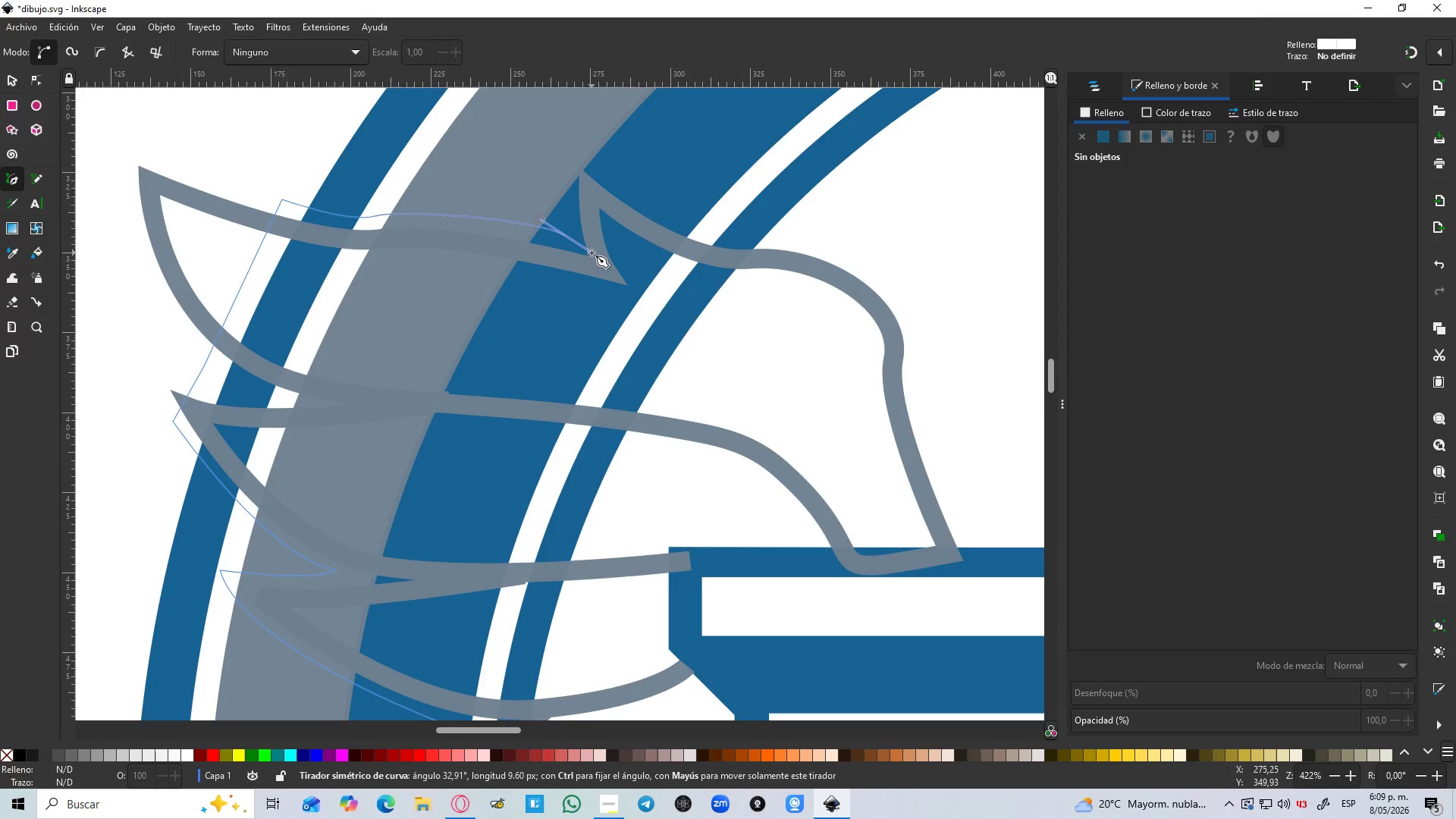 
key(Shift+L)
 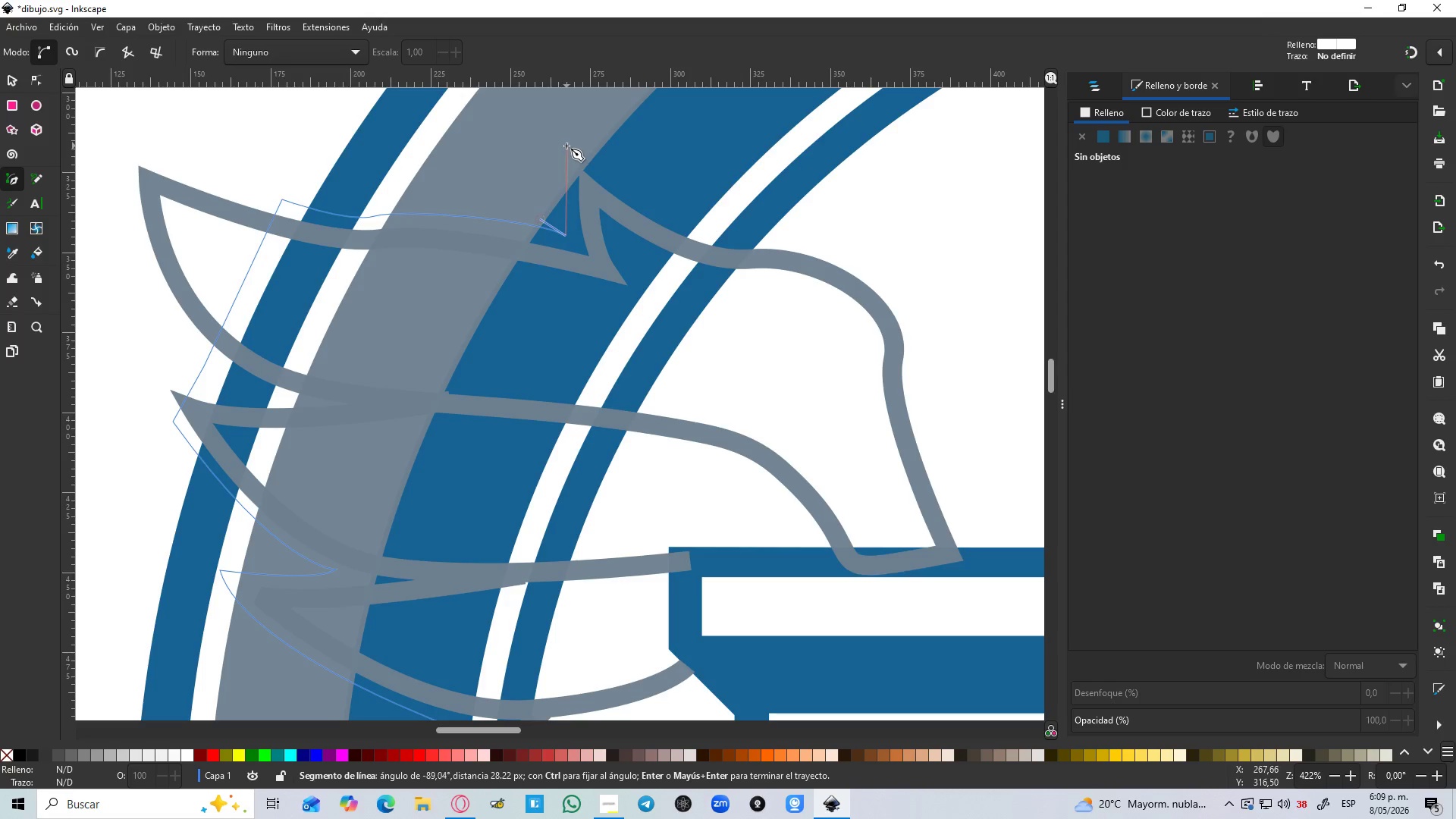 
left_click_drag(start_coordinate=[566, 146], to_coordinate=[580, 108])
 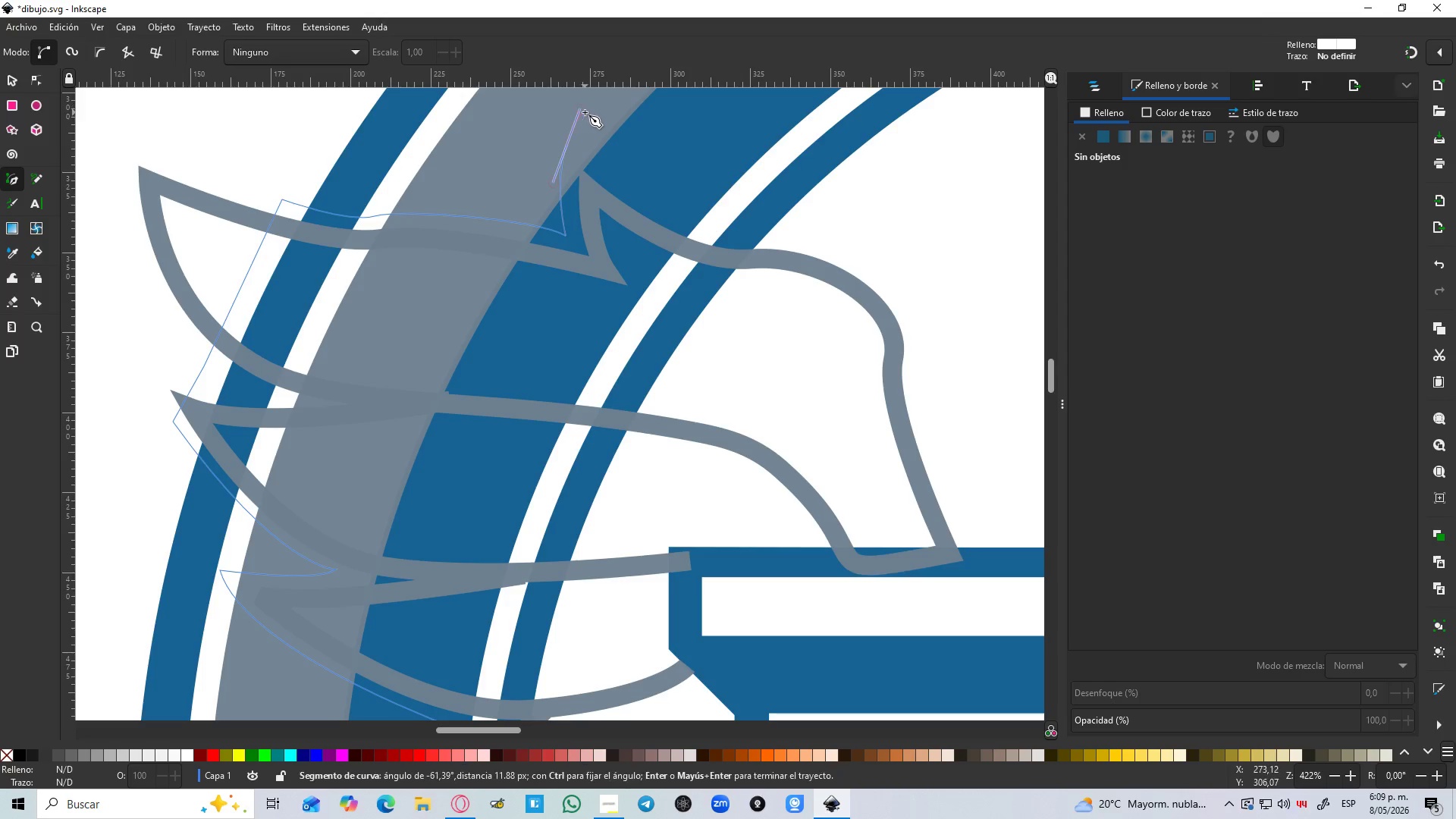 
key(Shift+L)
 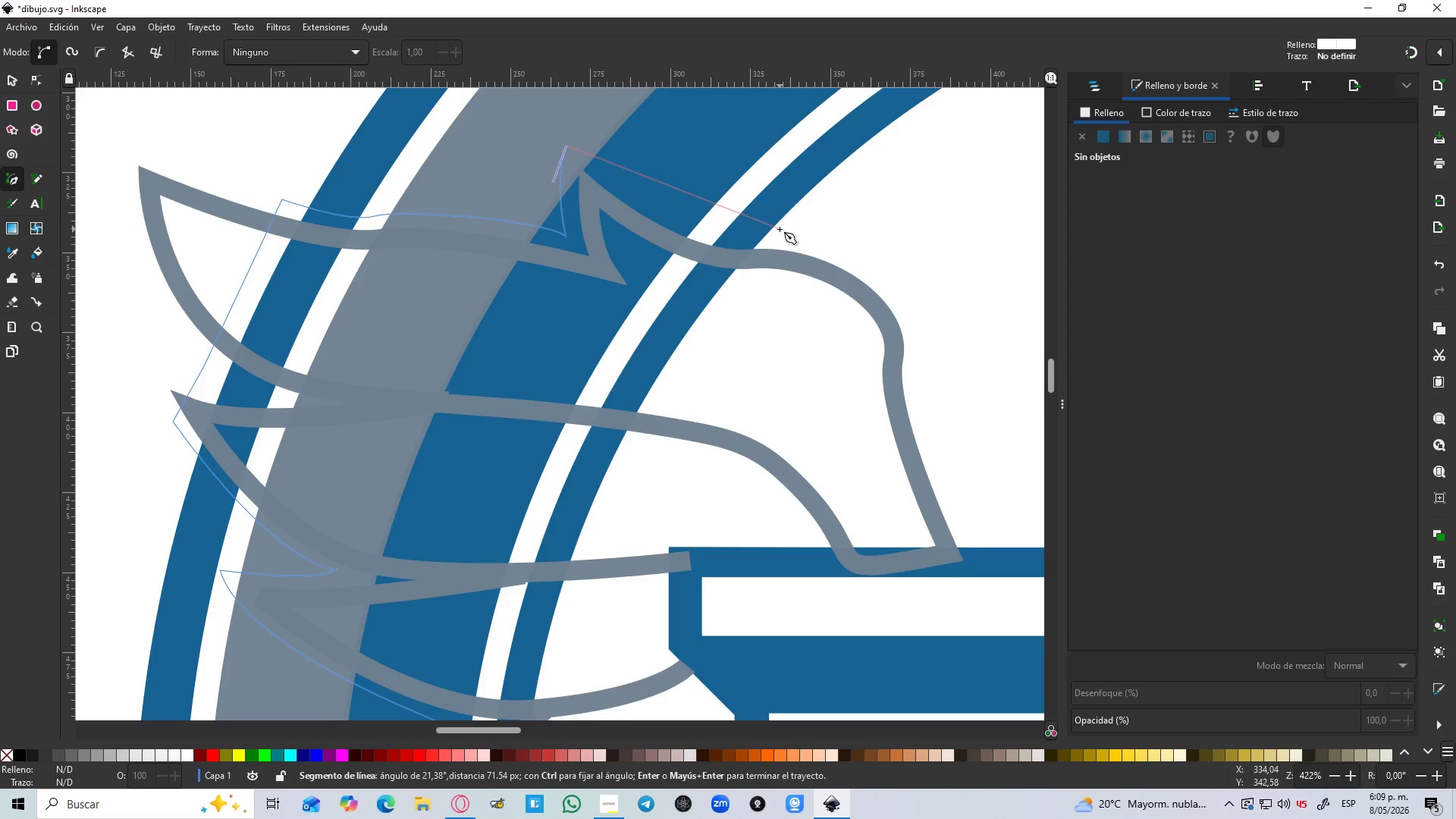 
left_click_drag(start_coordinate=[771, 238], to_coordinate=[854, 233])
 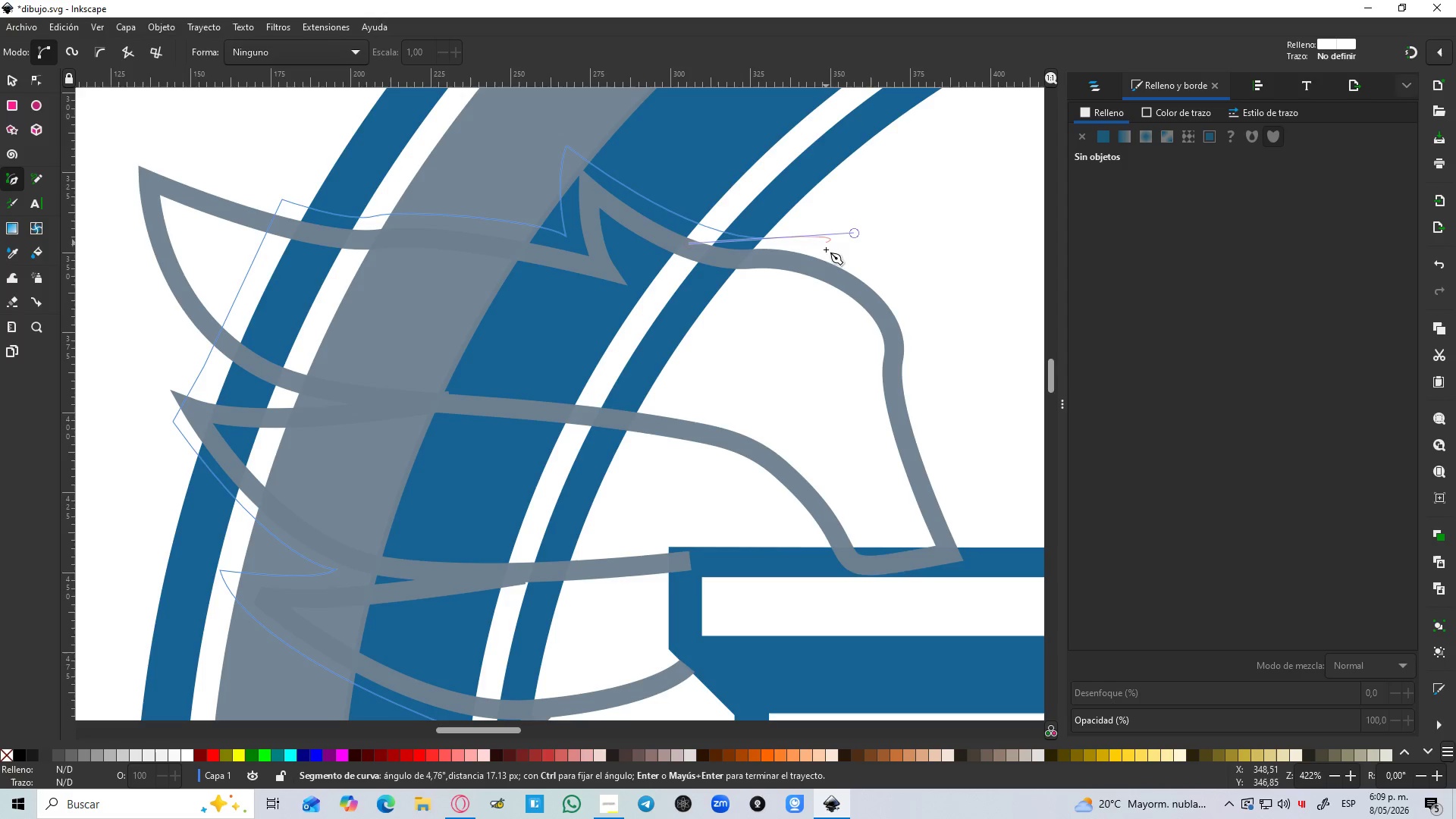 
left_click([826, 253])
 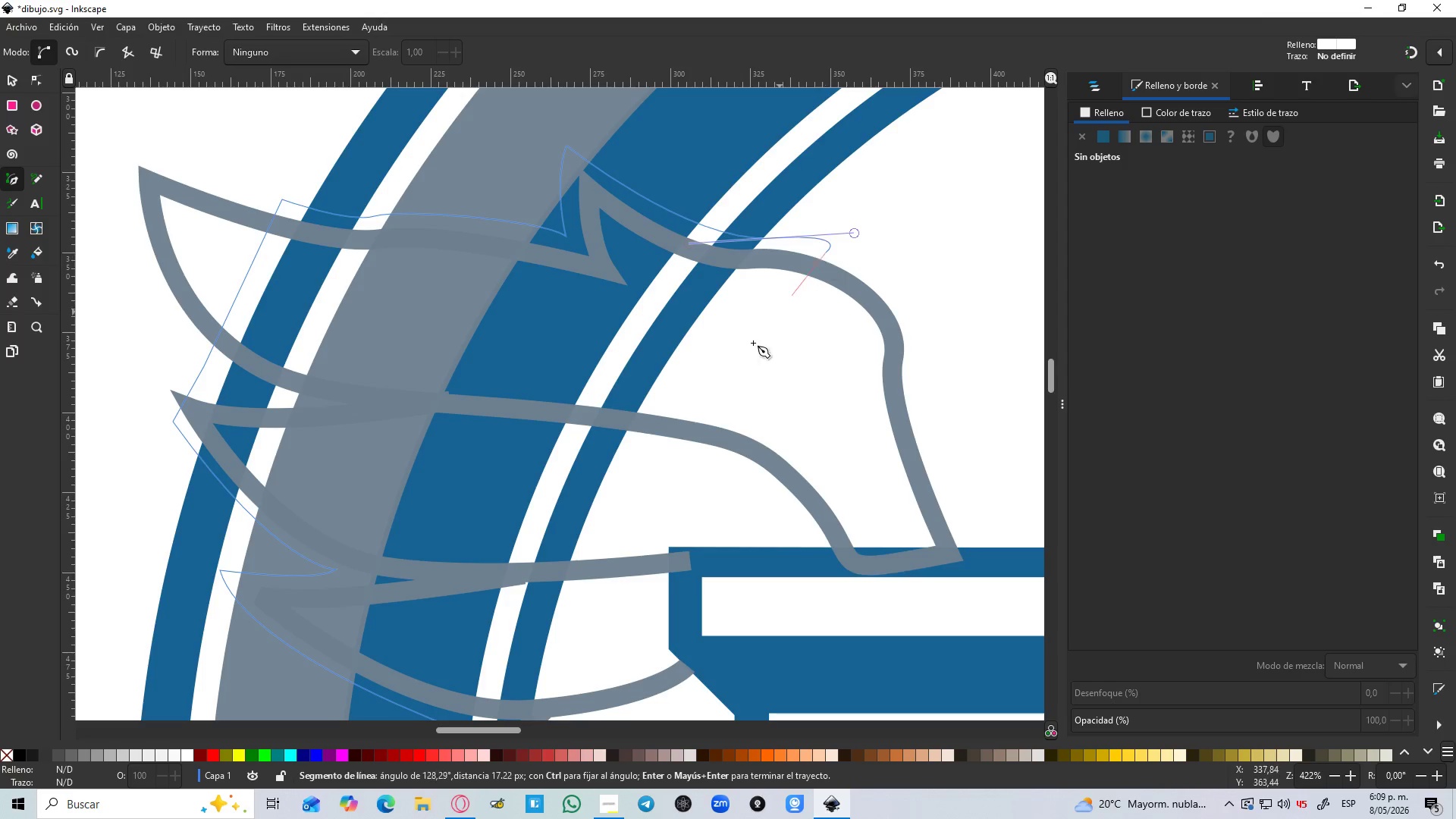 
scroll: coordinate [732, 366], scroll_direction: down, amount: 3.0
 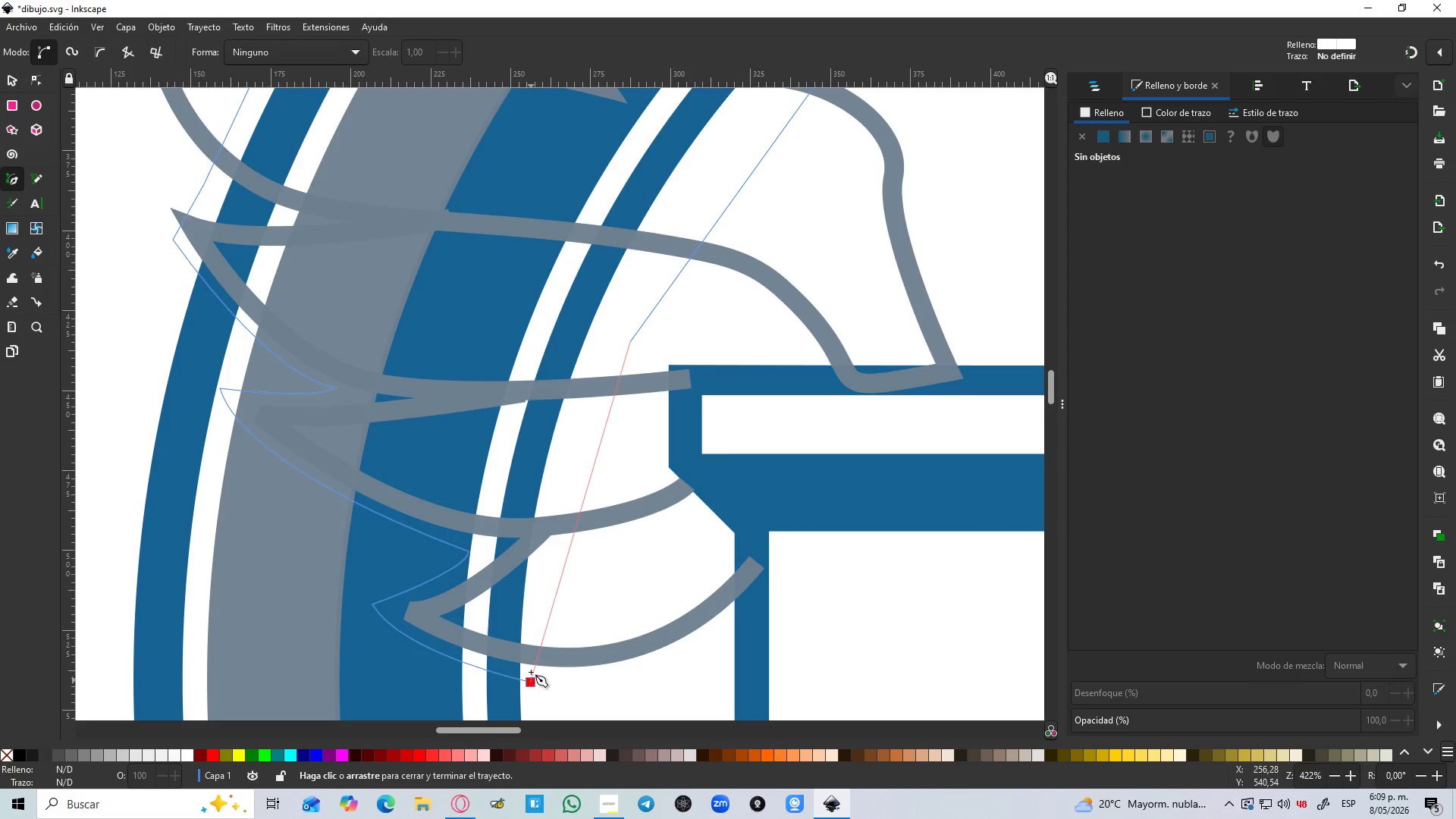 
hold_key(key=ControlLeft, duration=0.45)
scroll: coordinate [529, 602], scroll_direction: down, amount: 3.0
 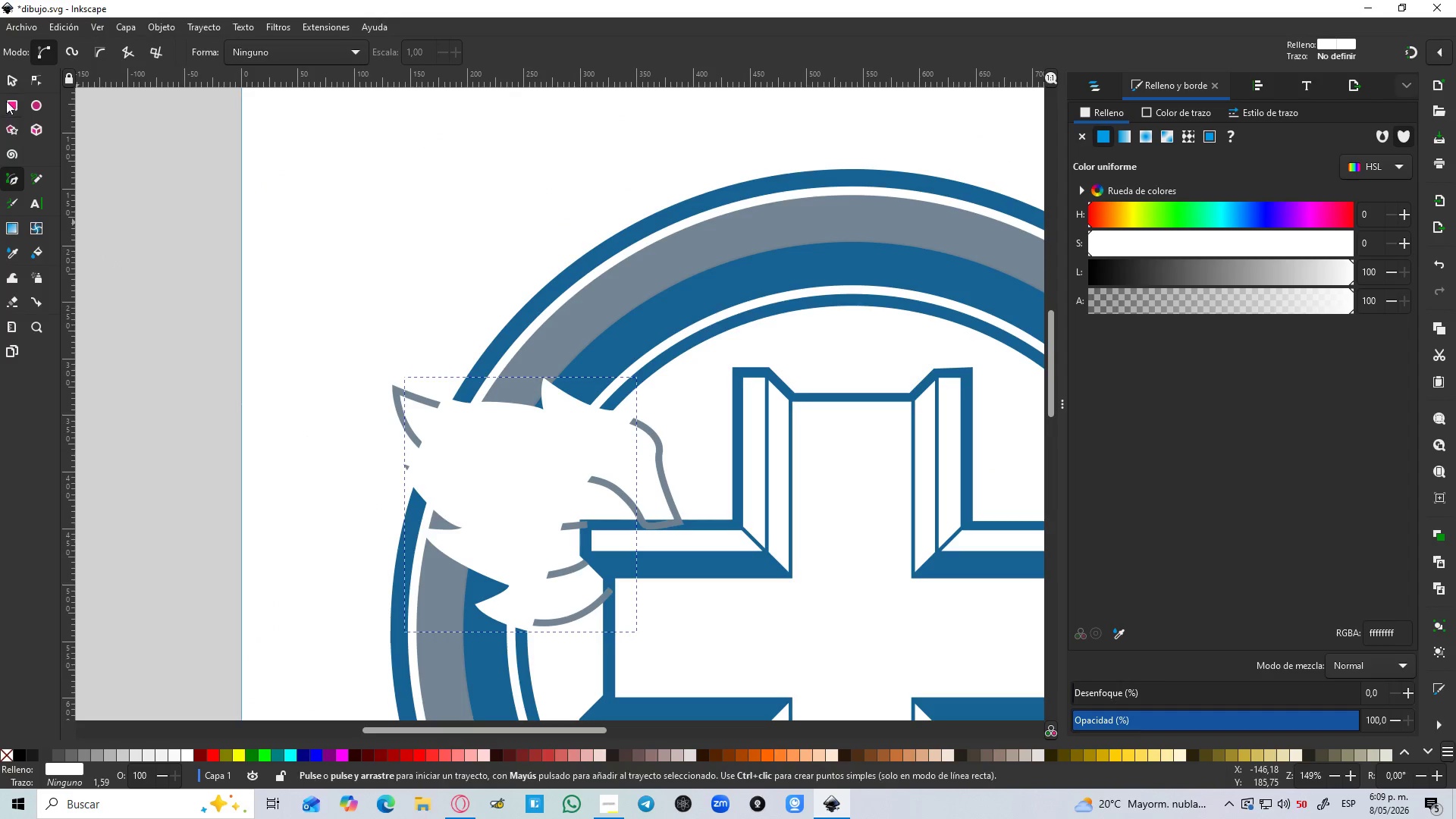 
left_click([6, 83])
 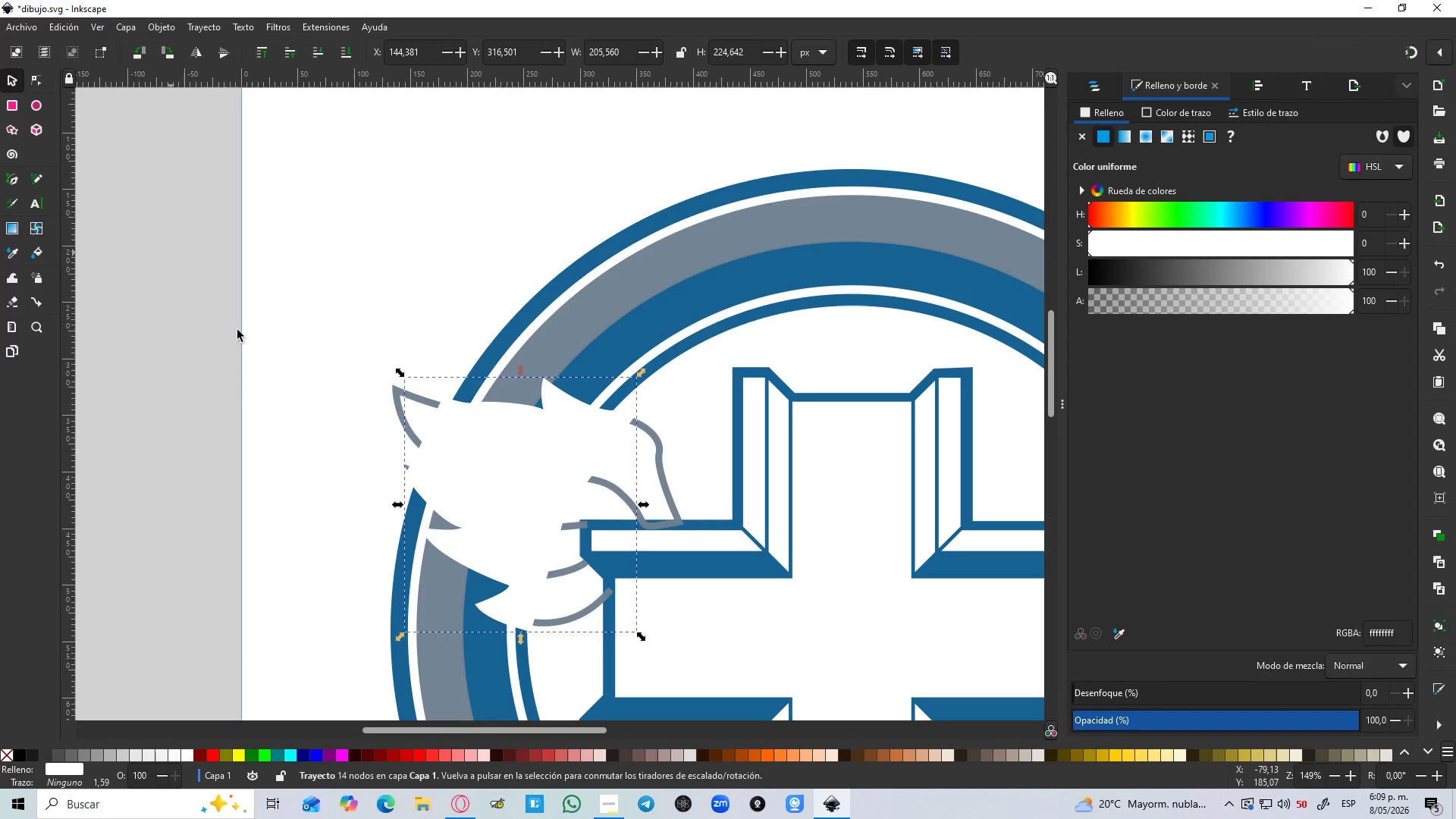 
key(Control+D)
 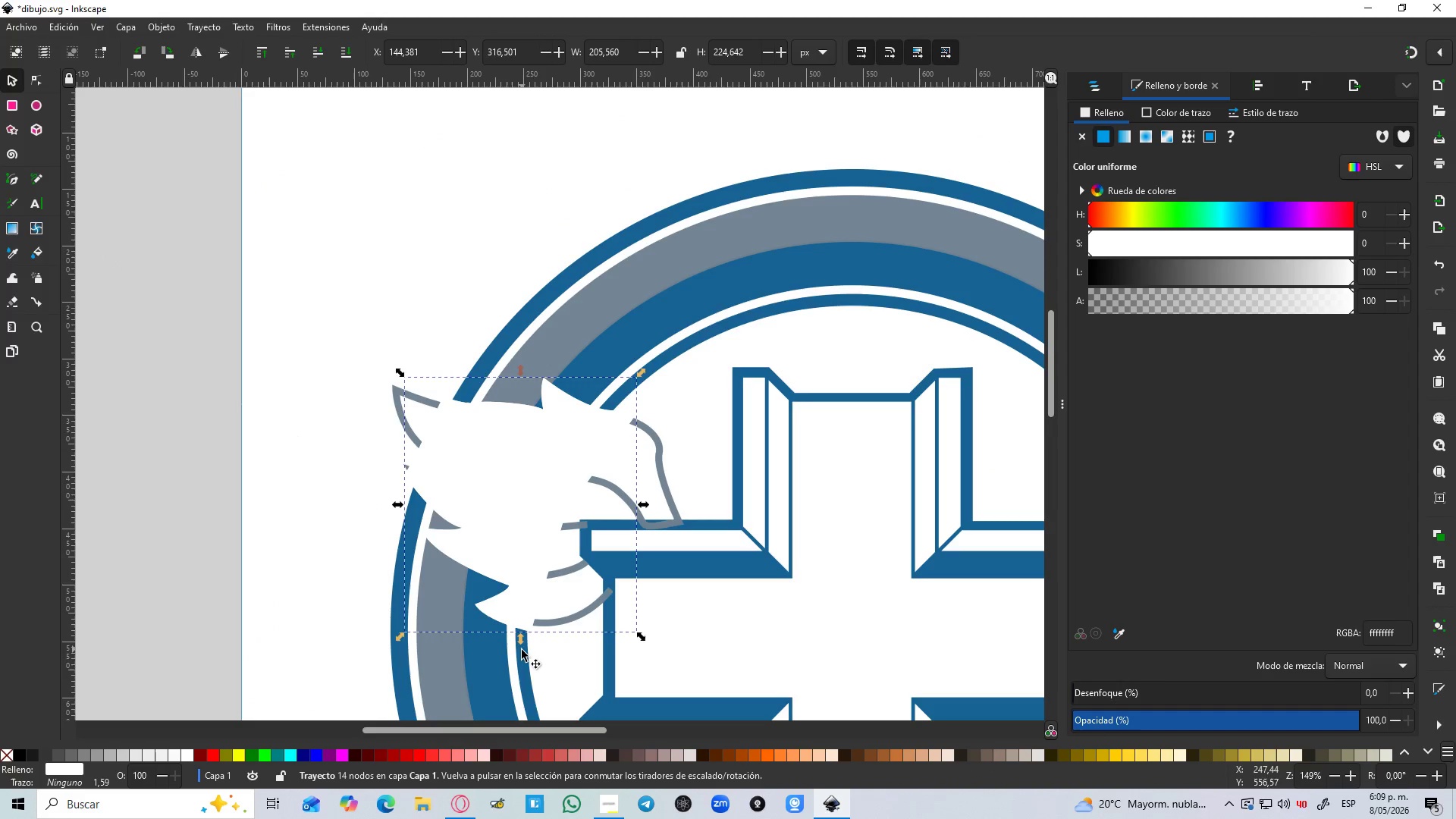 
hold_key(key=ShiftLeft, duration=0.78)
left_click([522, 651])
 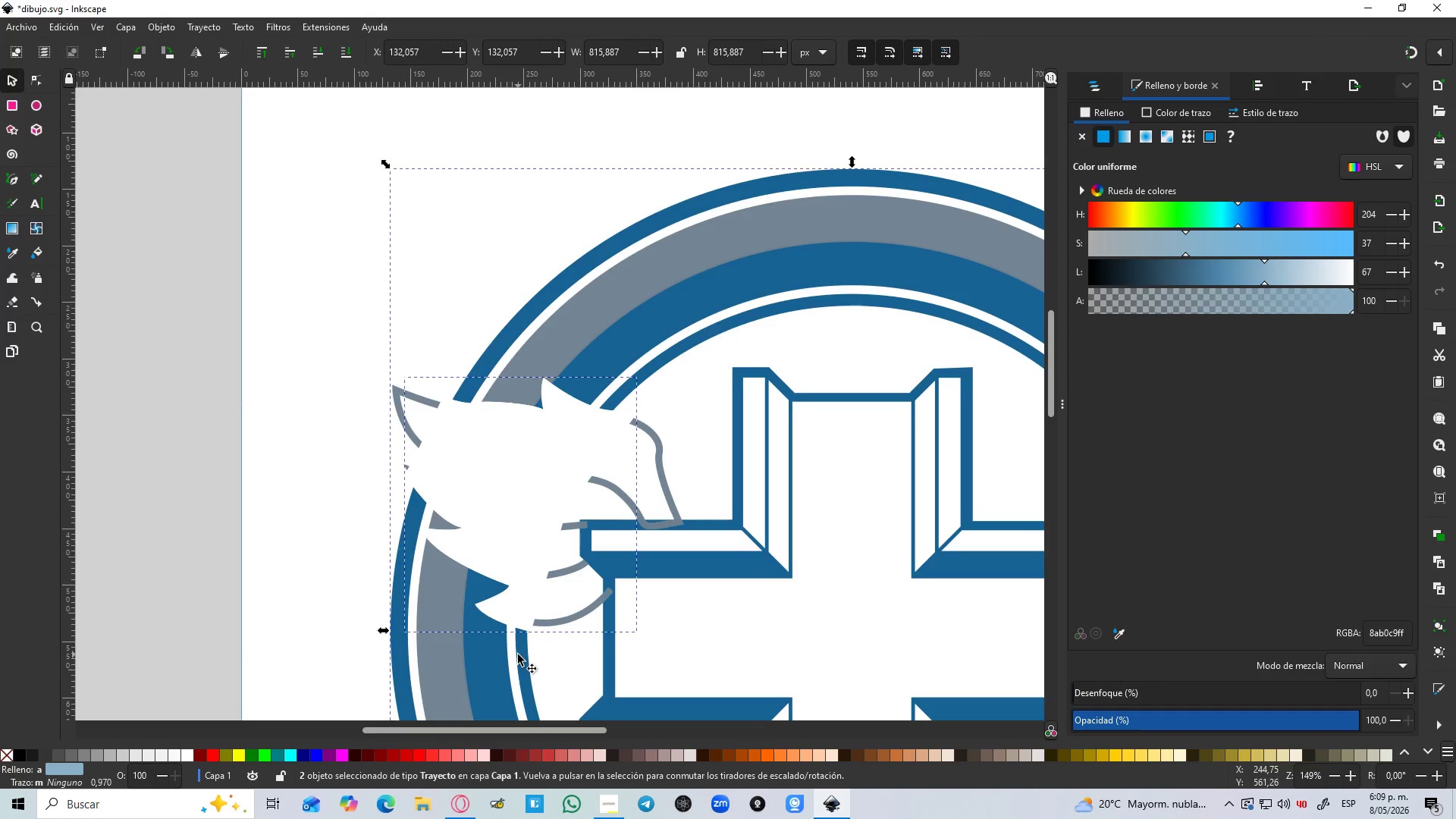 
key(Control+NumpadSubtract)
 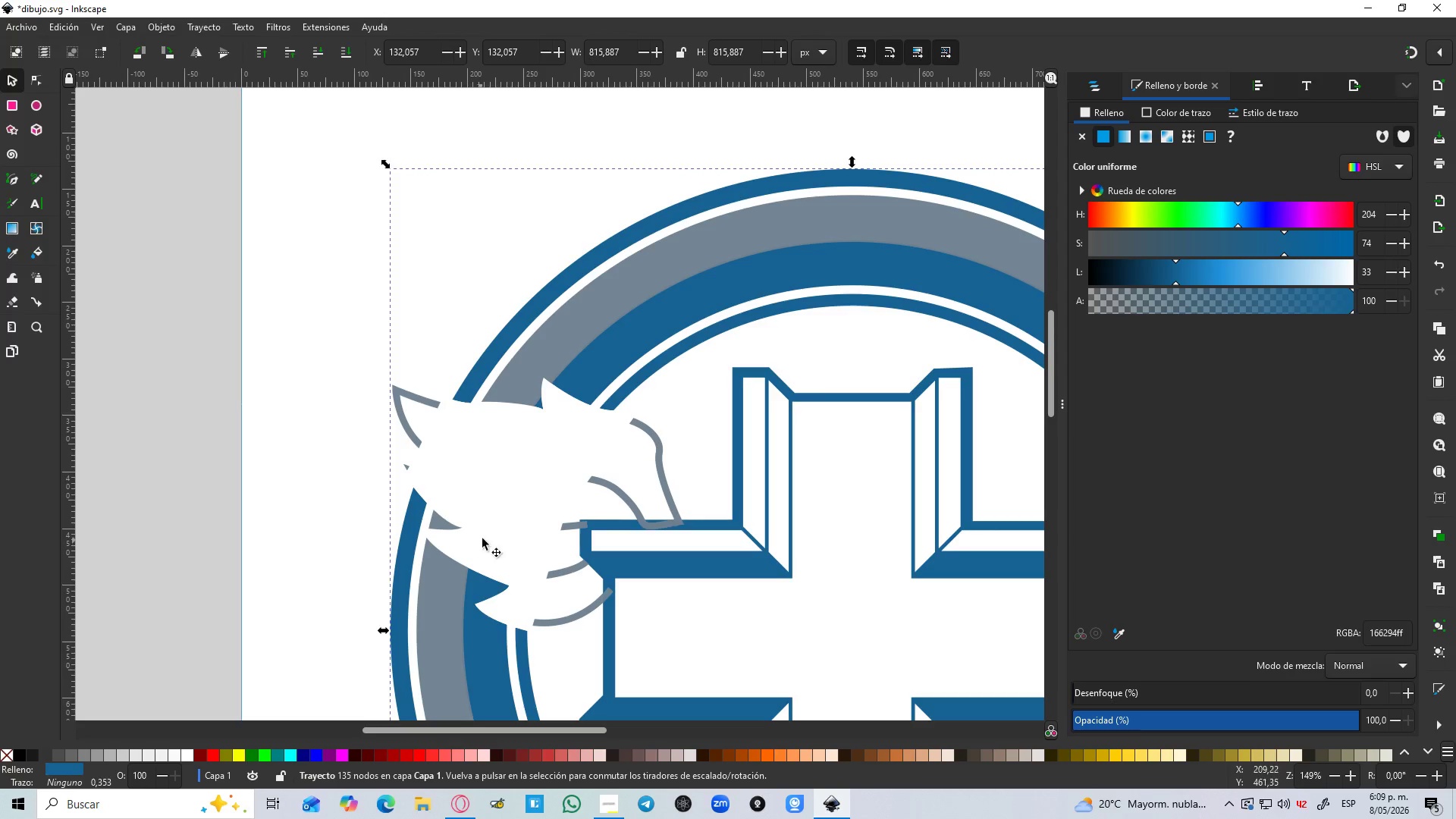 
hold_key(key=ShiftLeft, duration=0.8)
 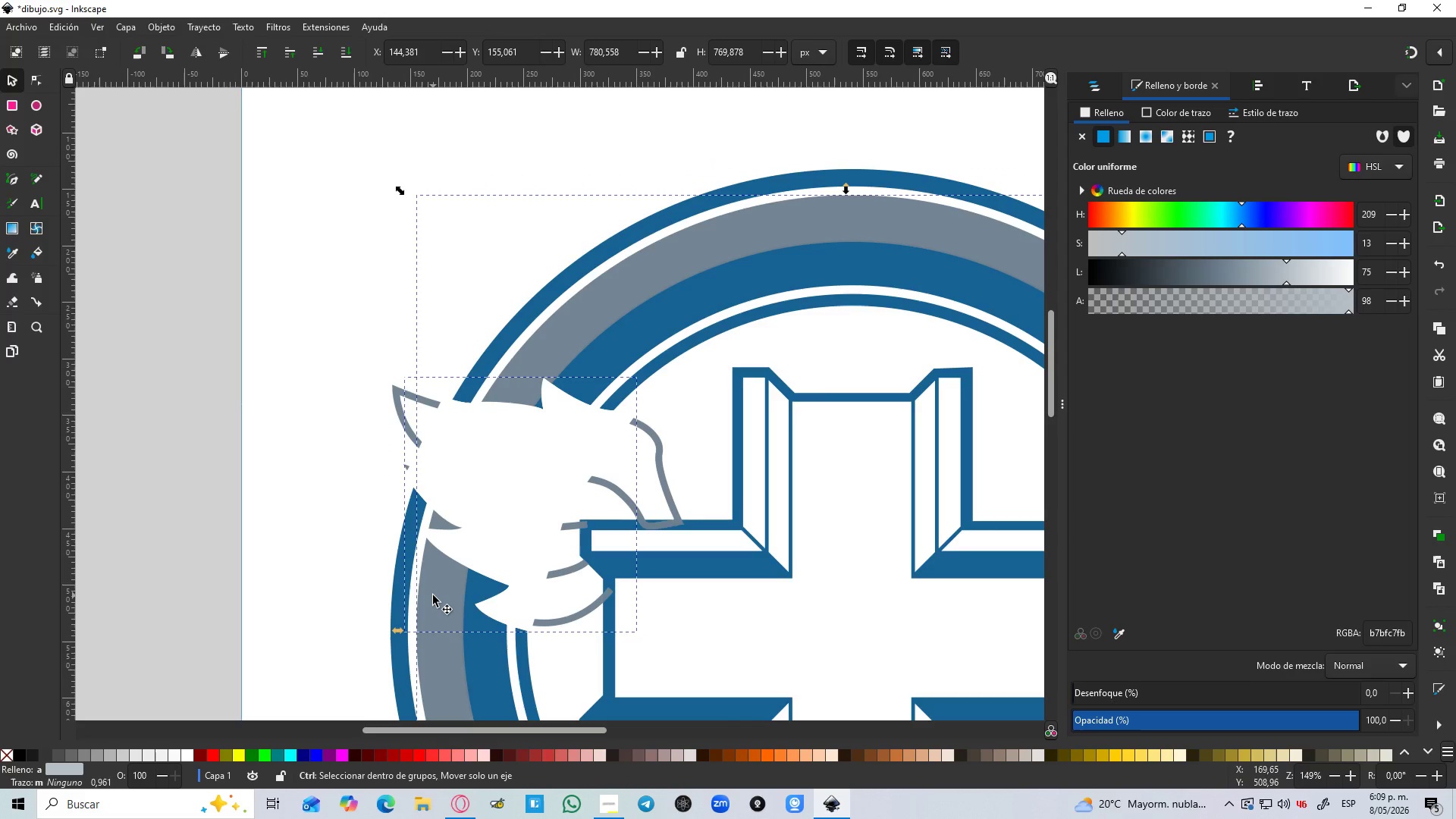 
key(Control+NumpadSubtract)
 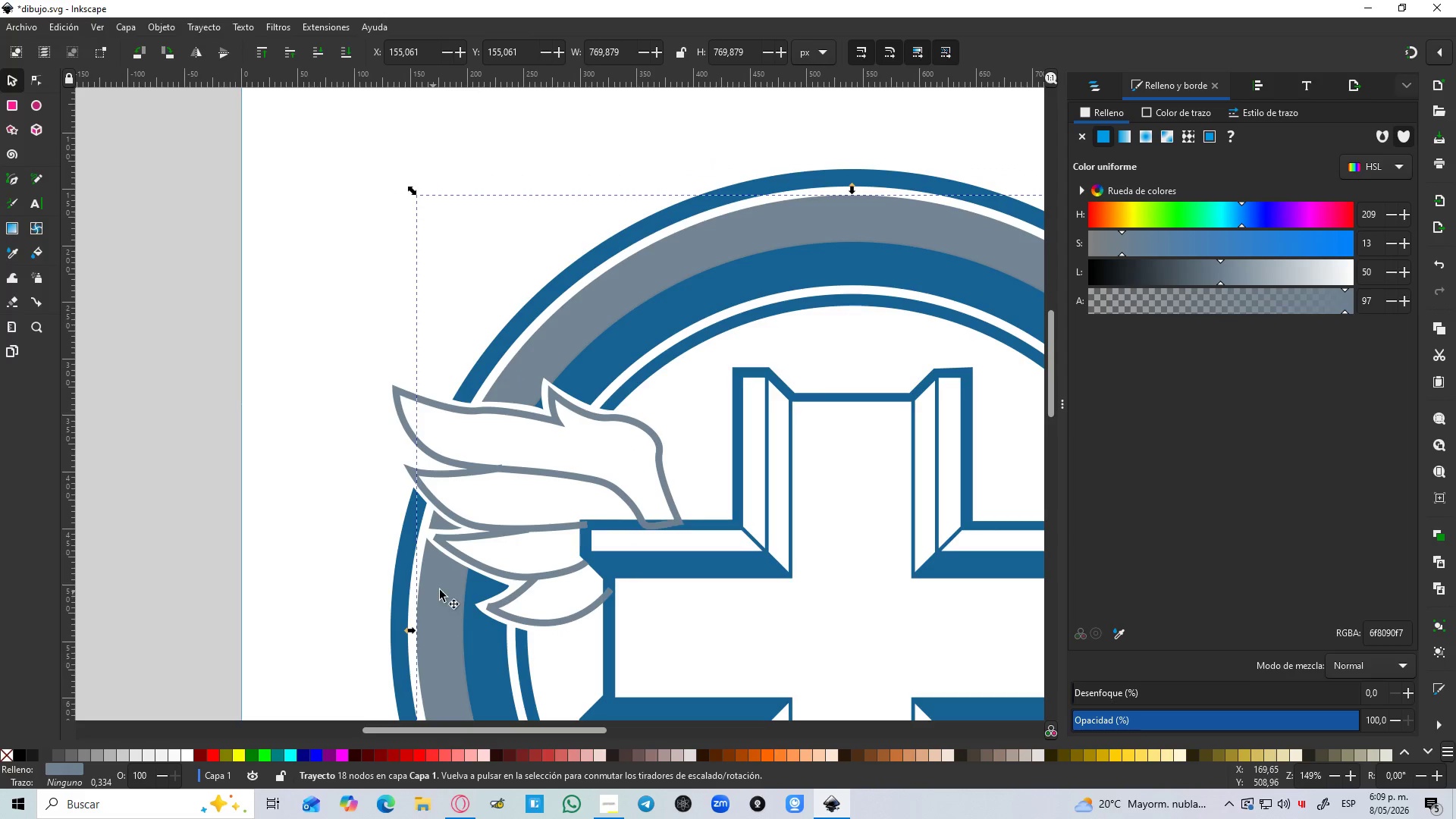 
hold_key(key=ControlLeft, duration=0.66)
scroll: coordinate [444, 582], scroll_direction: down, amount: 2.0
 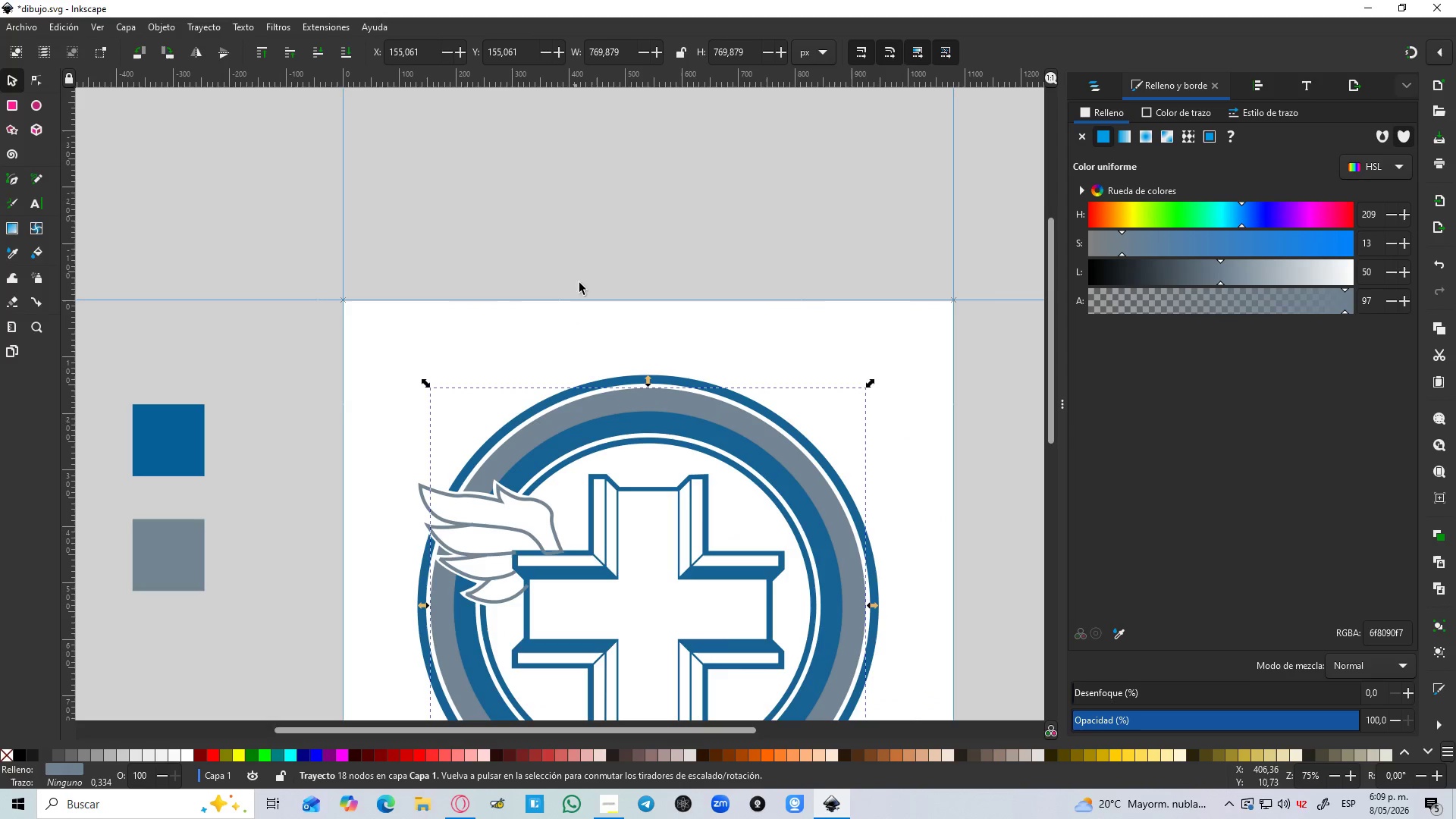 
left_click([593, 256])
 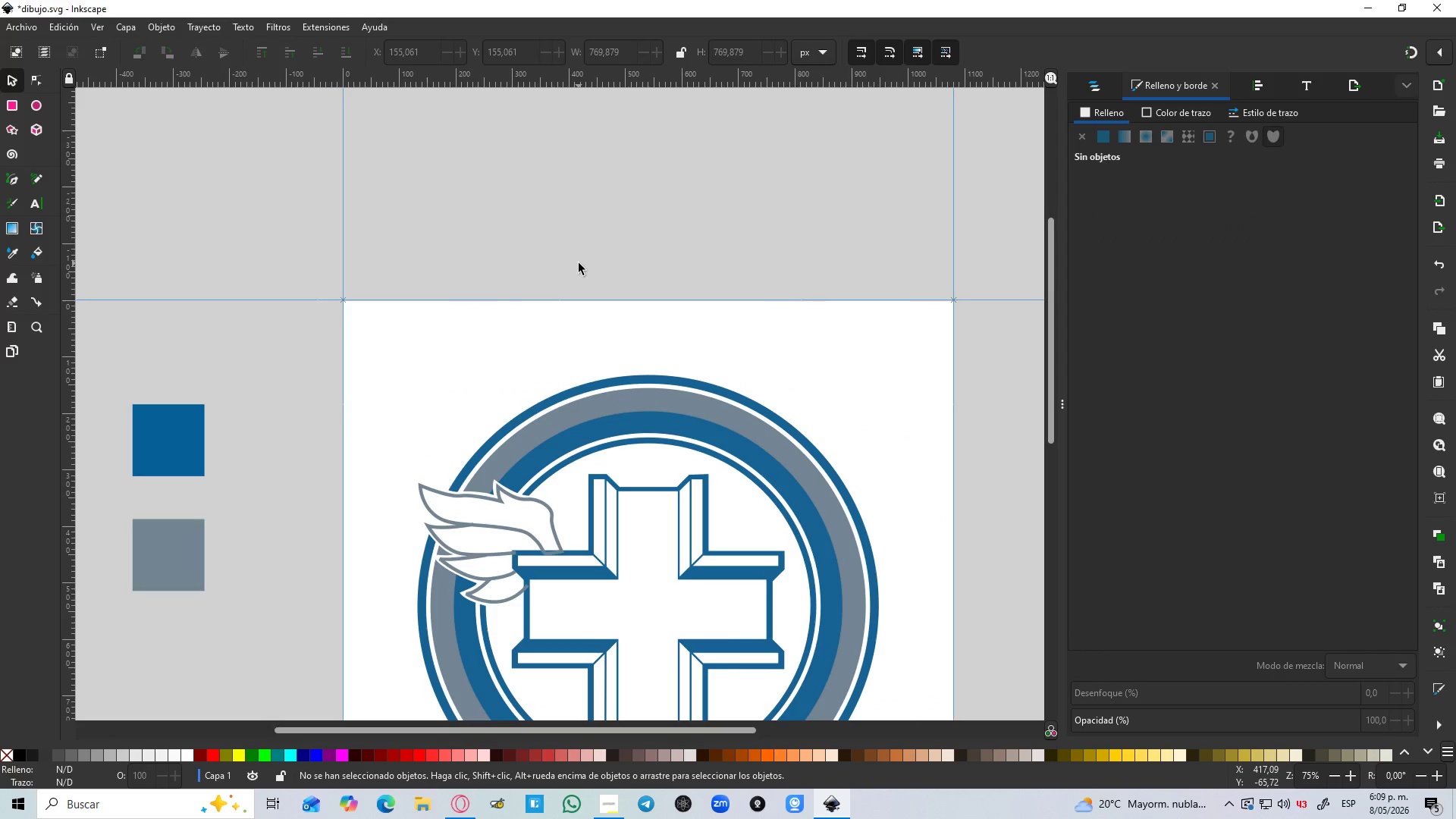 
scroll: coordinate [579, 263], scroll_direction: down, amount: 3.0
 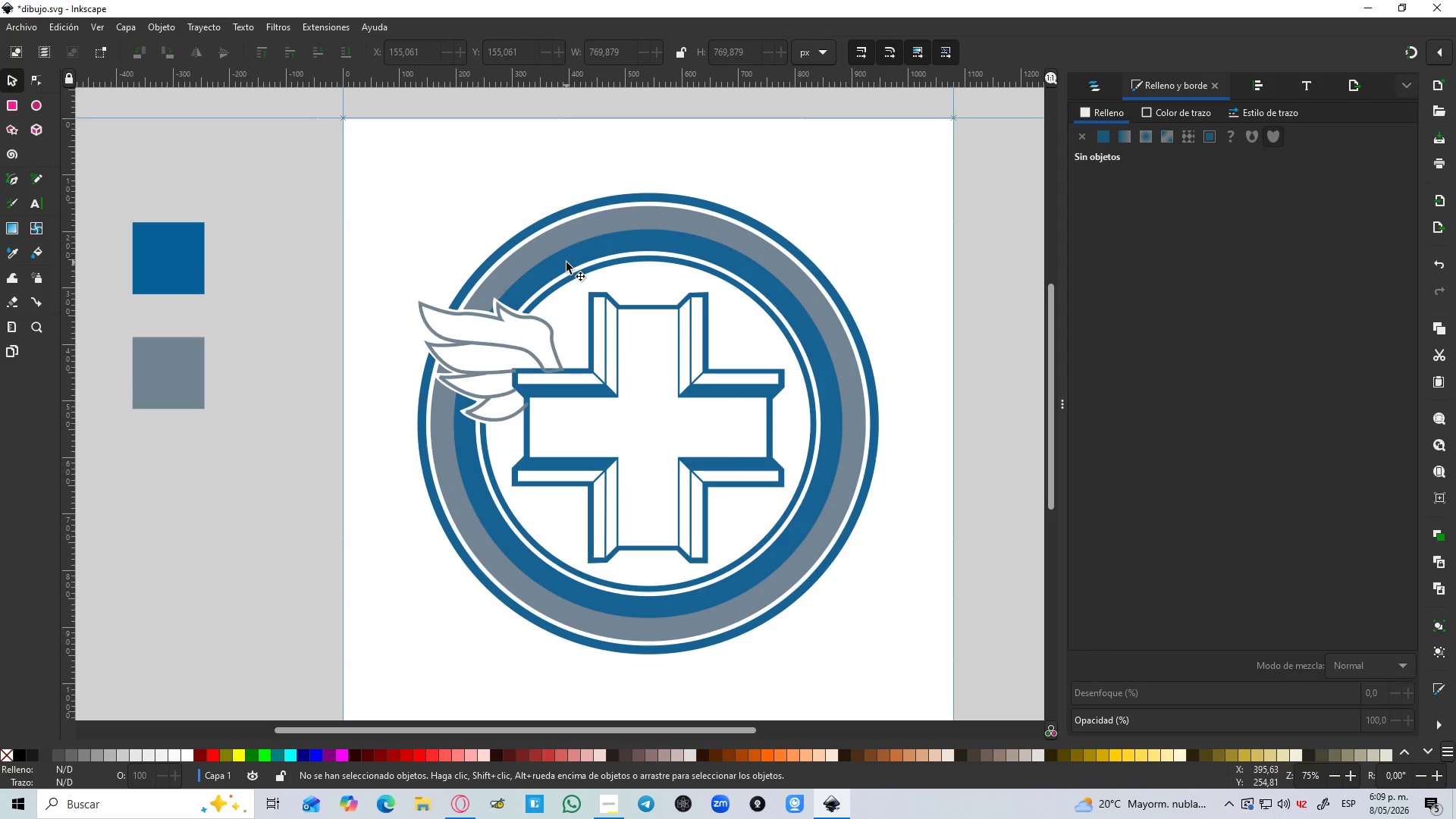 
hold_key(key=ControlLeft, duration=0.5)
scroll: coordinate [485, 338], scroll_direction: up, amount: 3.0
 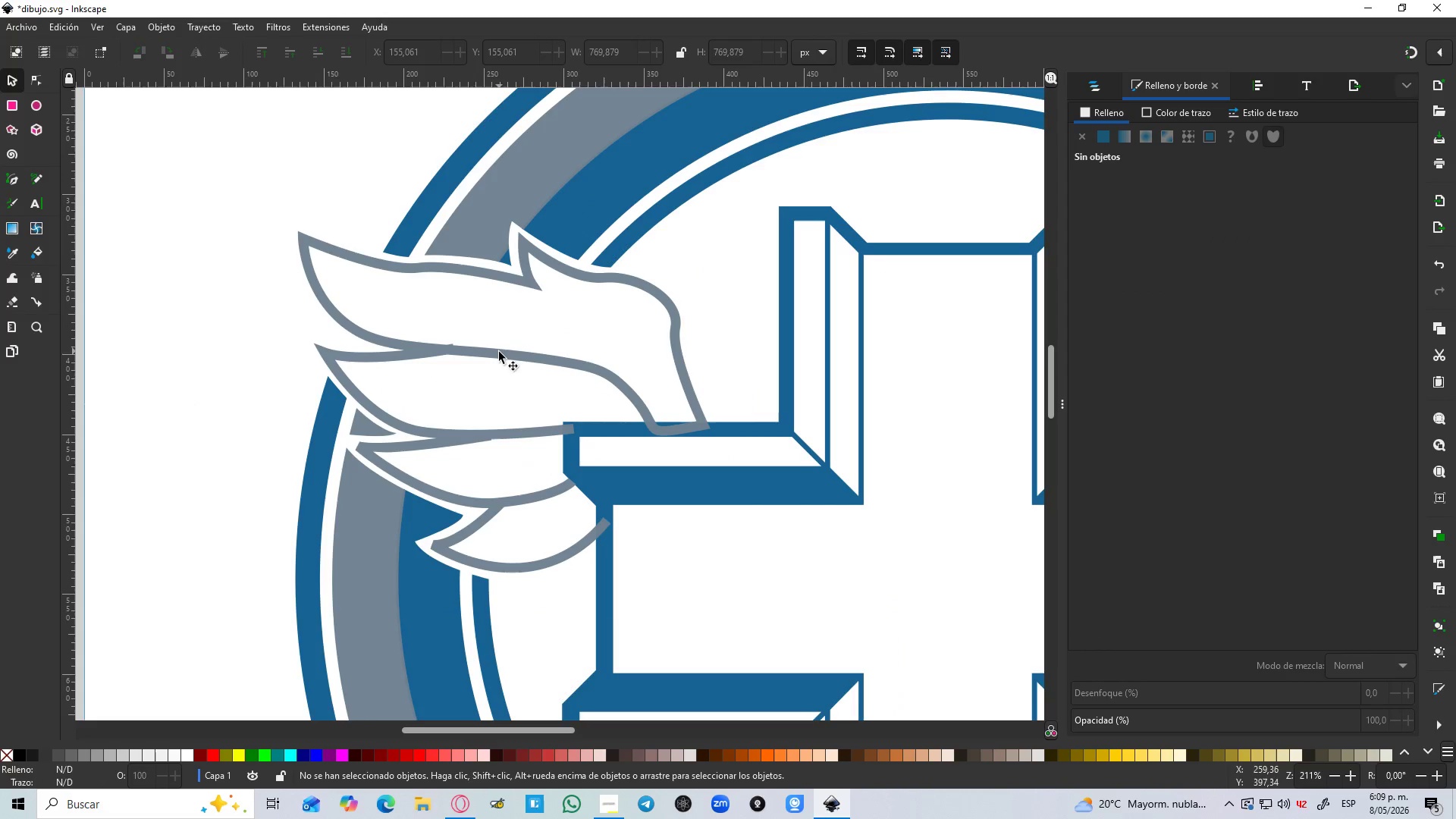 
left_click([499, 352])
 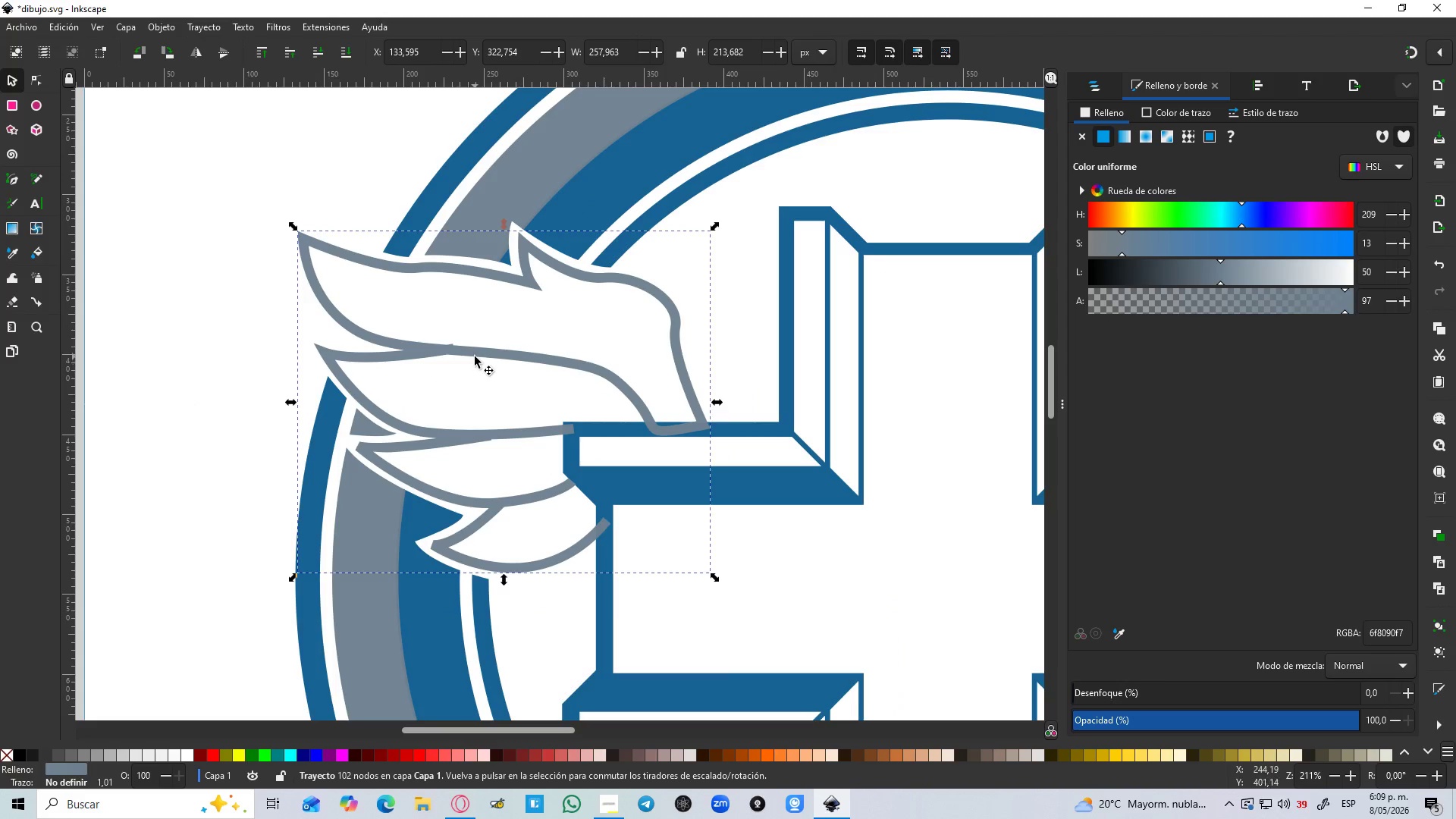 
left_click_drag(start_coordinate=[475, 354], to_coordinate=[474, 349])
 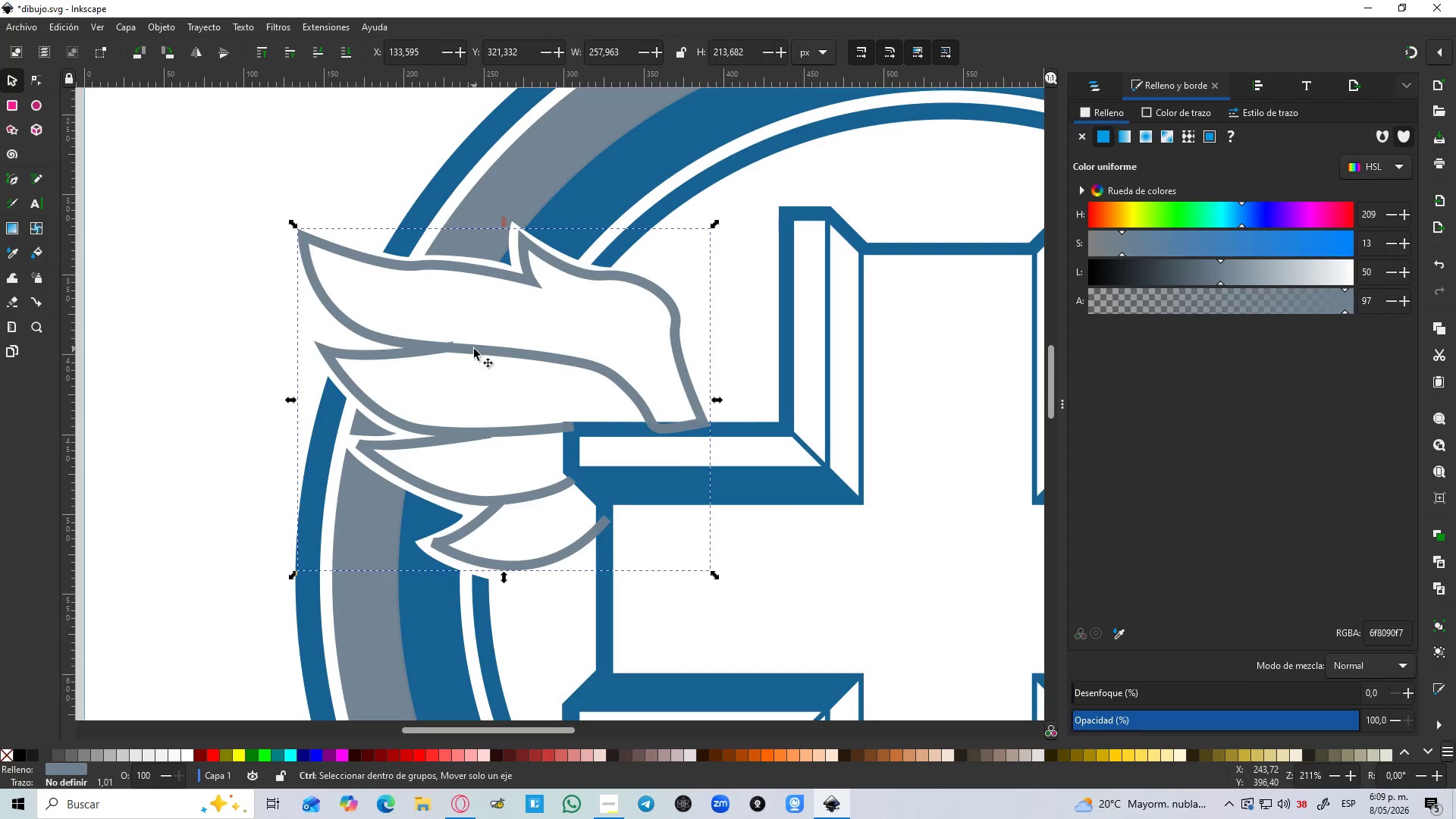 
key(Control+Z)
 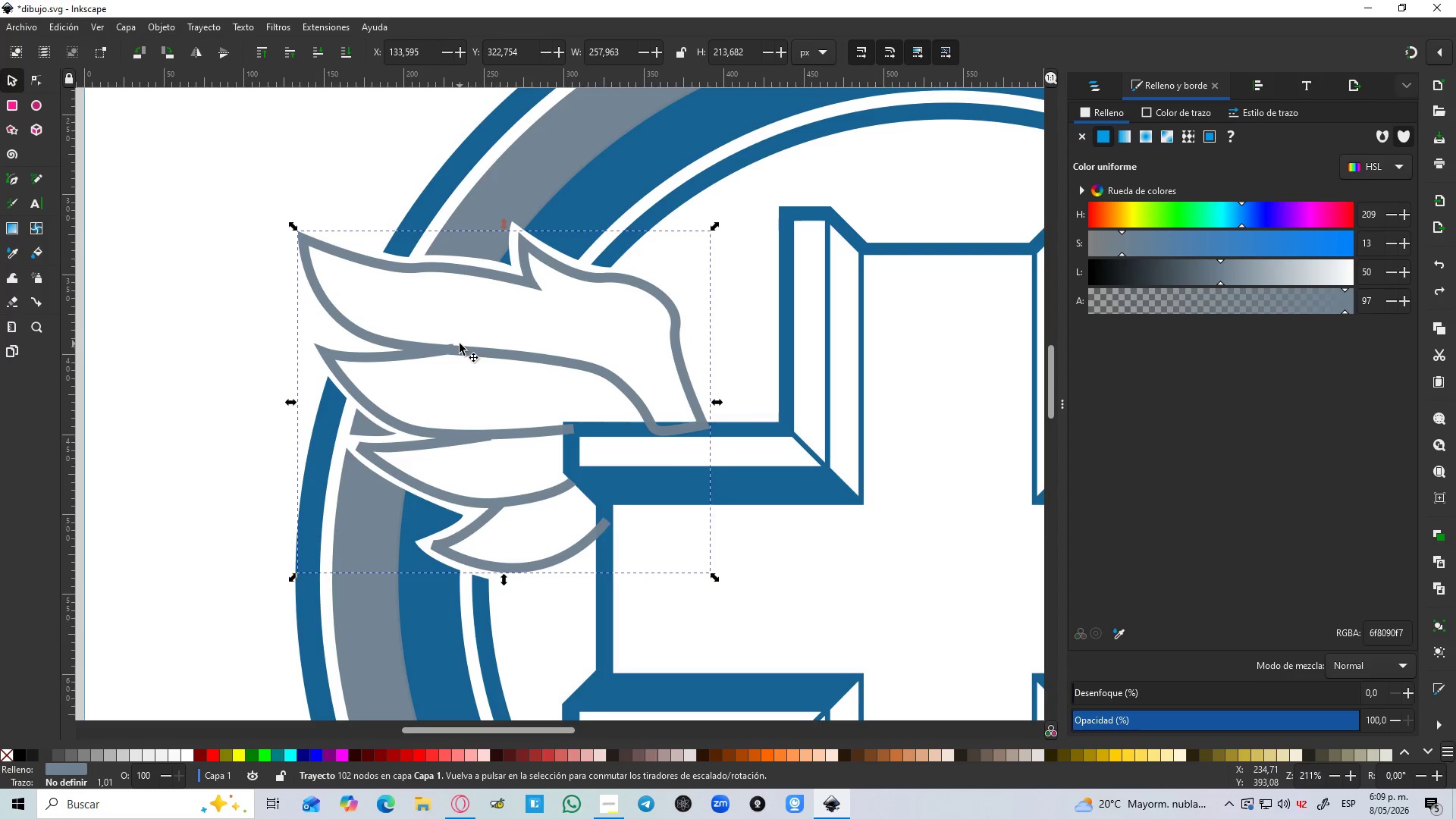 
left_click([460, 340])
 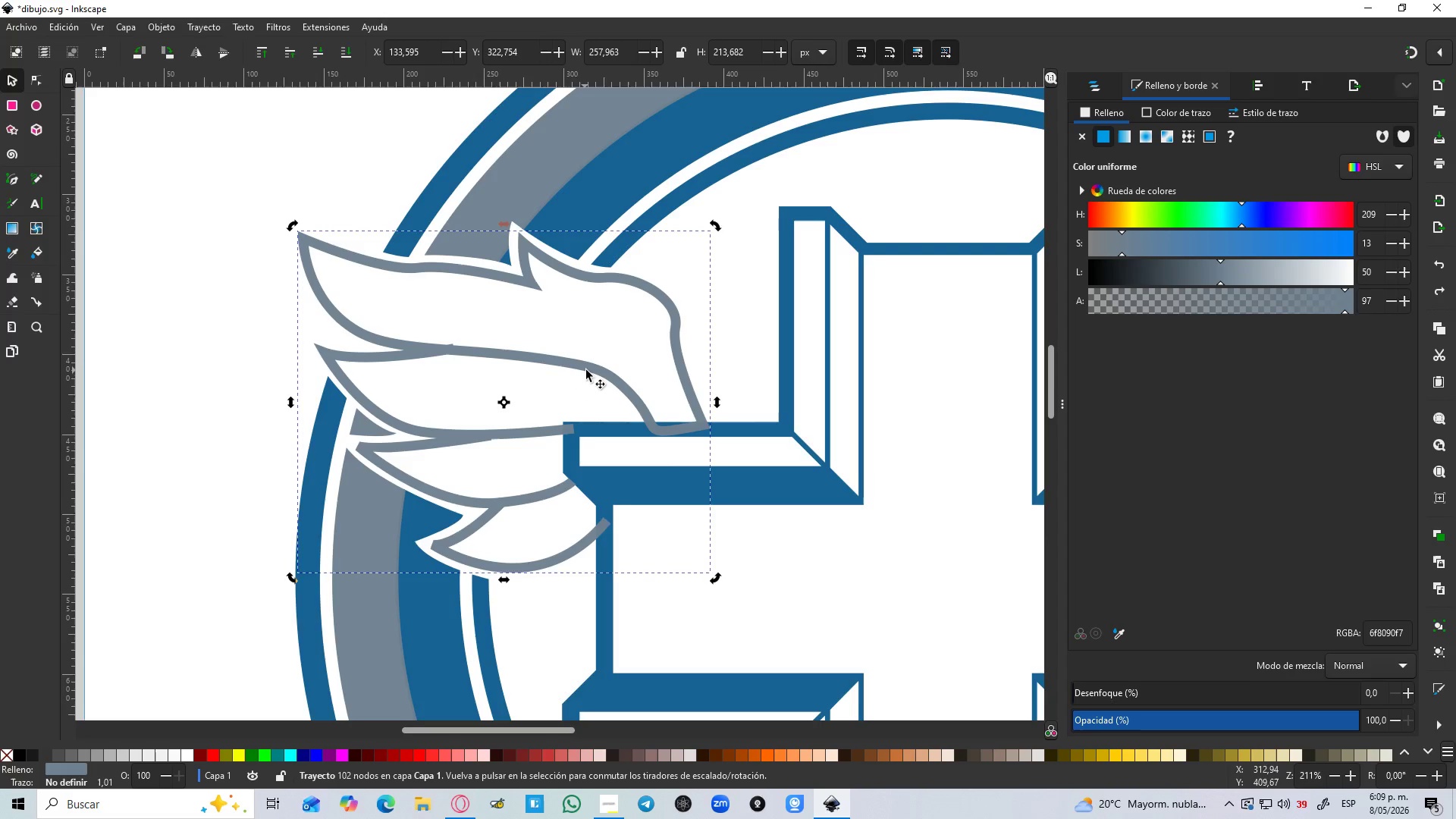 
hold_key(key=ShiftLeft, duration=1.2)
 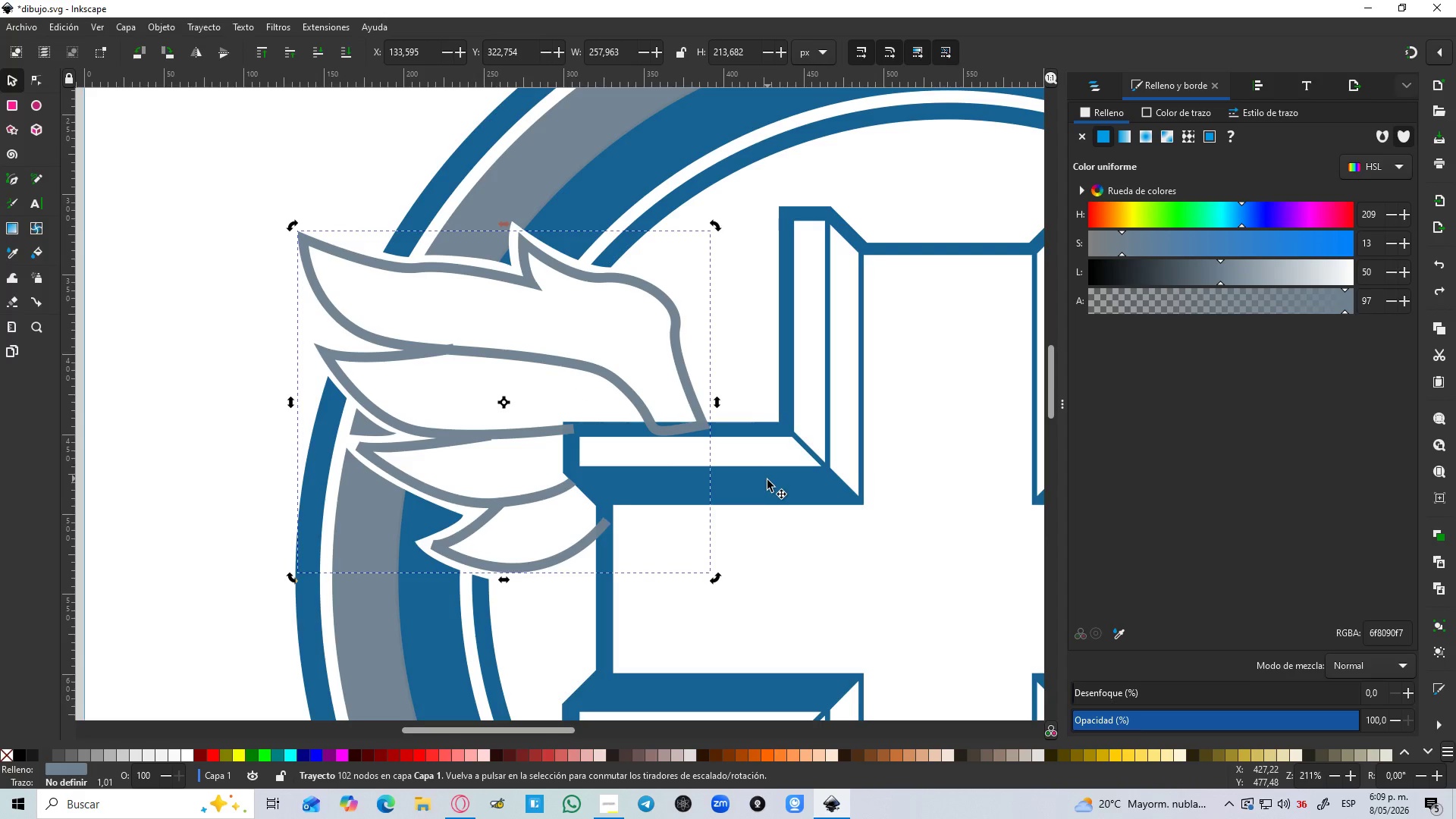 
key(D)
 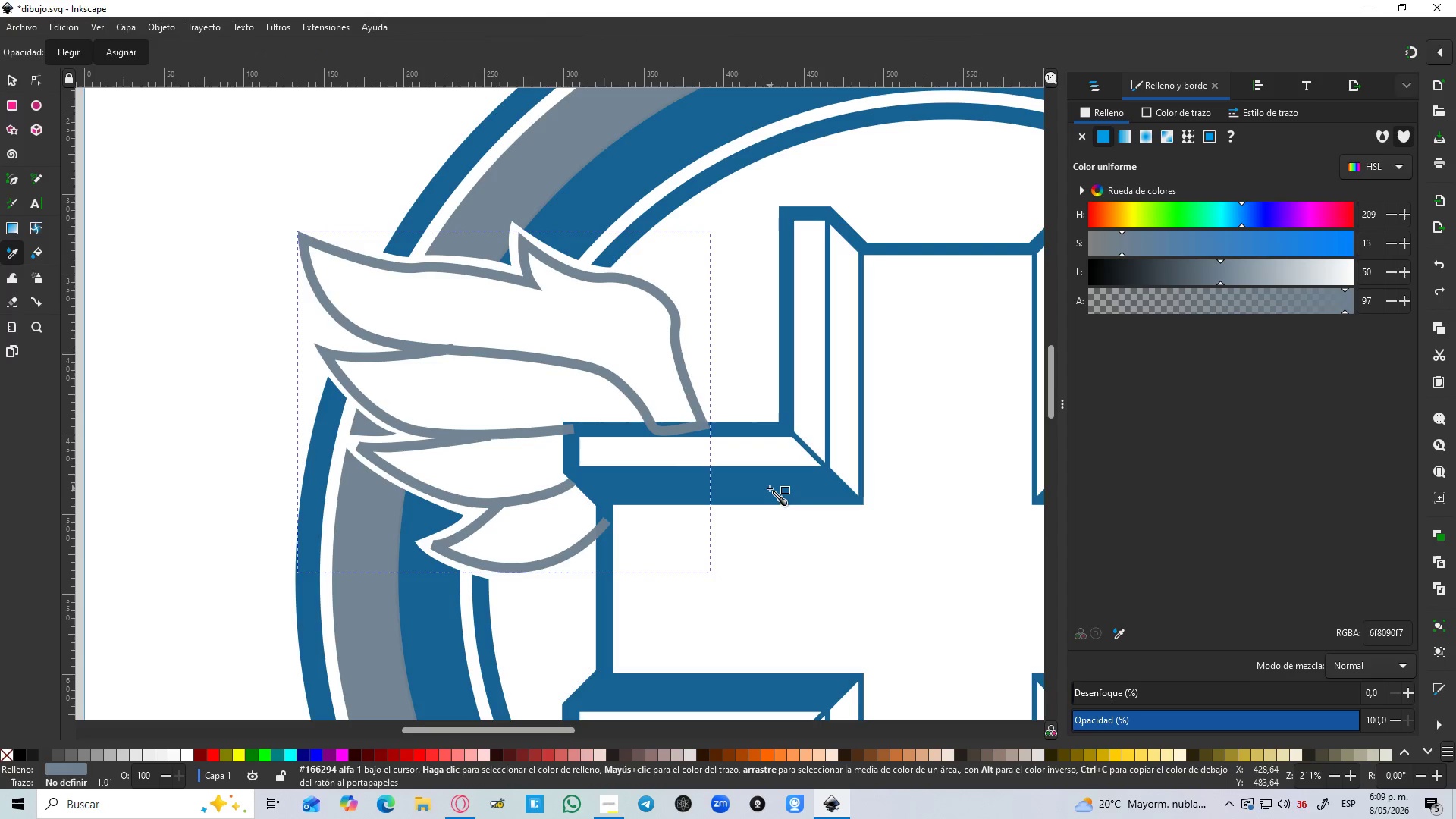 
left_click([770, 488])
 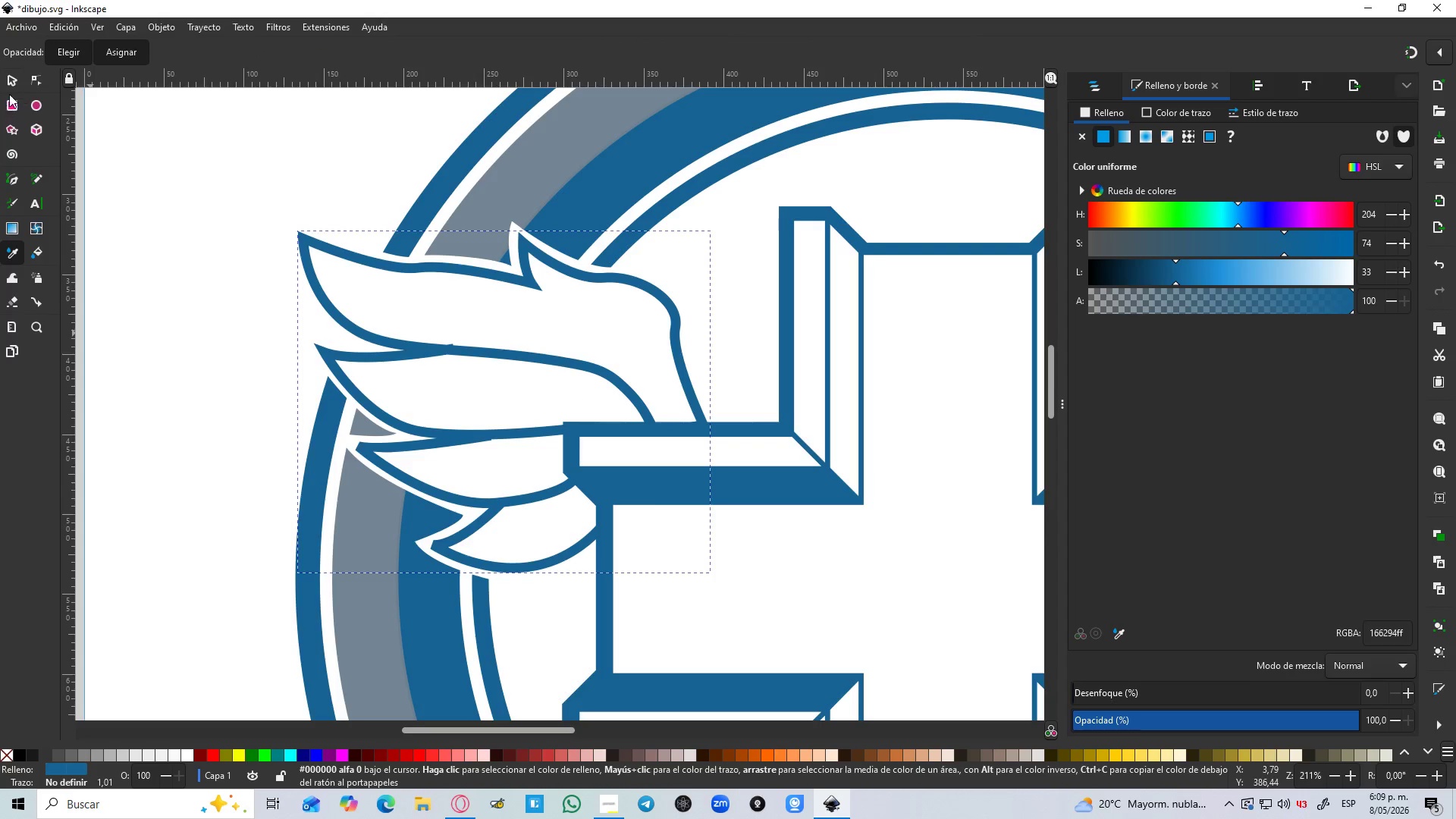 
left_click([10, 71])
 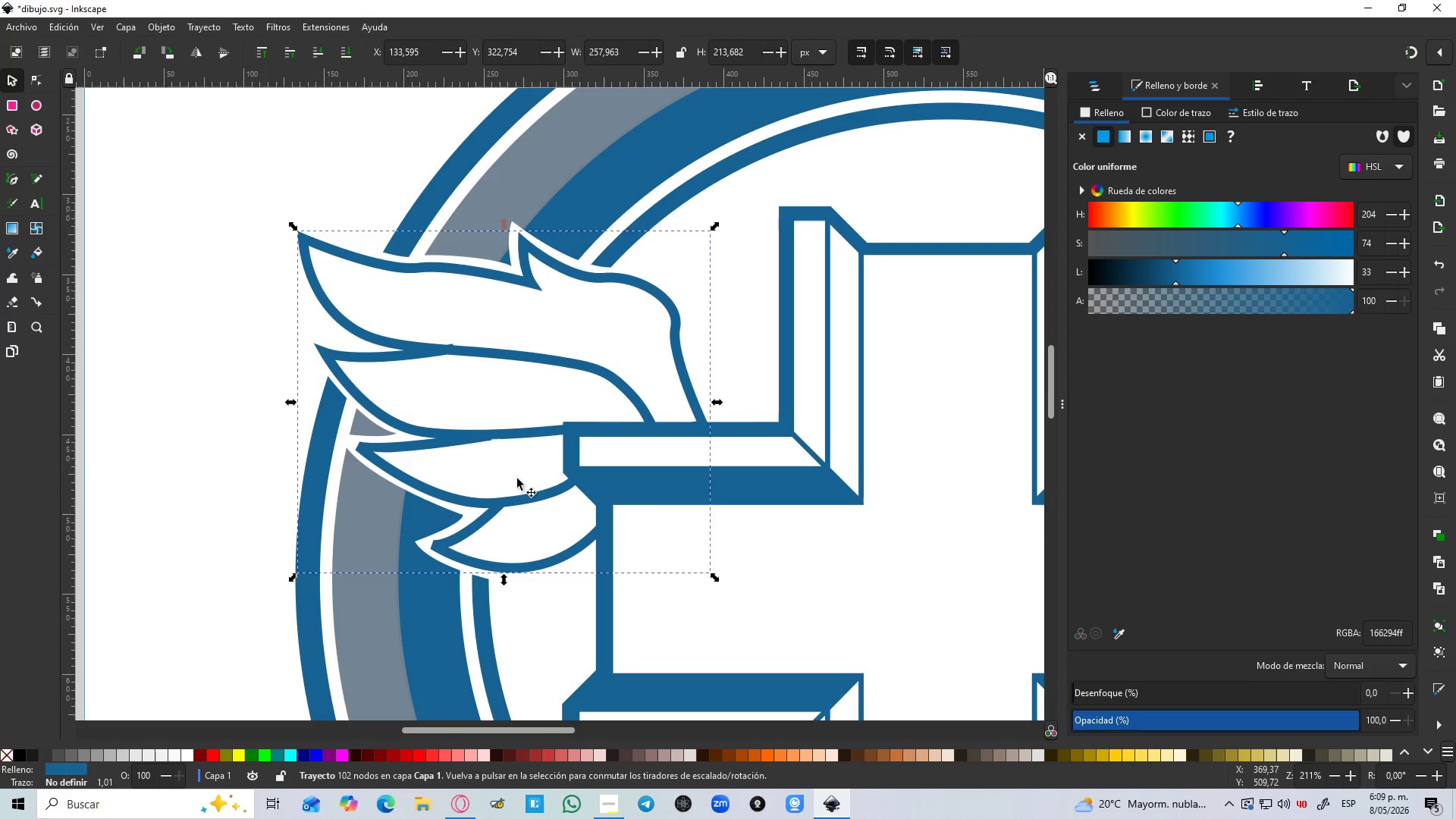 
left_click([498, 459])
 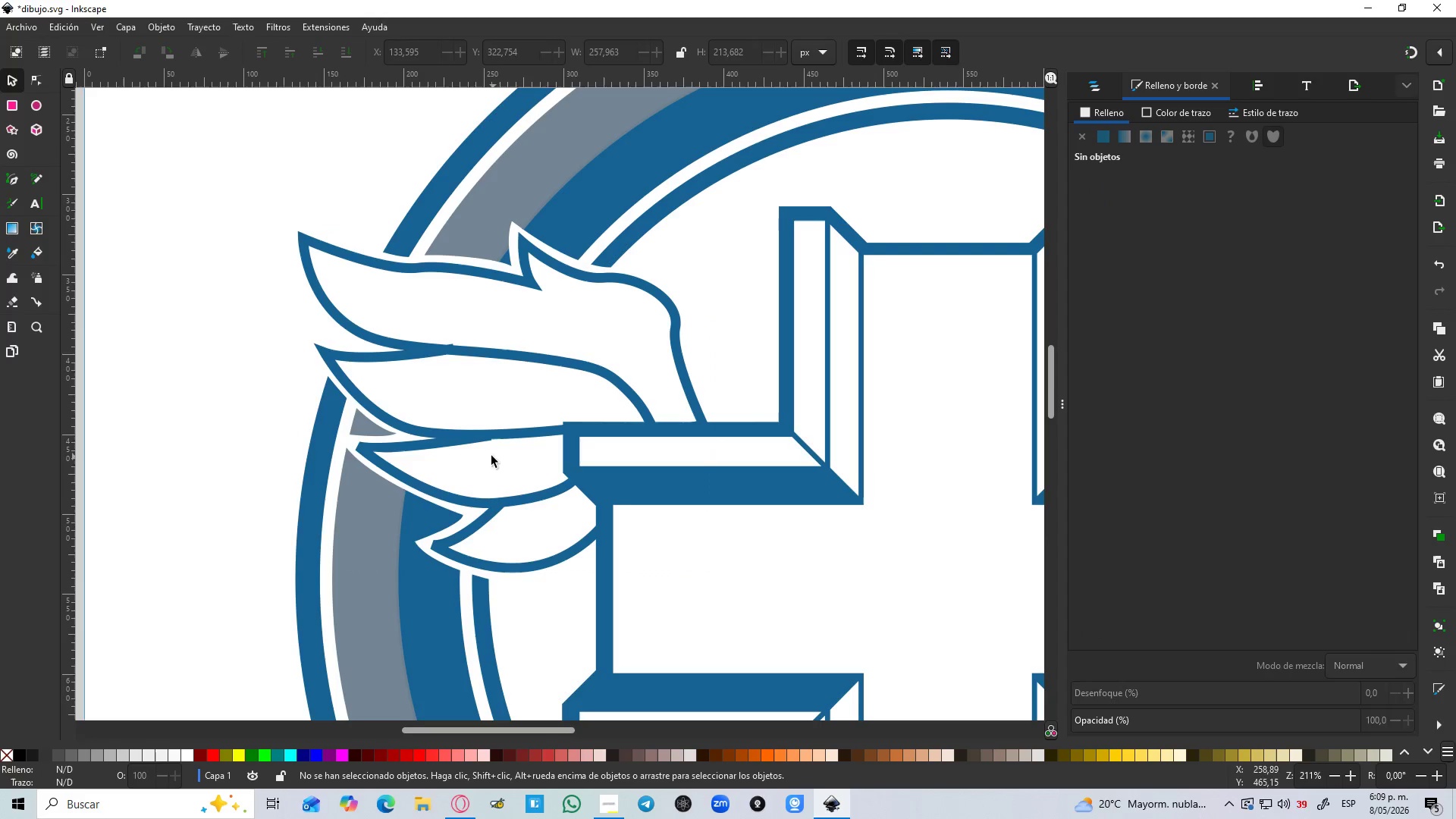 
hold_key(key=ControlLeft, duration=0.81)
scroll: coordinate [487, 447], scroll_direction: up, amount: 4.0
 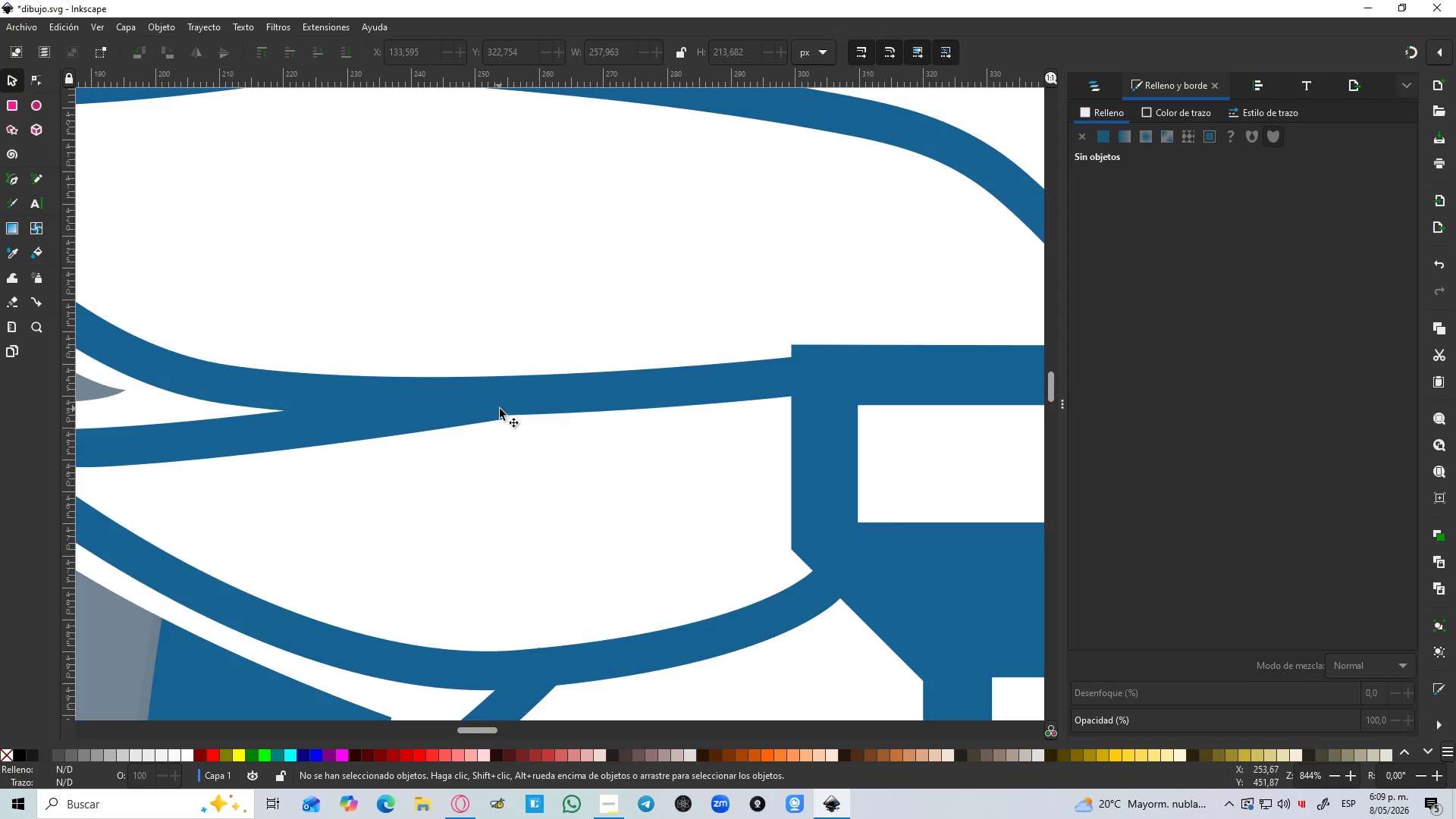 
key(N)
 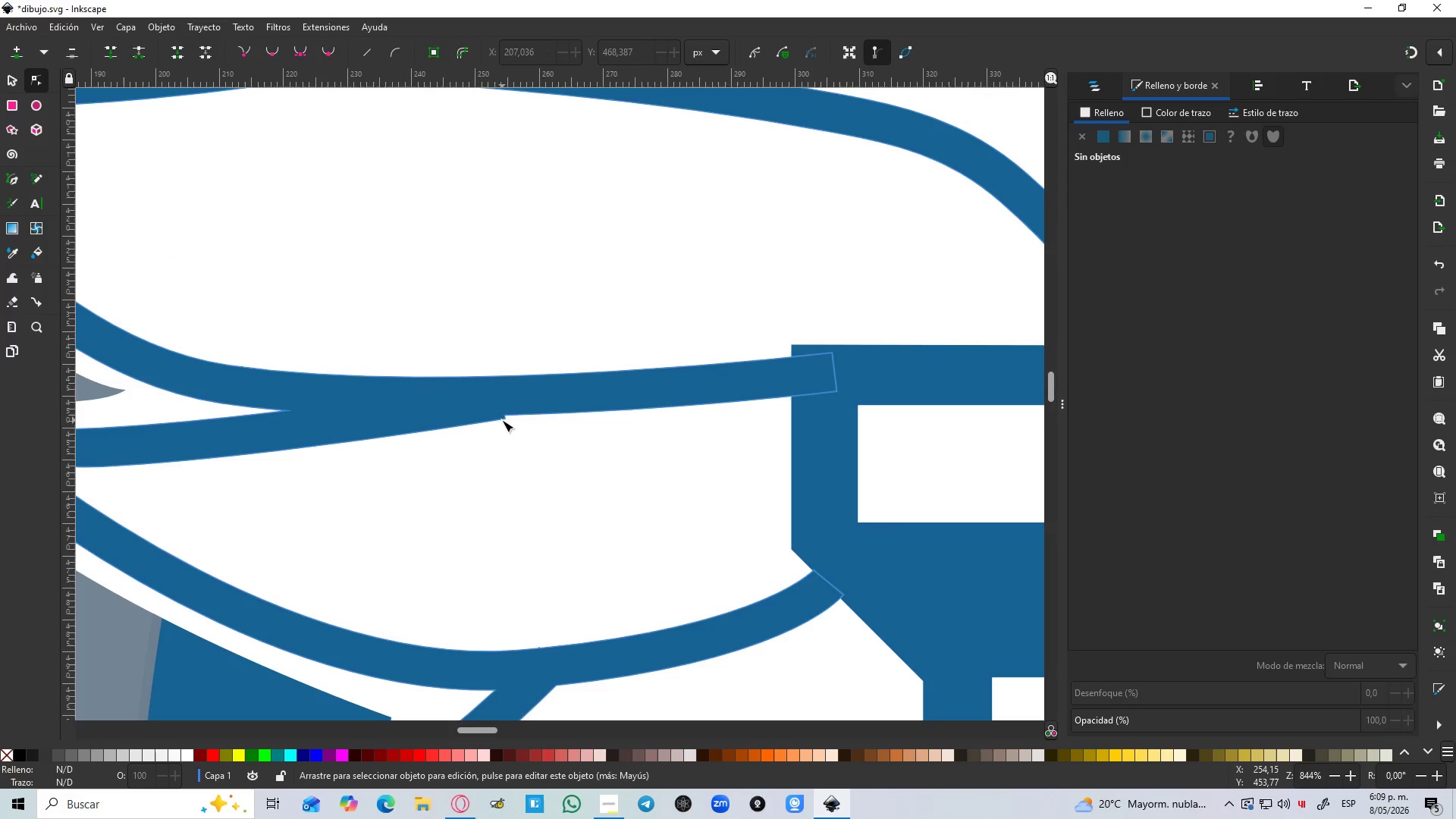 
hold_key(key=ControlLeft, duration=0.48)
 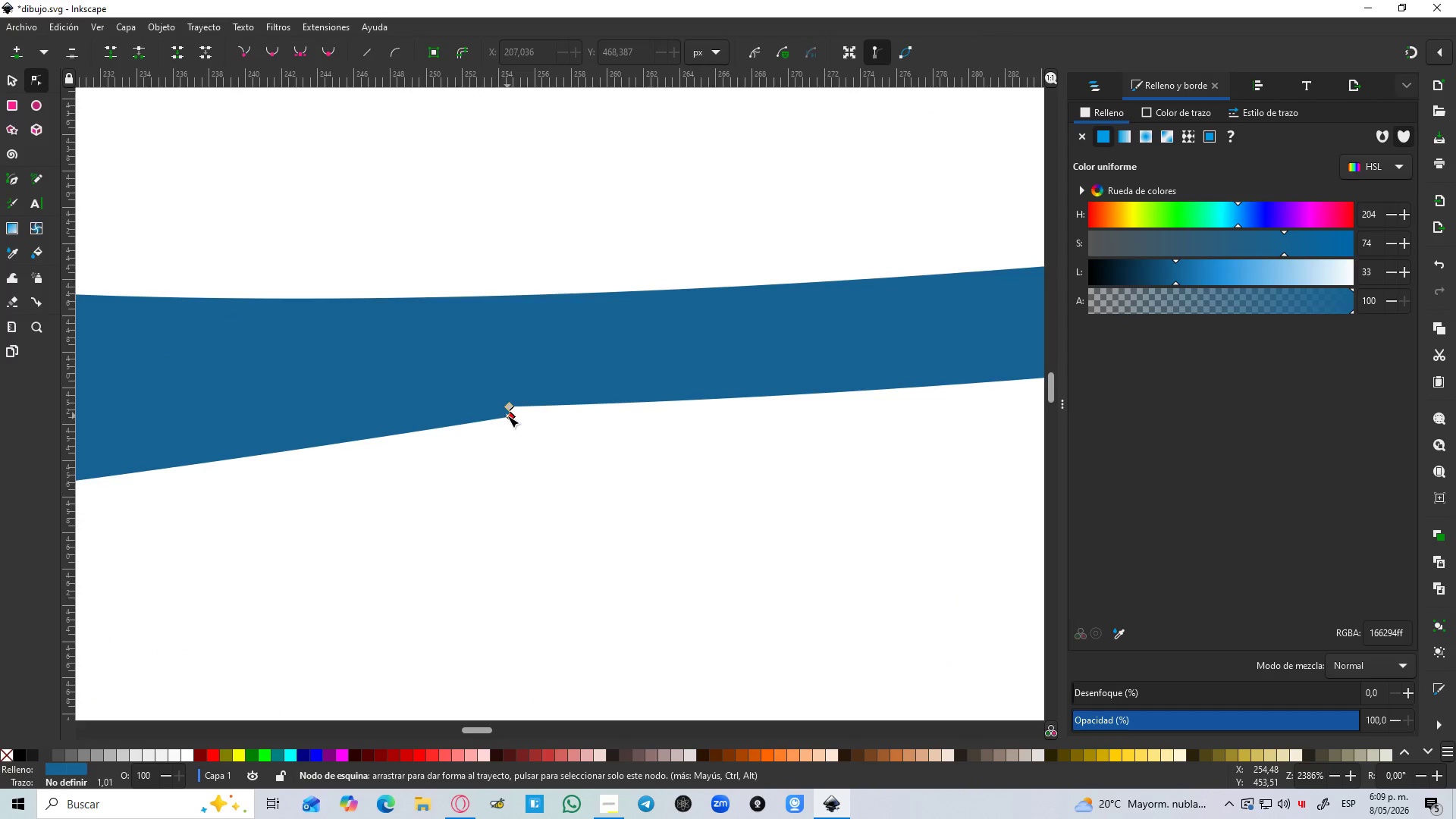 
left_click([505, 416])
 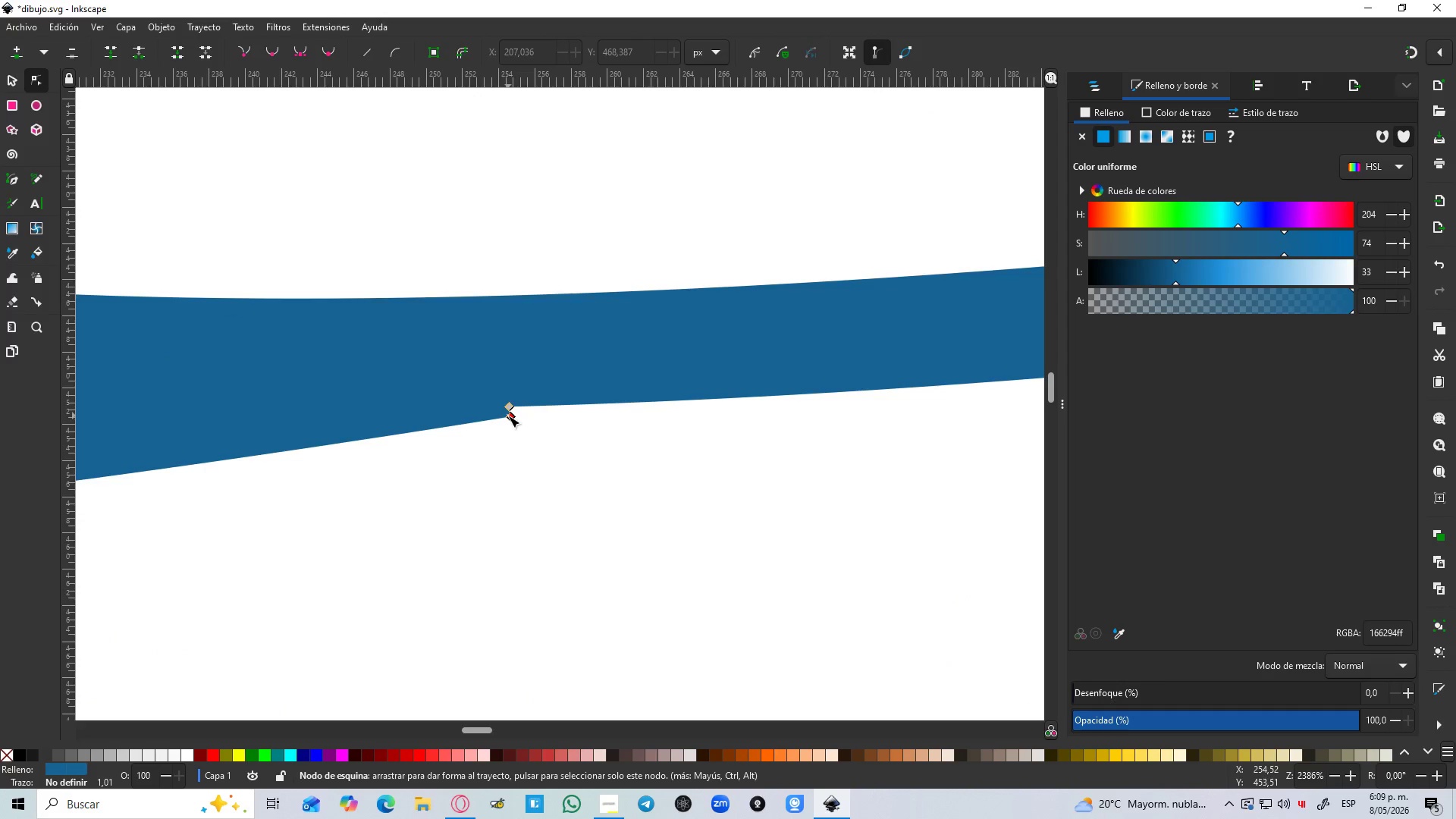 
scroll: coordinate [503, 420], scroll_direction: up, amount: 3.0
 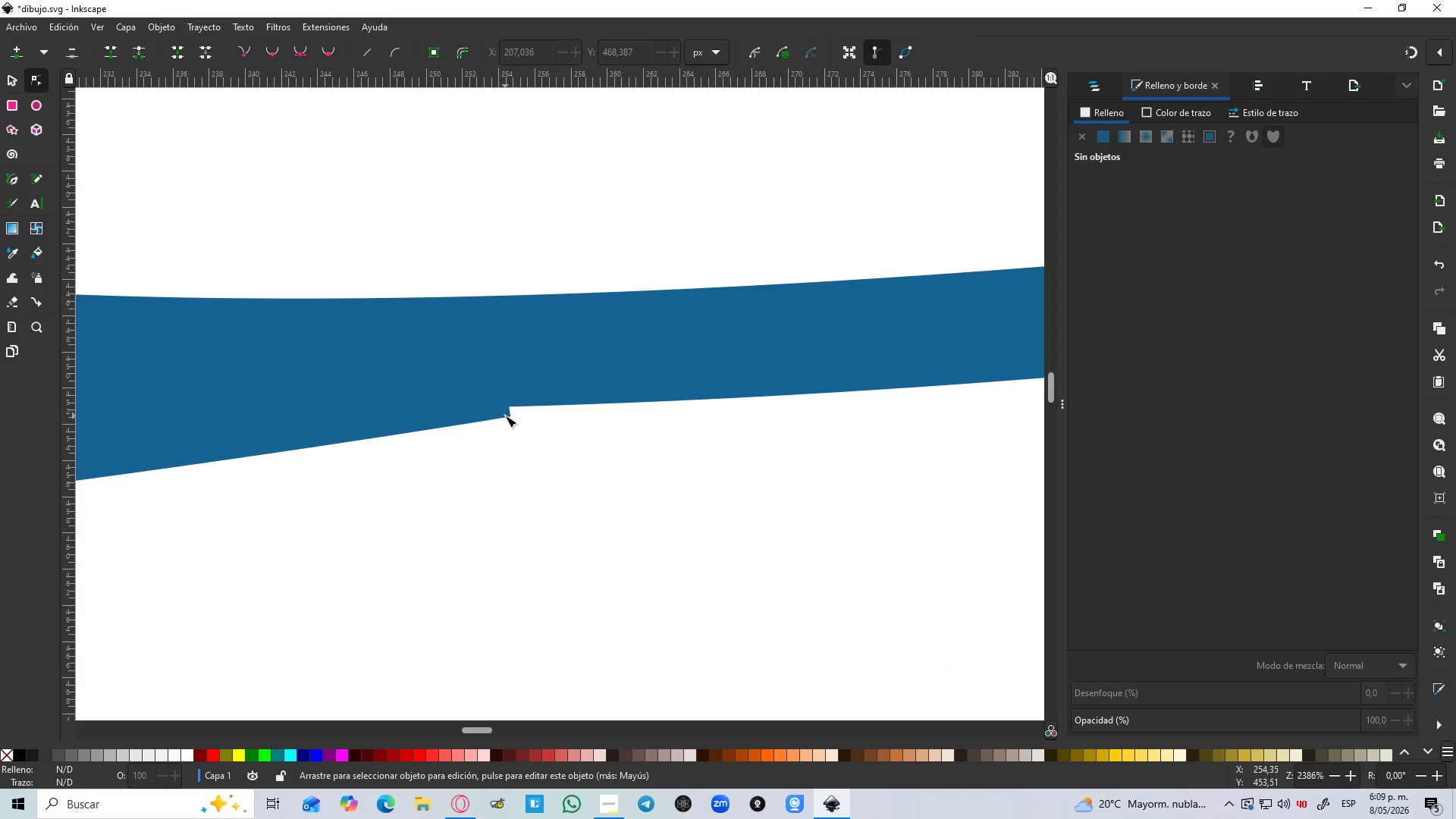 
left_click([510, 416])
 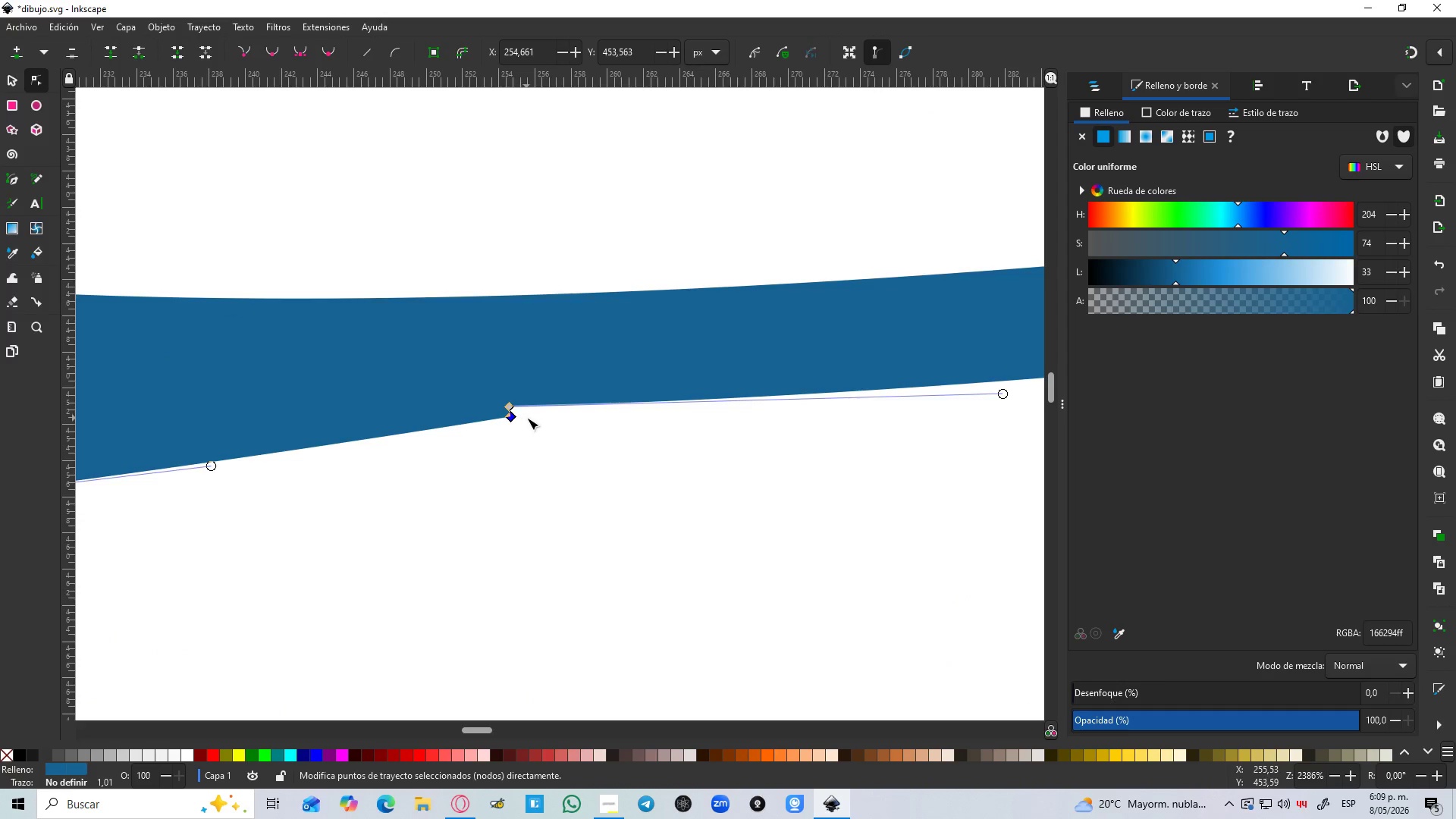 
key(Delete)
 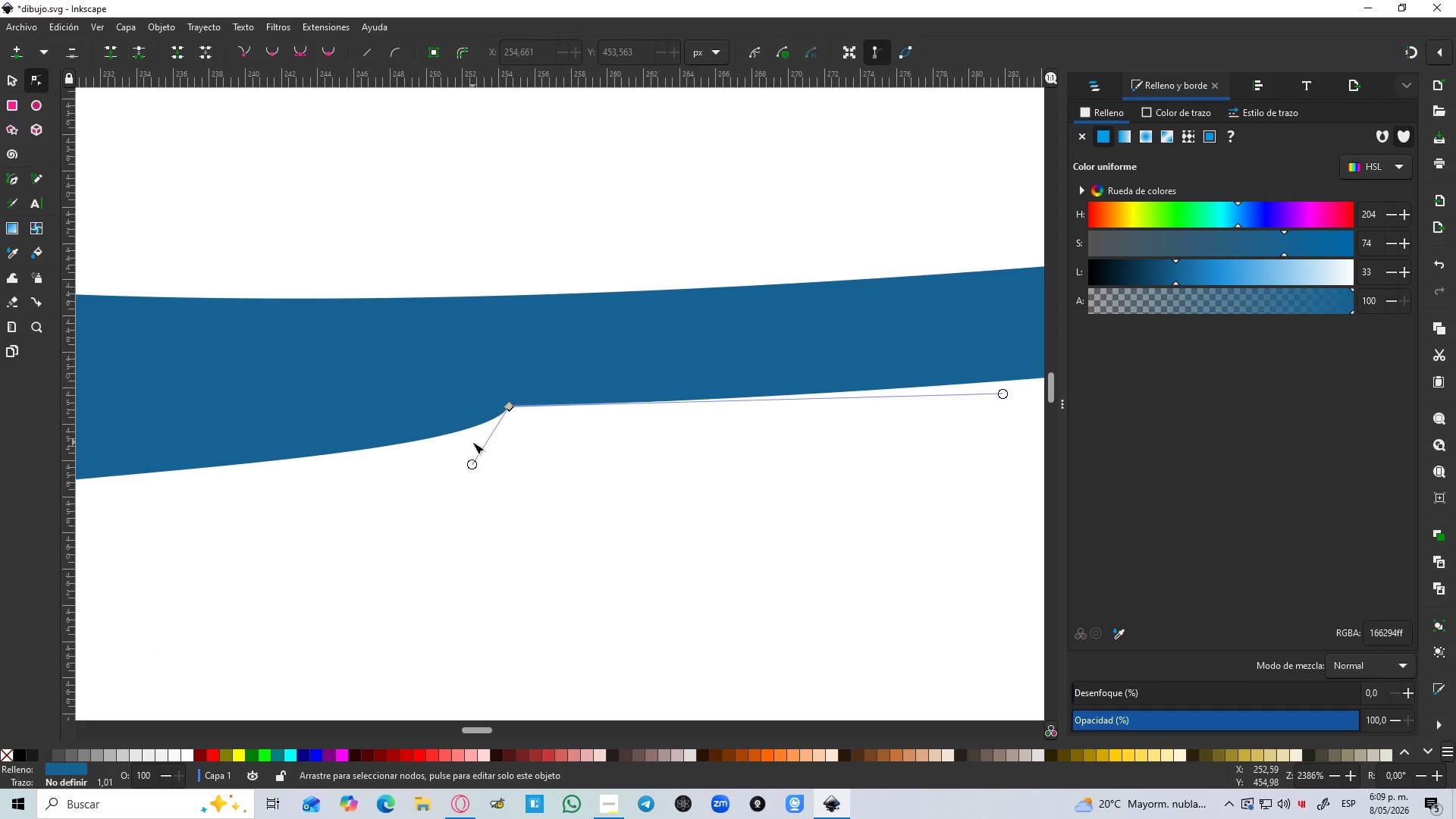 
hold_key(key=ControlLeft, duration=1.19)
scroll: coordinate [471, 442], scroll_direction: down, amount: 6.0
 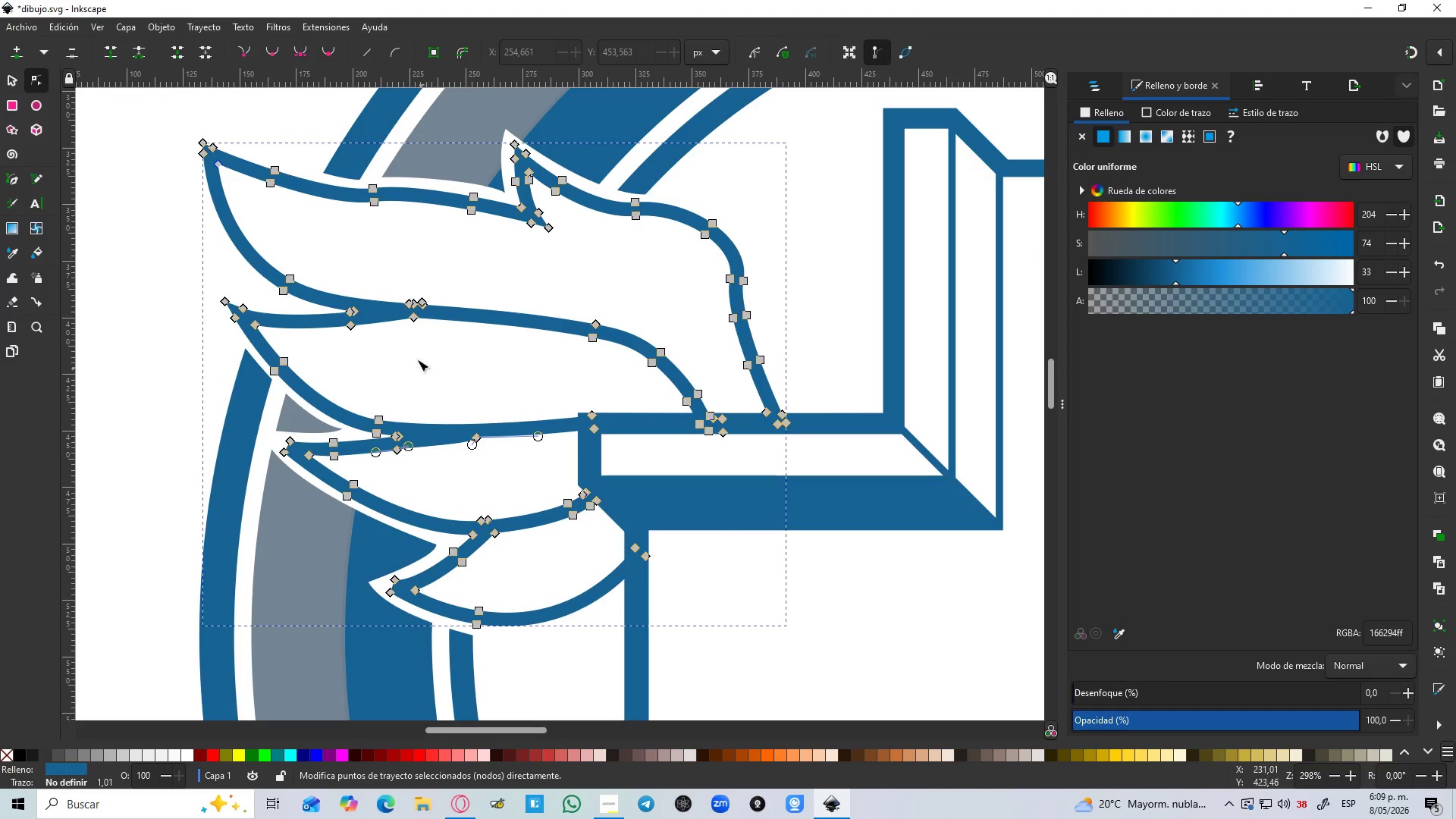 
scroll: coordinate [397, 322], scroll_direction: up, amount: 3.0
 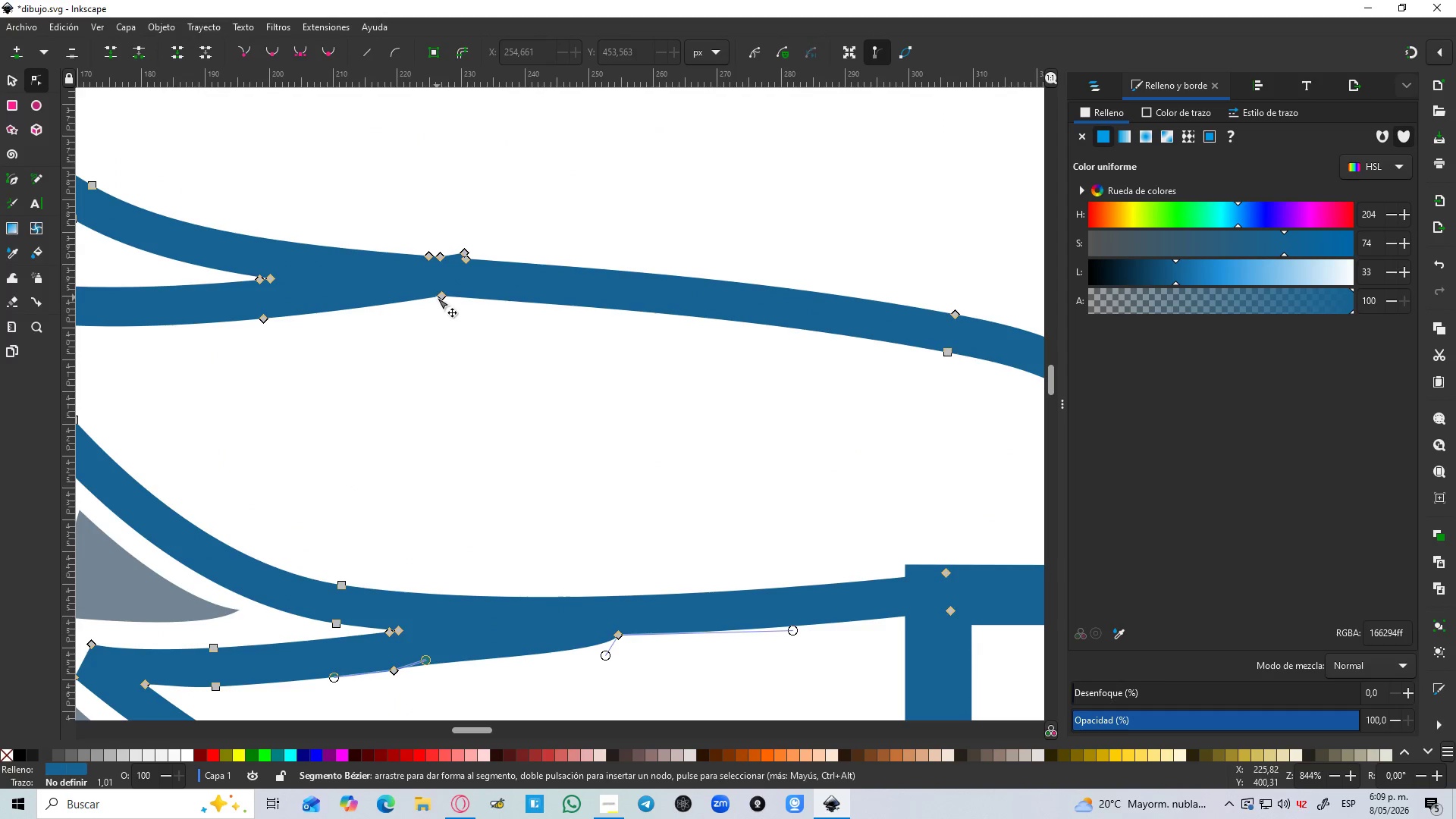 
hold_key(key=ControlLeft, duration=0.64)
scroll: coordinate [438, 284], scroll_direction: up, amount: 3.0
 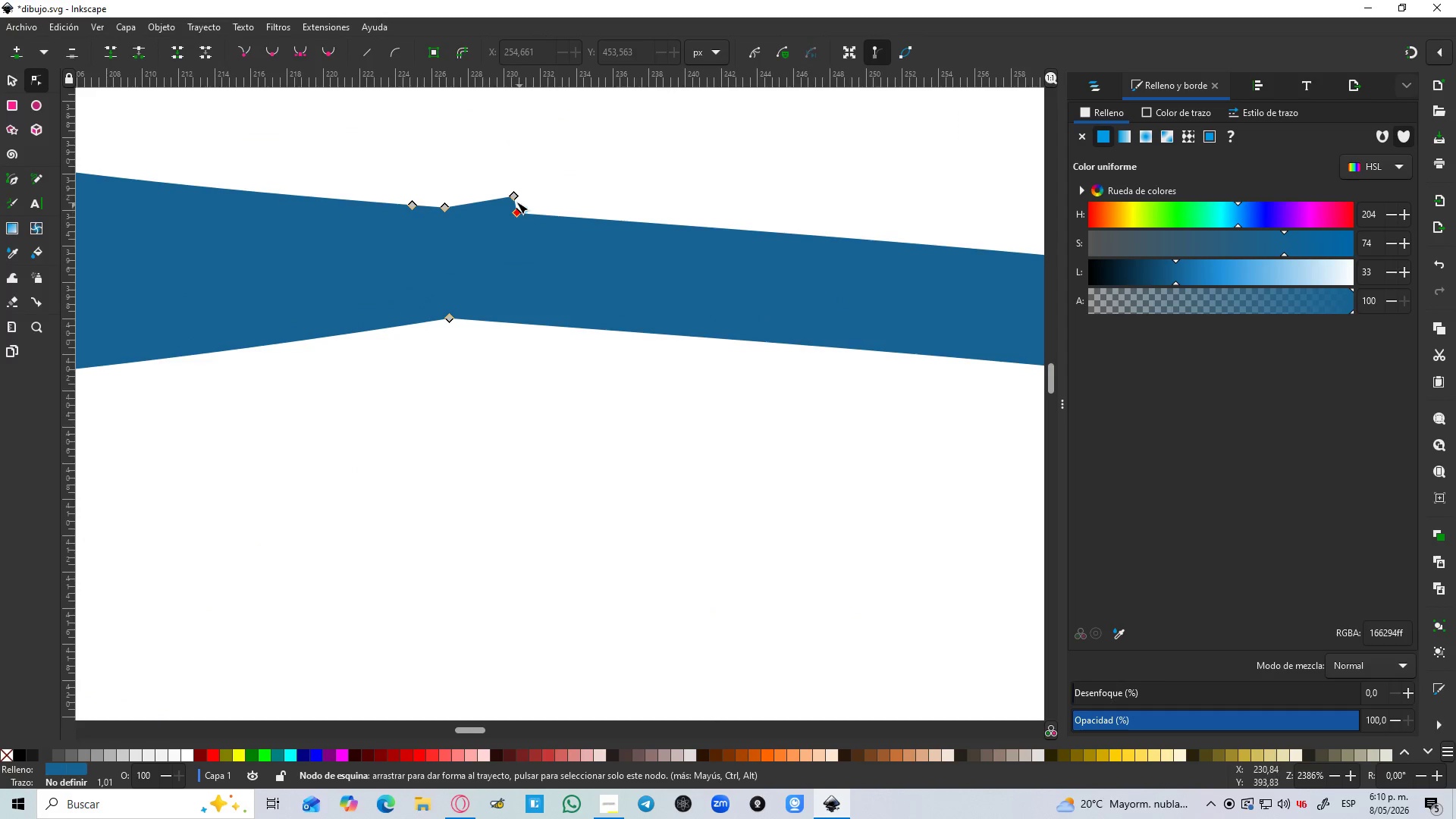 
left_click([514, 197])
 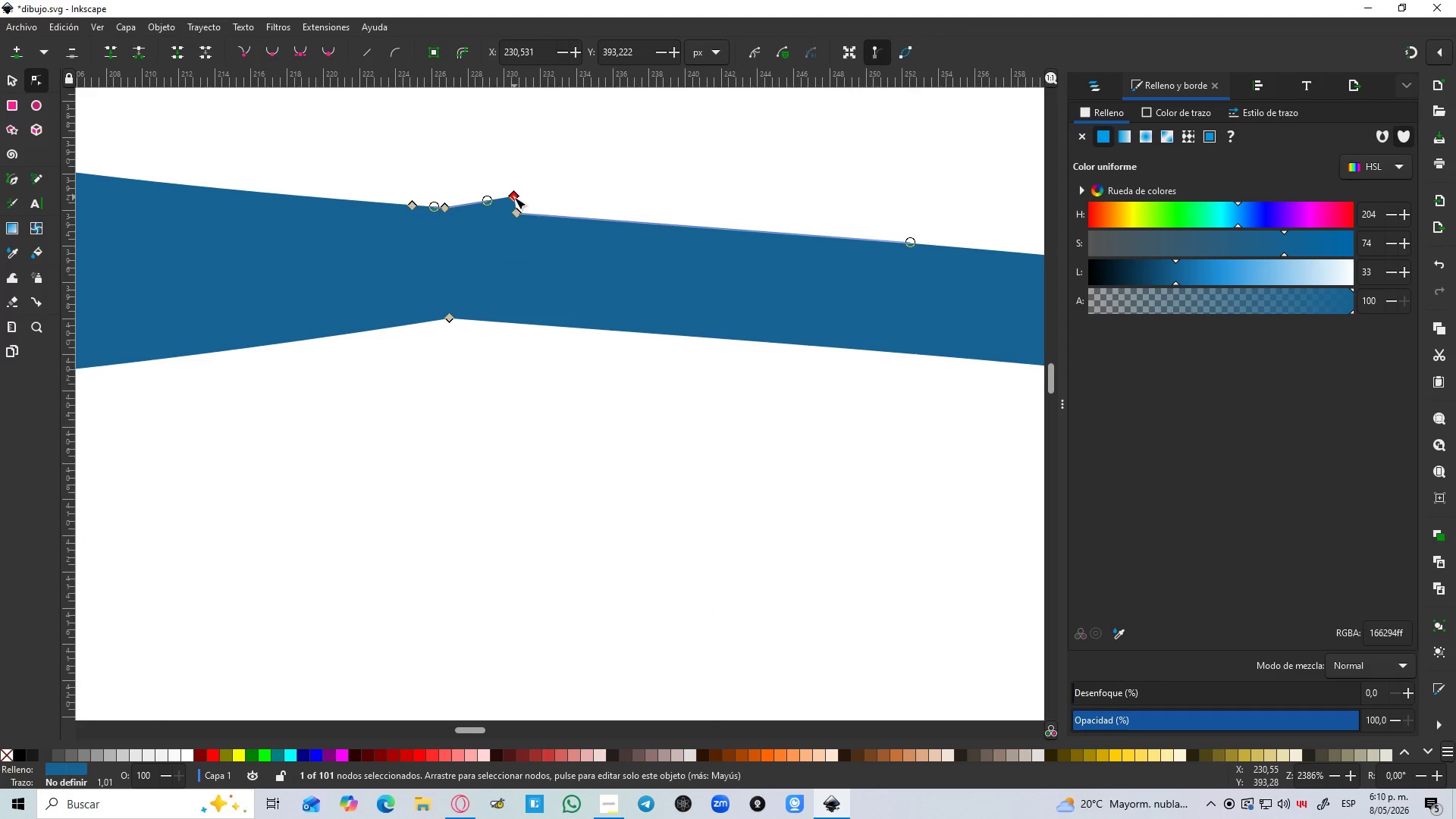 
key(Delete)
 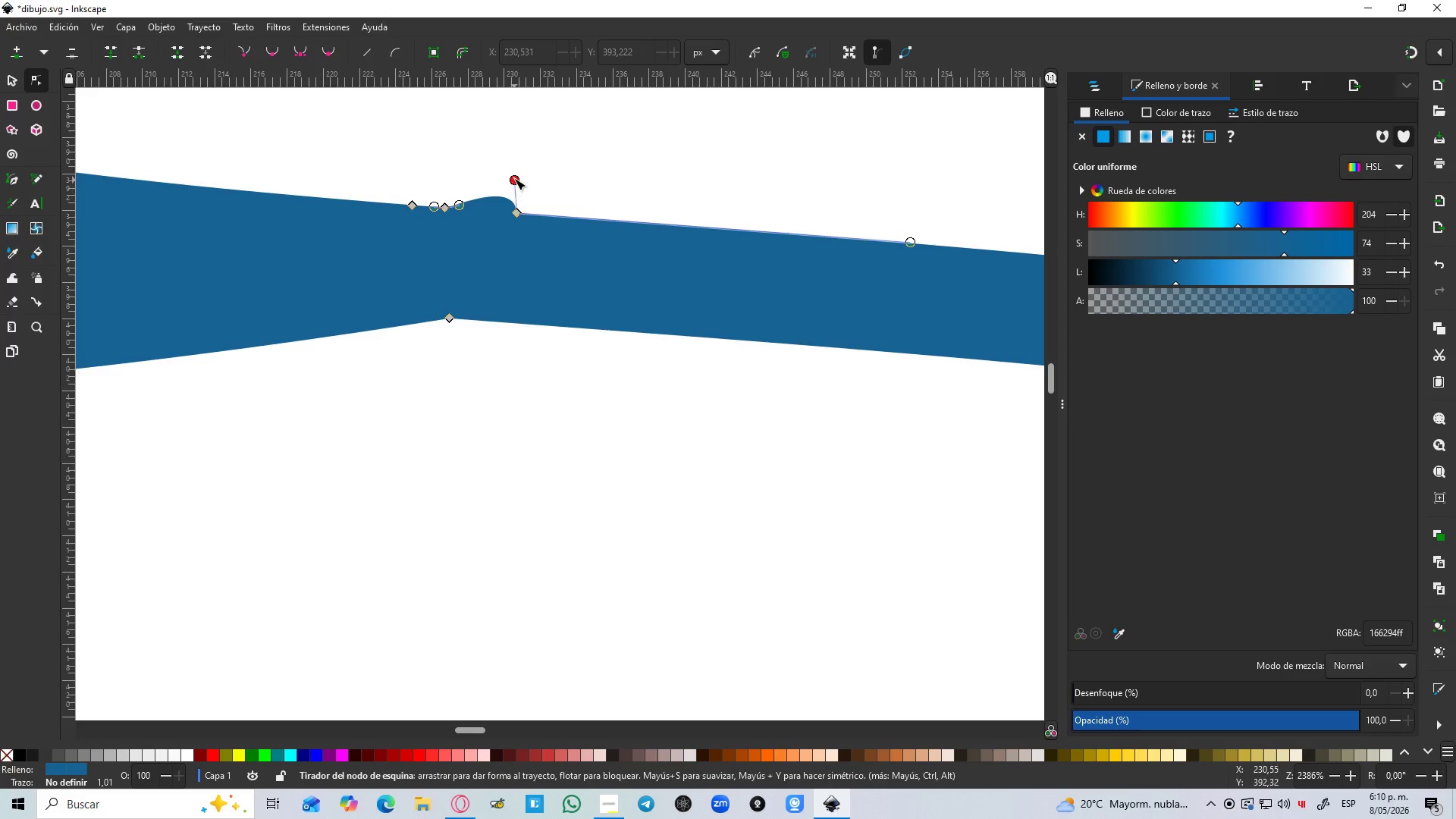 
left_click_drag(start_coordinate=[516, 181], to_coordinate=[479, 210])
 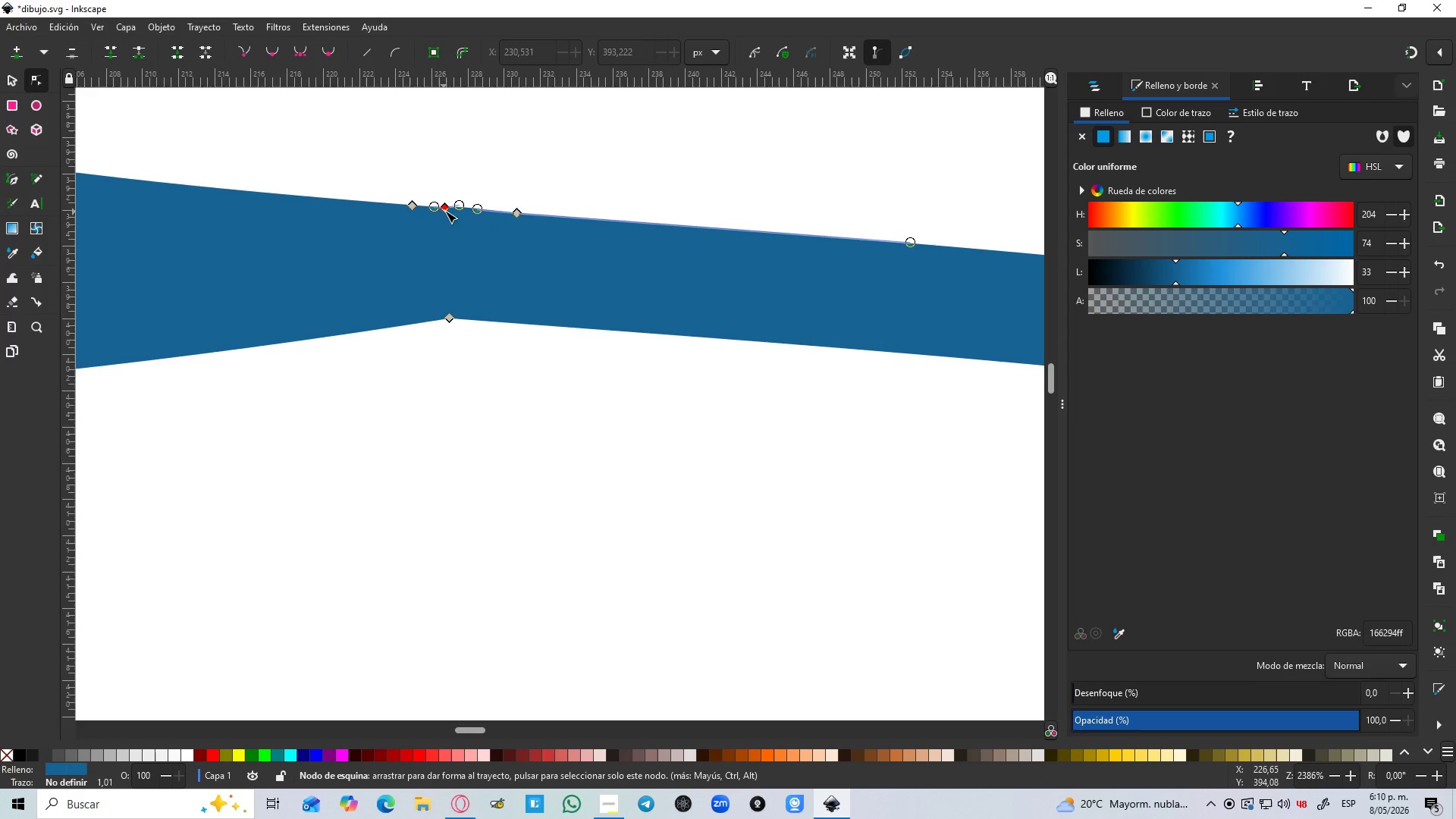 
left_click([447, 210])
 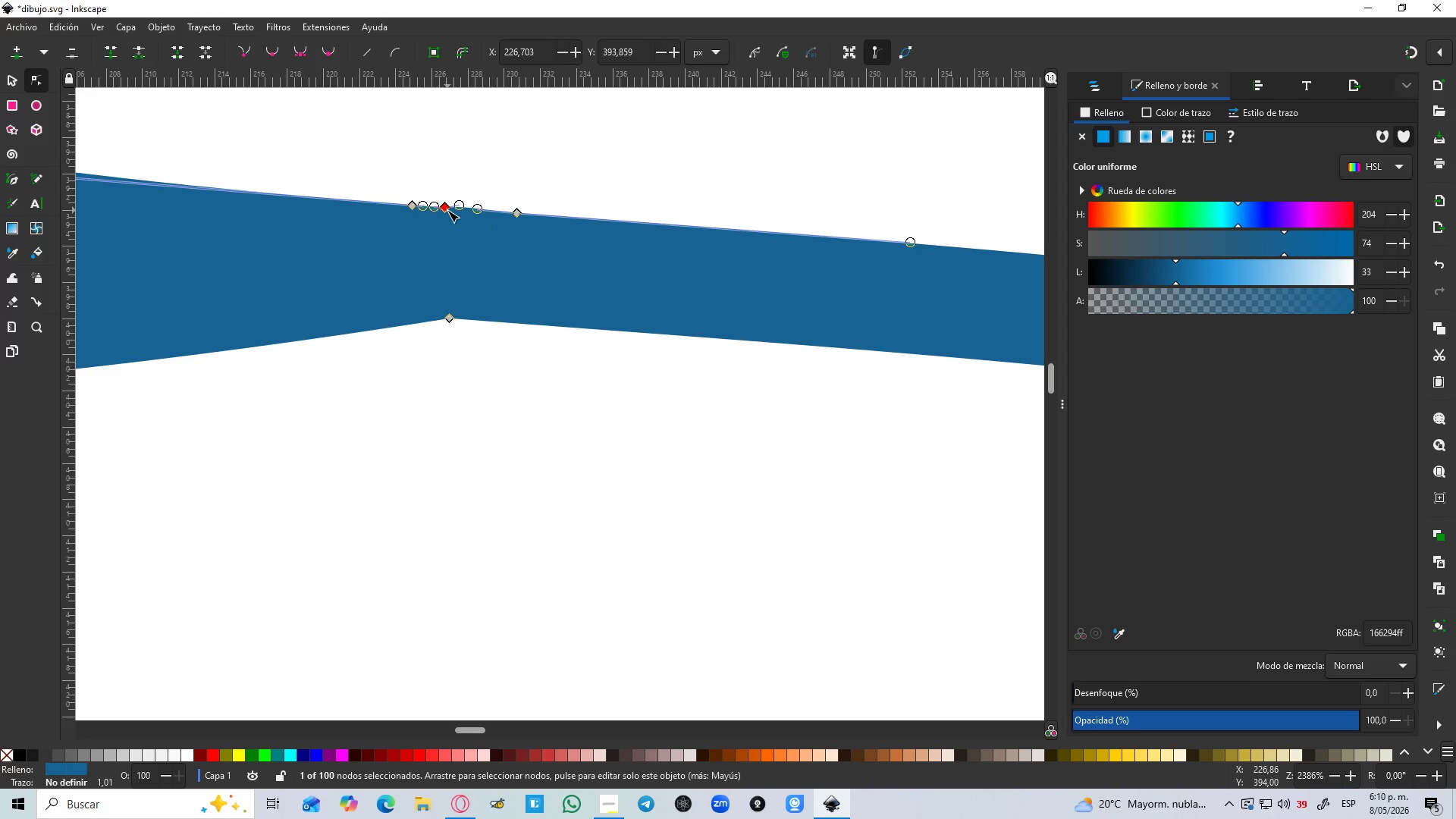 
key(Delete)
 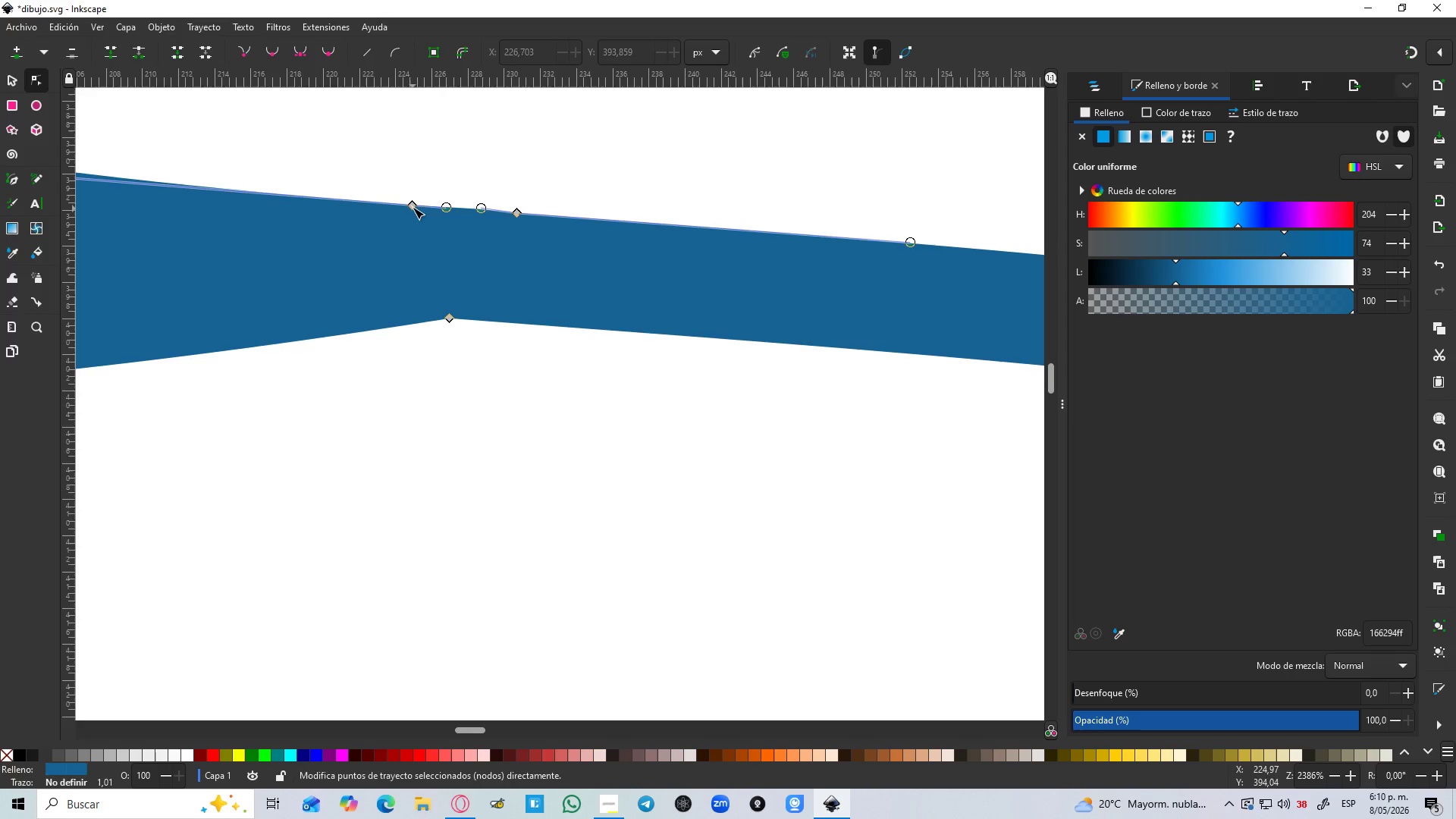 
left_click([413, 206])
 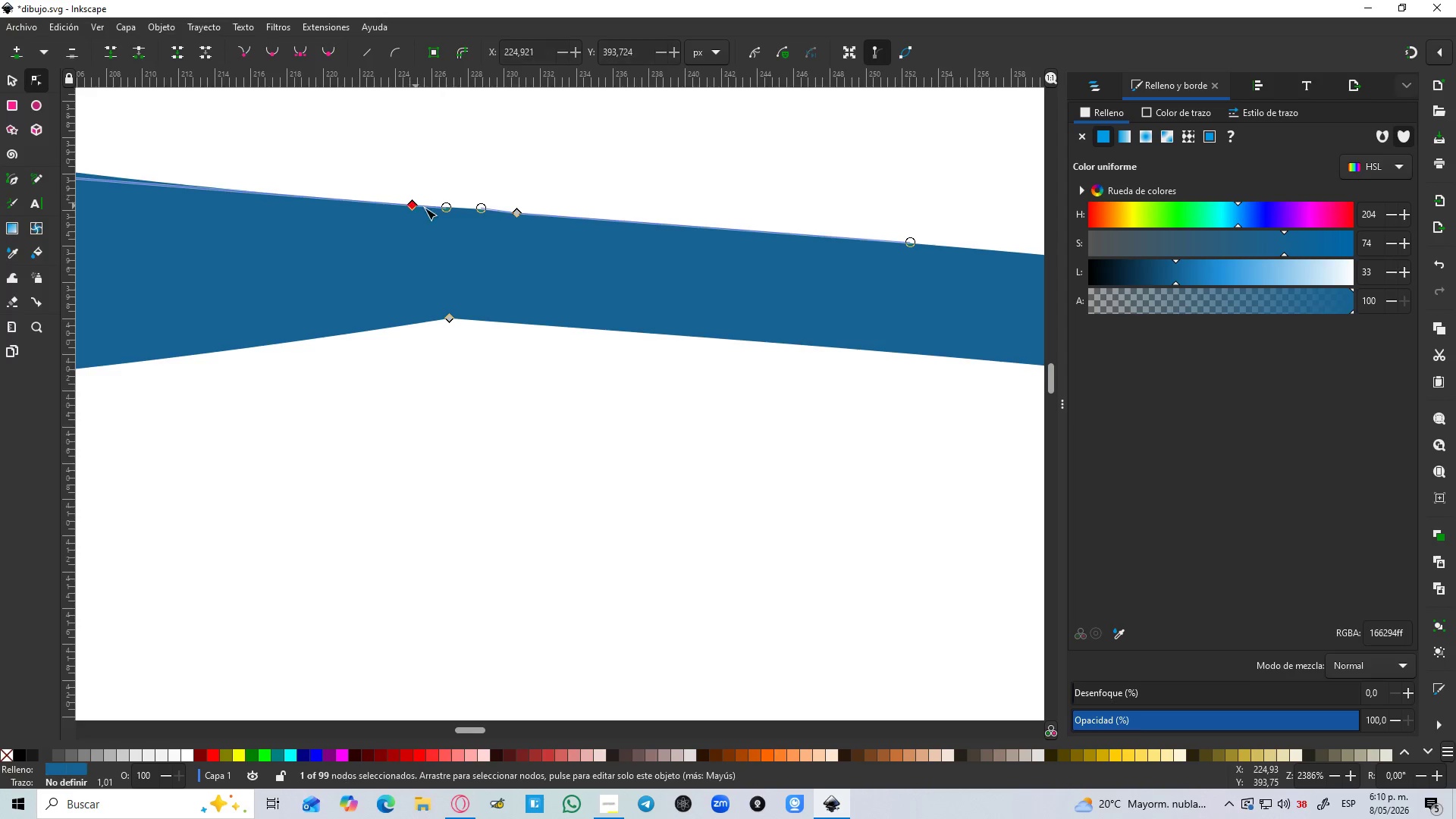 
key(Delete)
 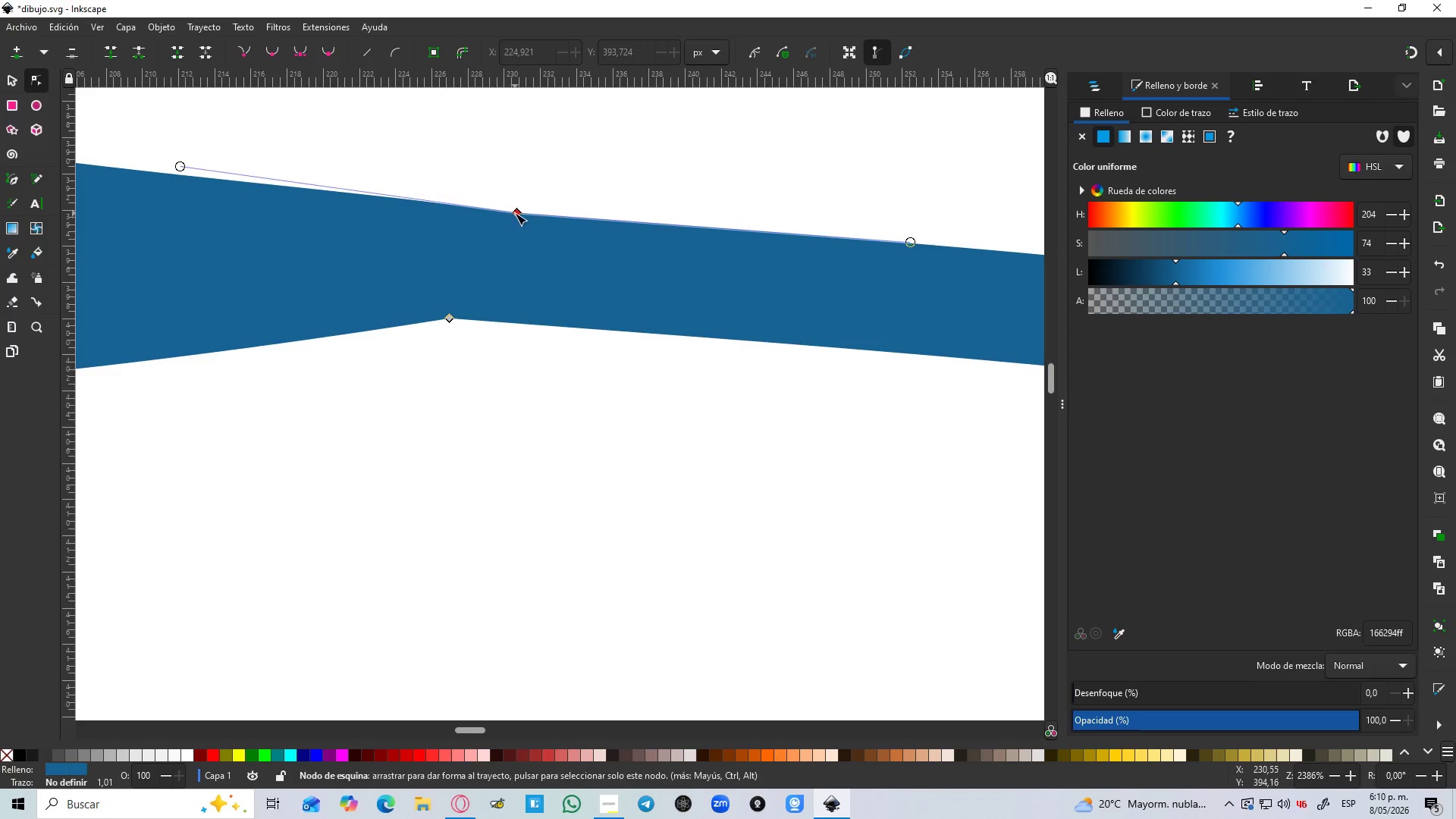 
left_click([516, 212])
 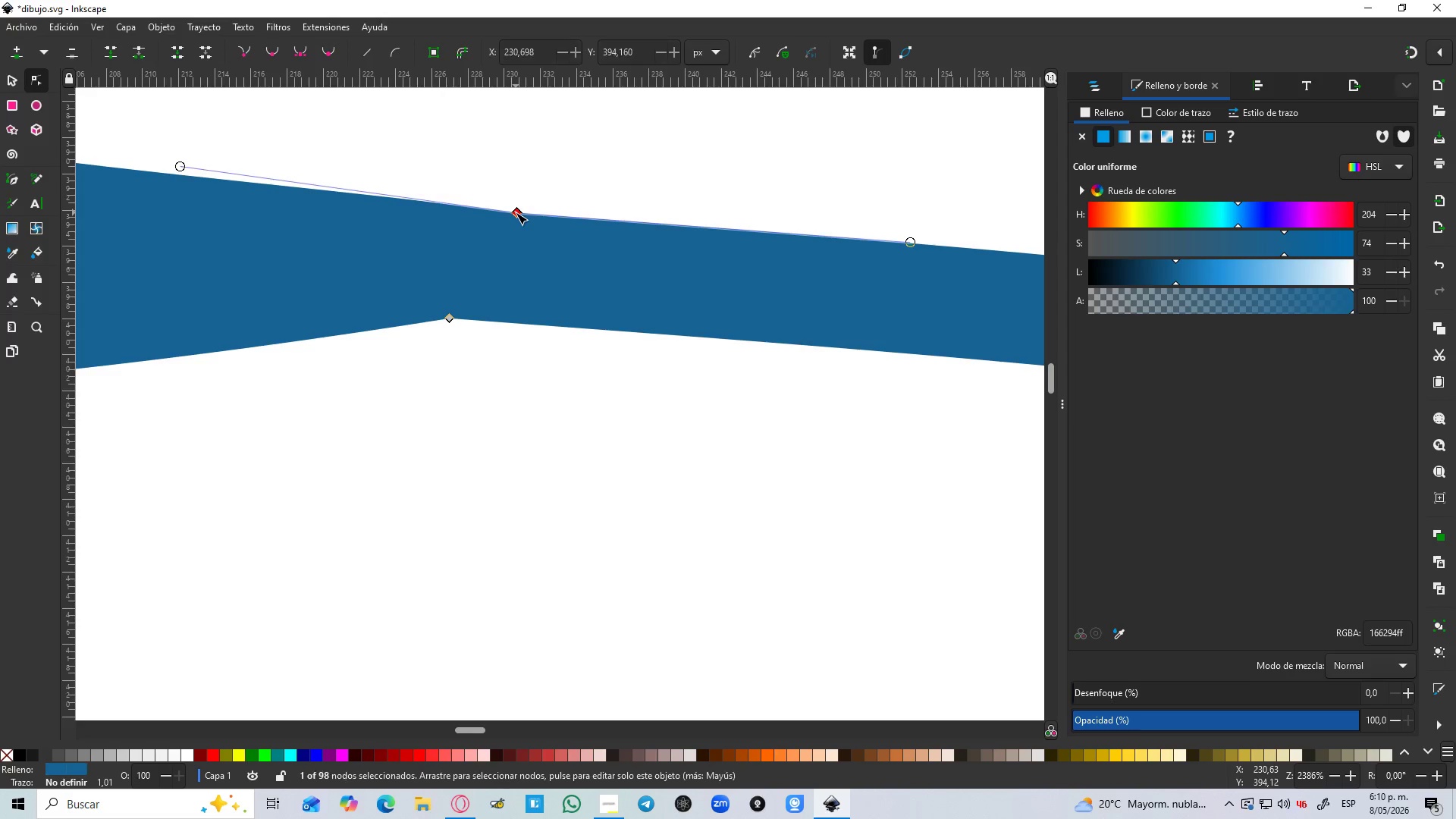 
key(Delete)
 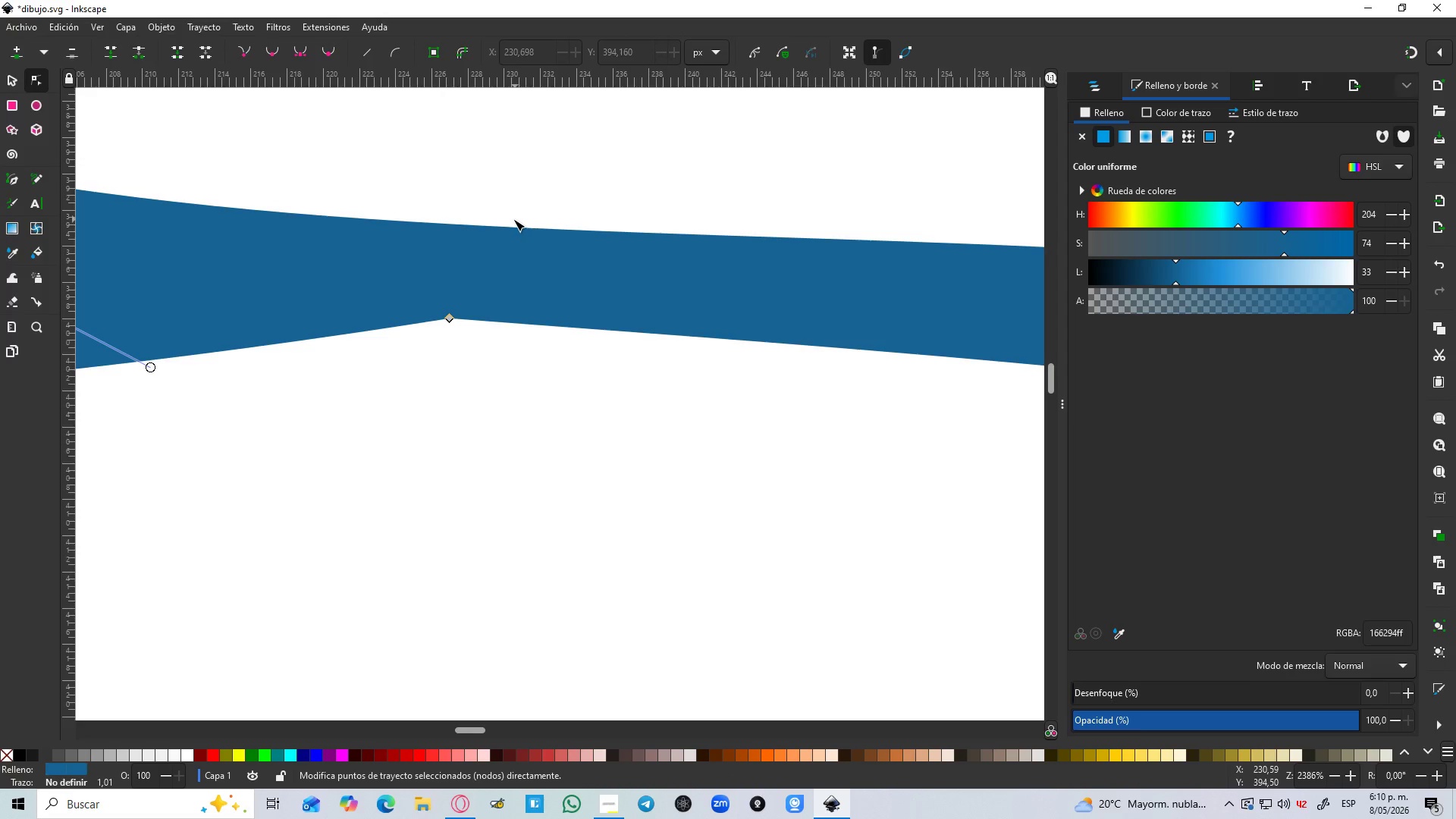 
hold_key(key=ControlLeft, duration=0.89)
scroll: coordinate [513, 219], scroll_direction: down, amount: 5.0
 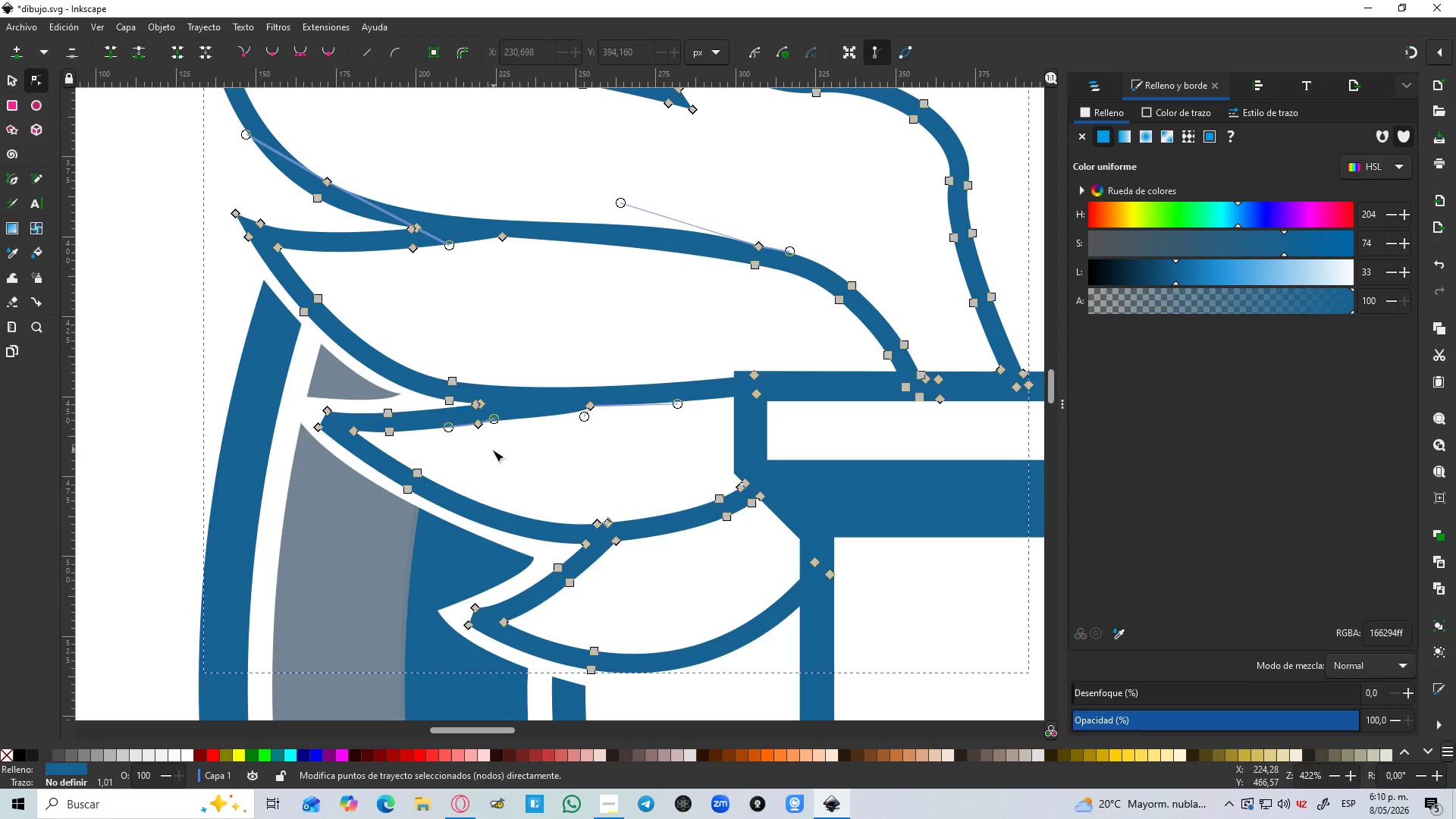 
hold_key(key=ControlLeft, duration=0.69)
scroll: coordinate [520, 441], scroll_direction: up, amount: 1.0
 